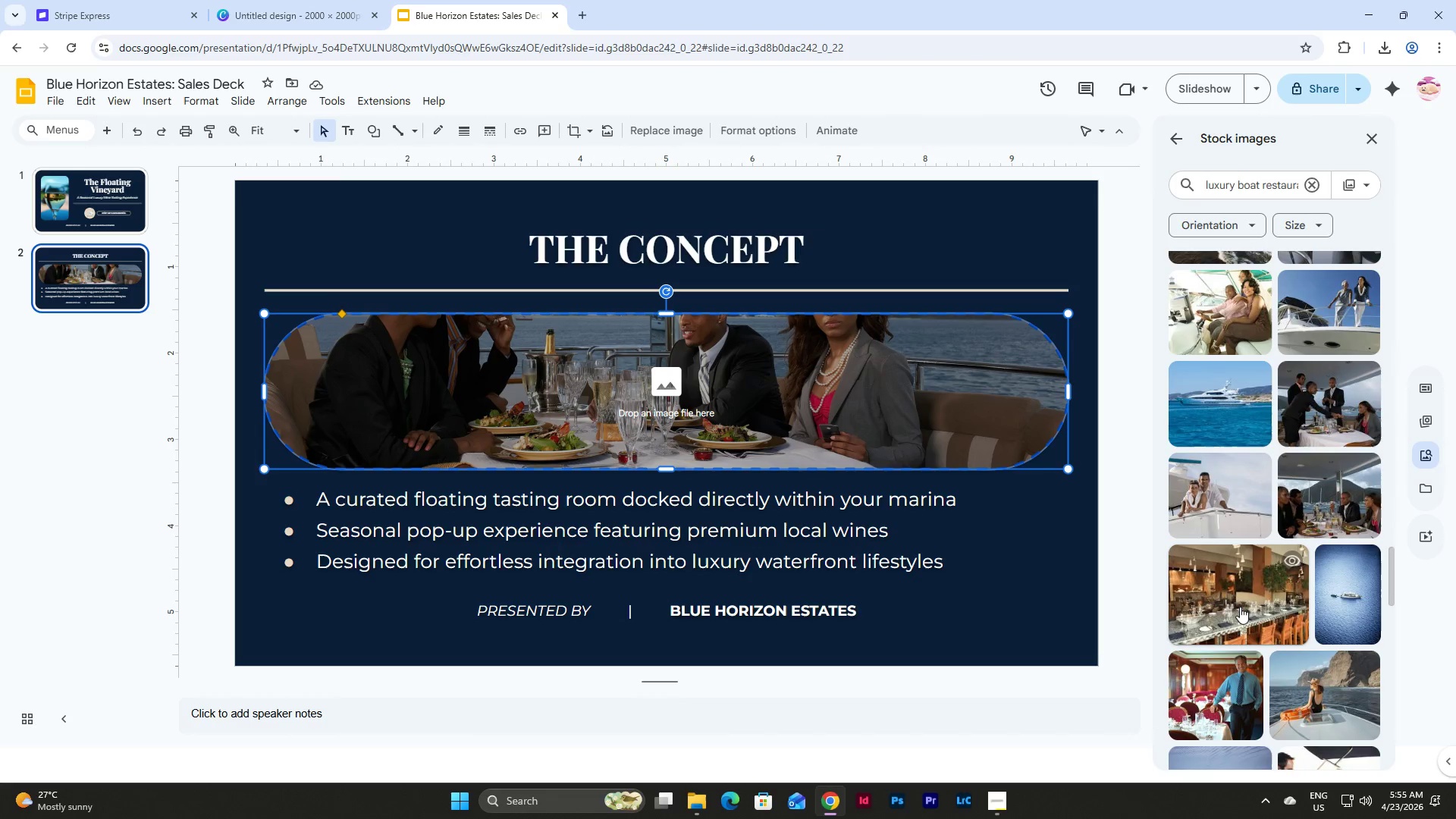 
left_click([1240, 606])
 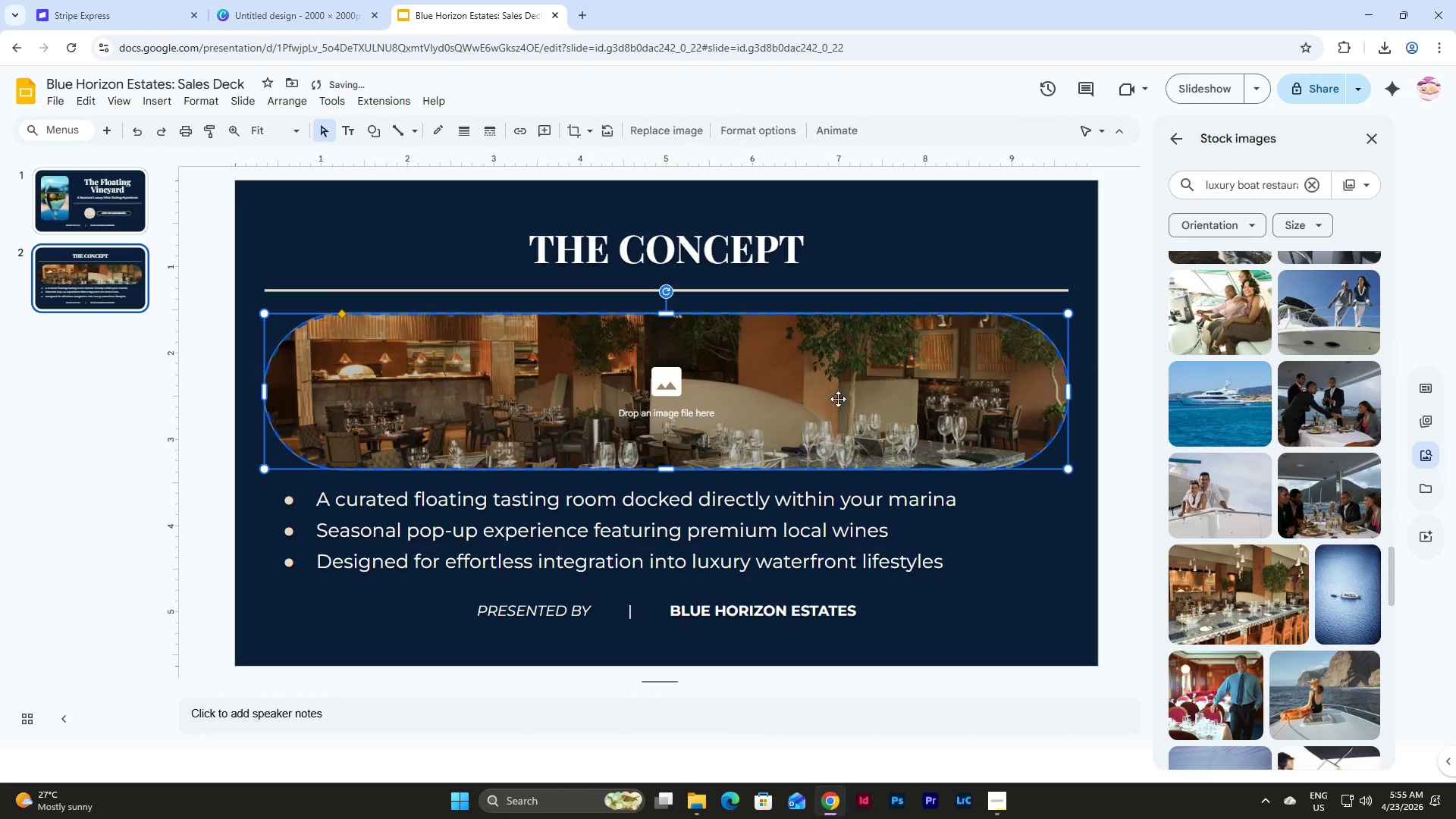 
double_click([836, 398])
 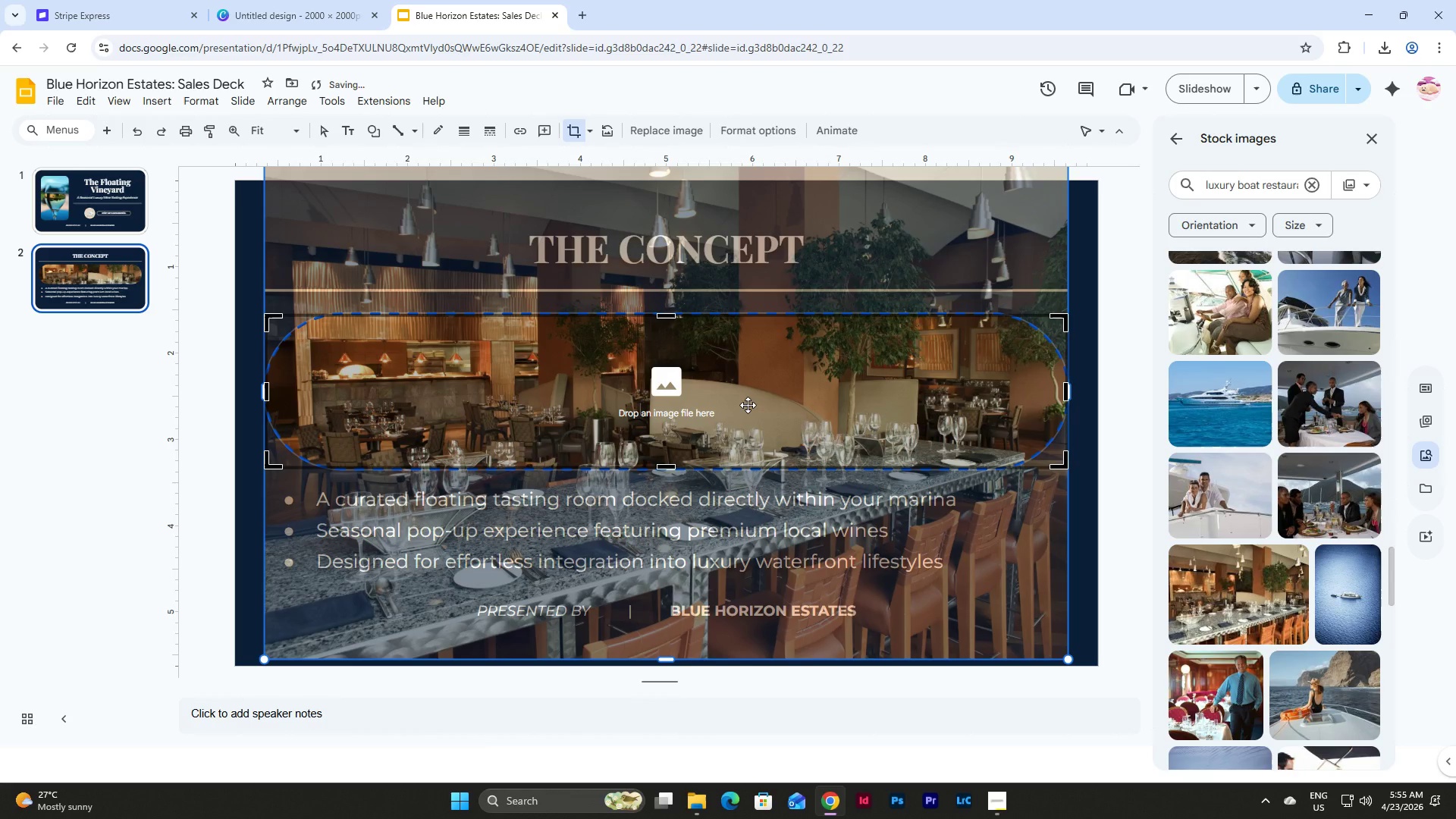 
left_click_drag(start_coordinate=[748, 405], to_coordinate=[748, 378])
 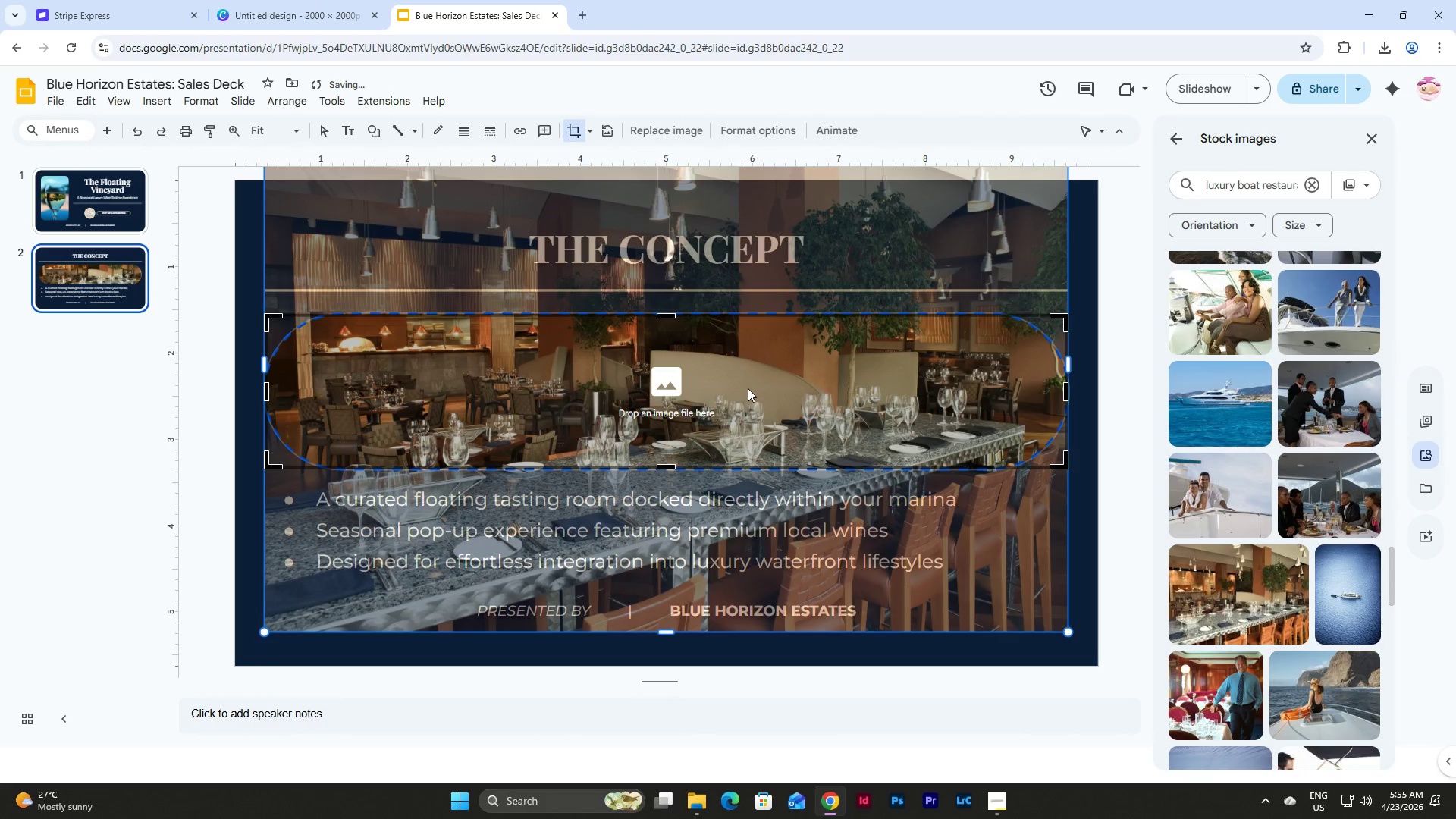 
left_click_drag(start_coordinate=[748, 388], to_coordinate=[748, 369])
 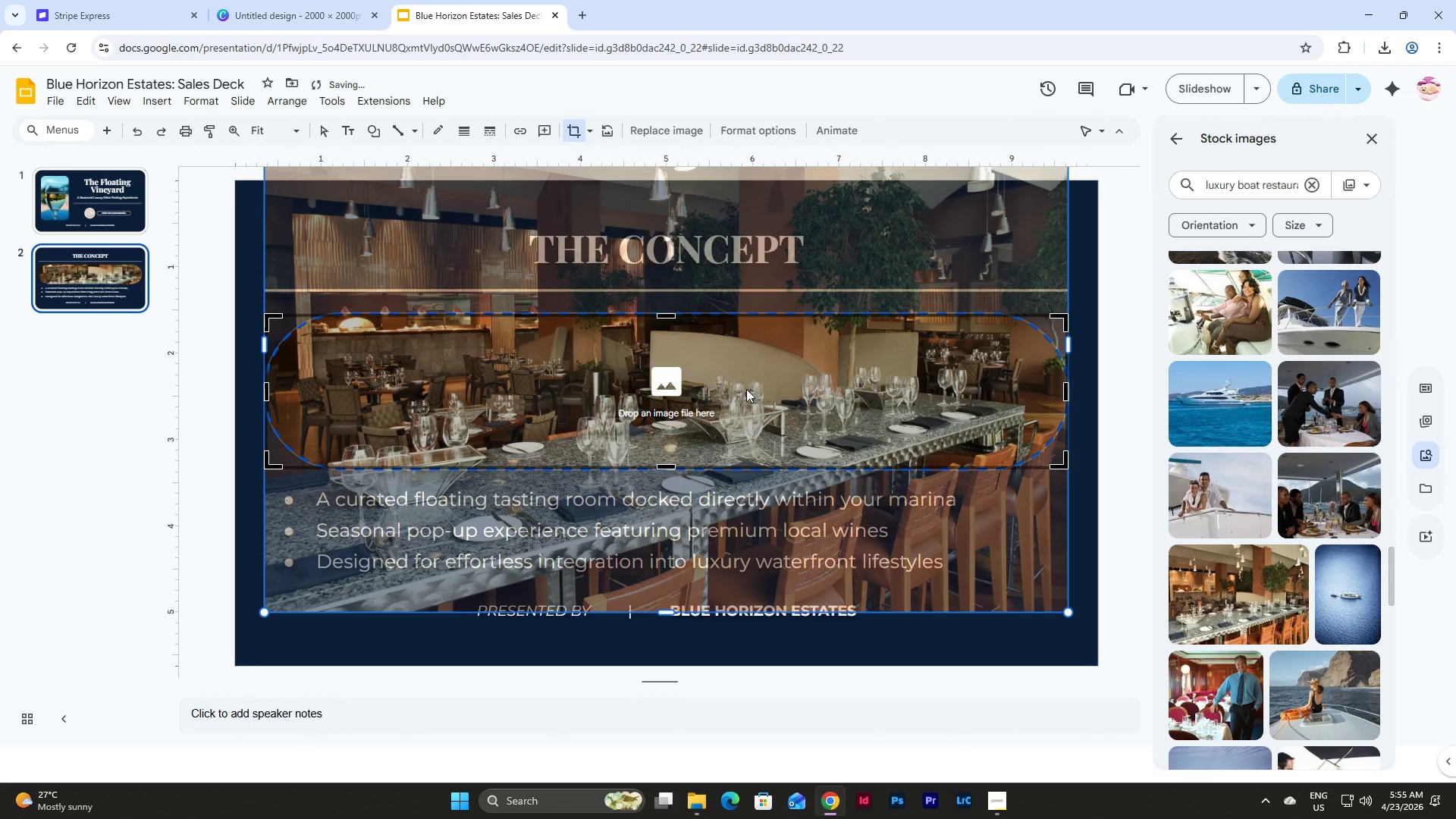 
left_click_drag(start_coordinate=[746, 389], to_coordinate=[746, 369])
 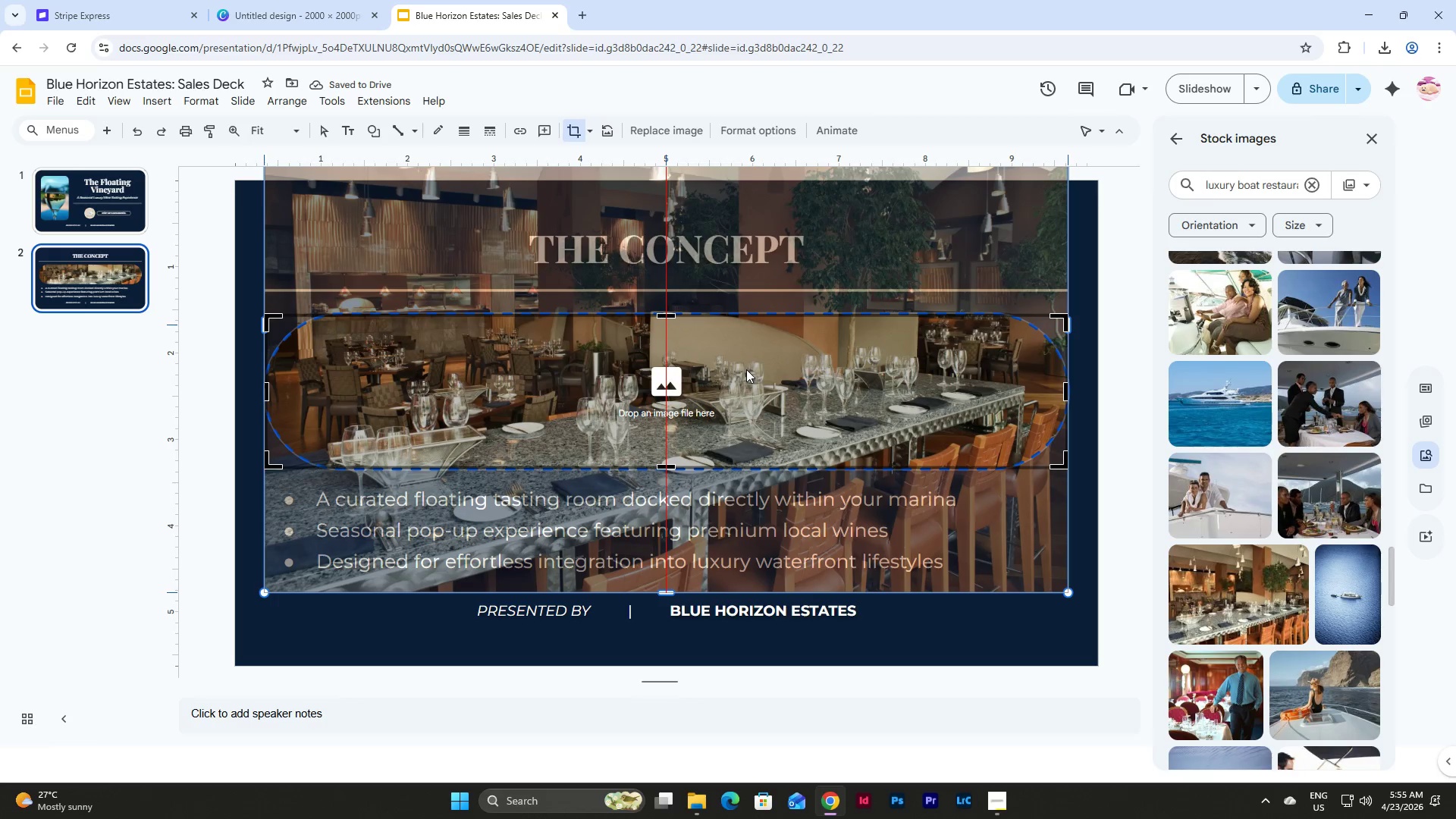 
left_click([746, 369])
 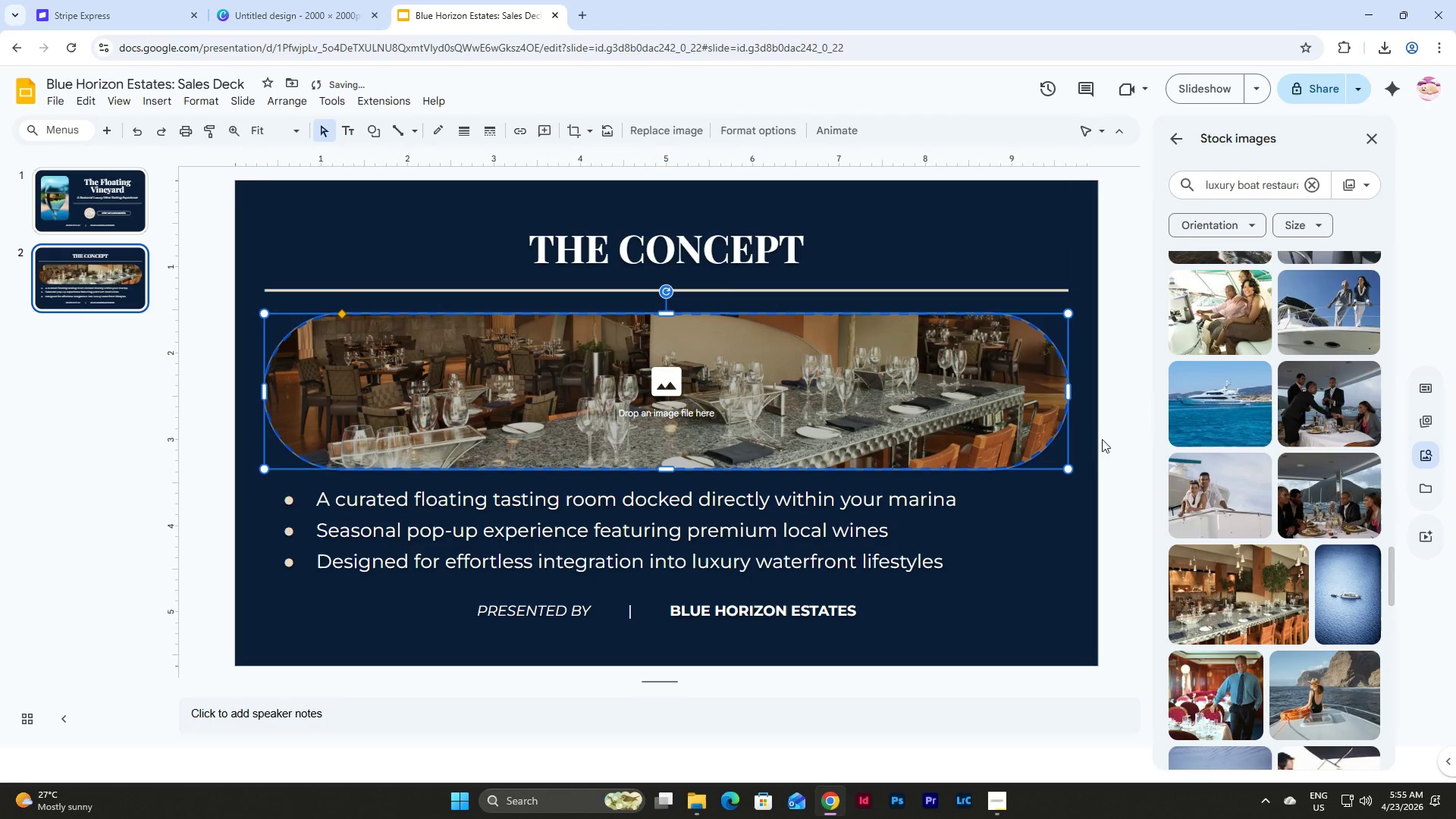 
double_click([1102, 439])
 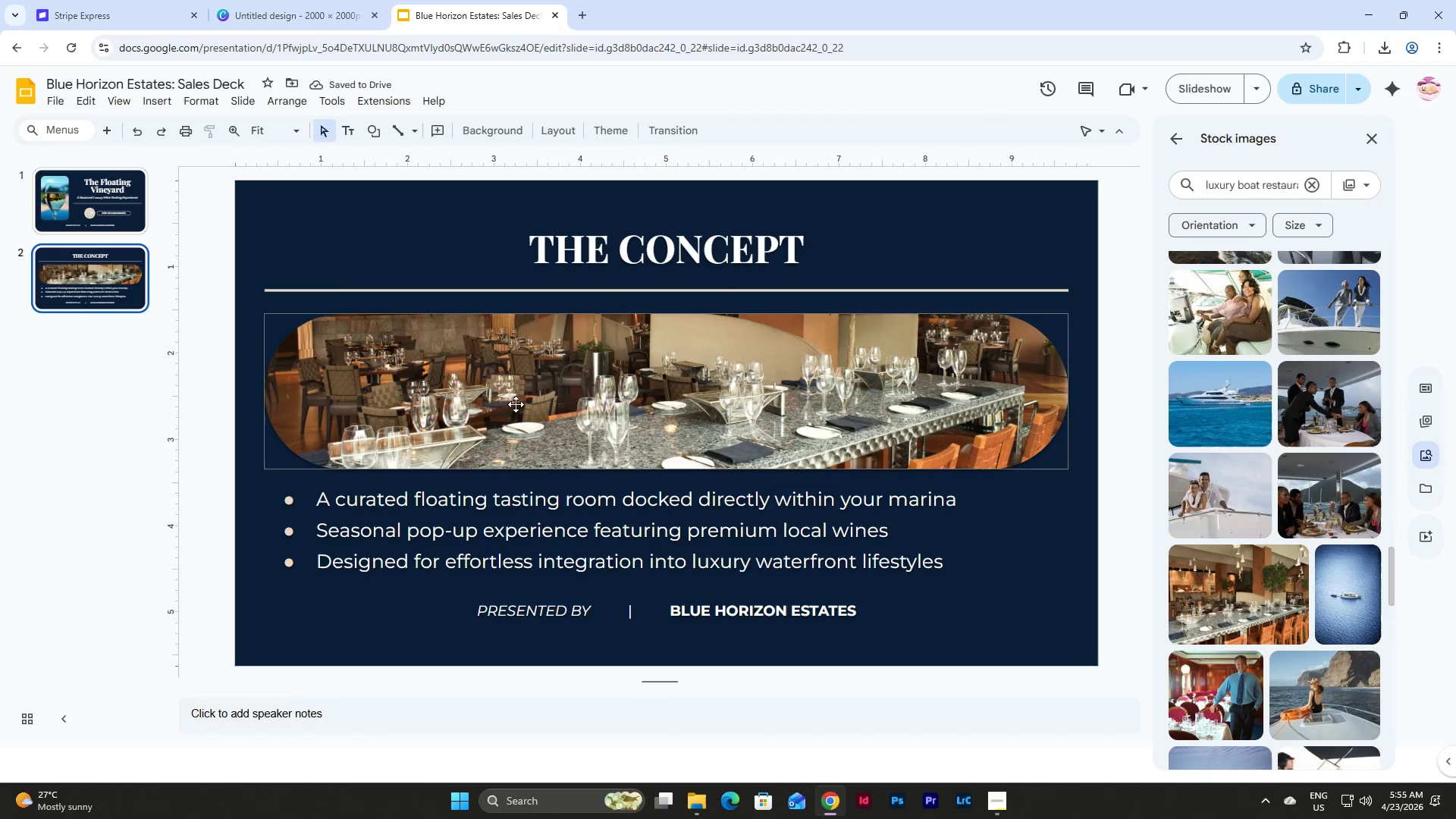 
left_click([74, 199])
 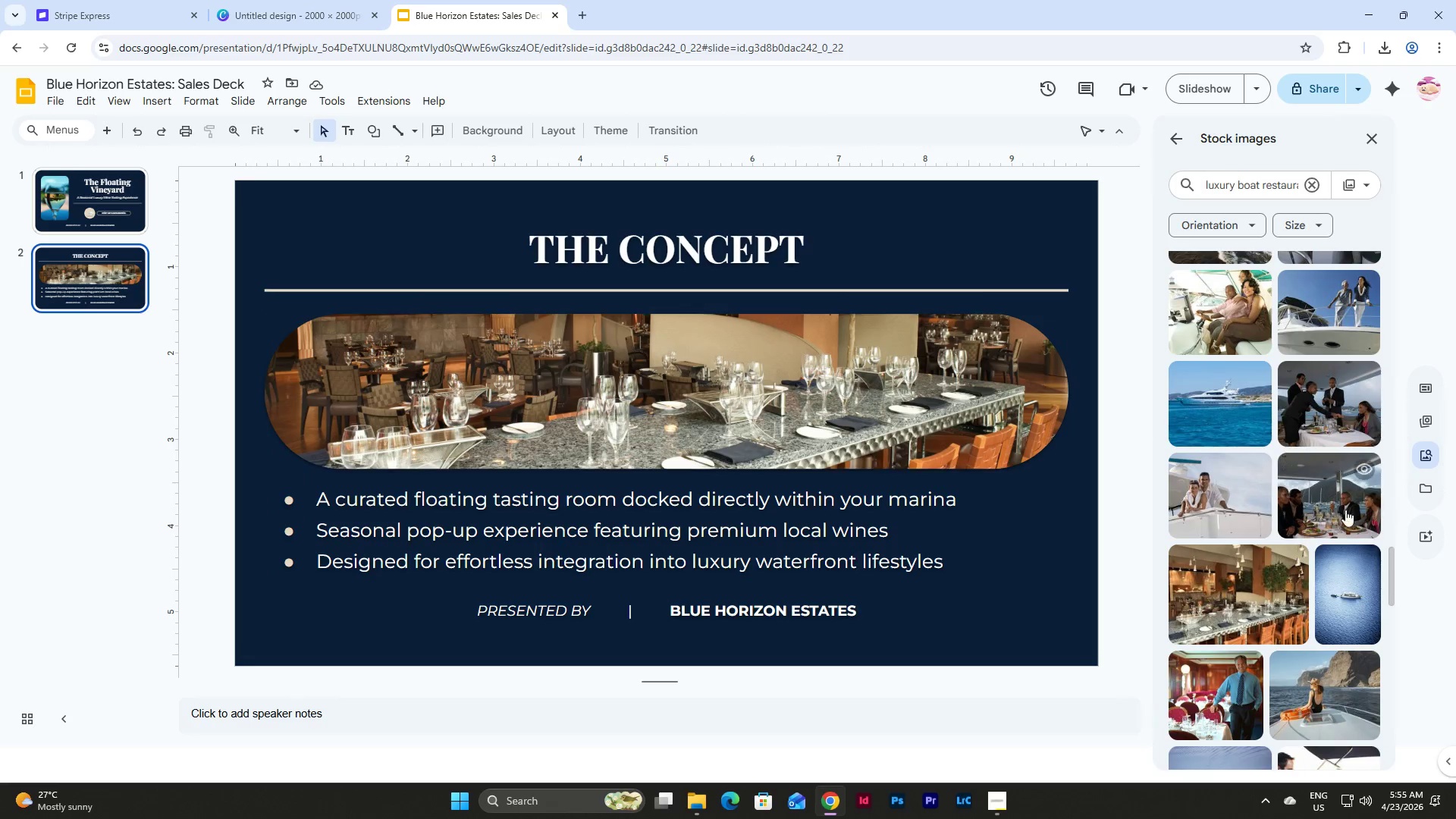 
scroll: coordinate [1271, 482], scroll_direction: down, amount: 5.0
 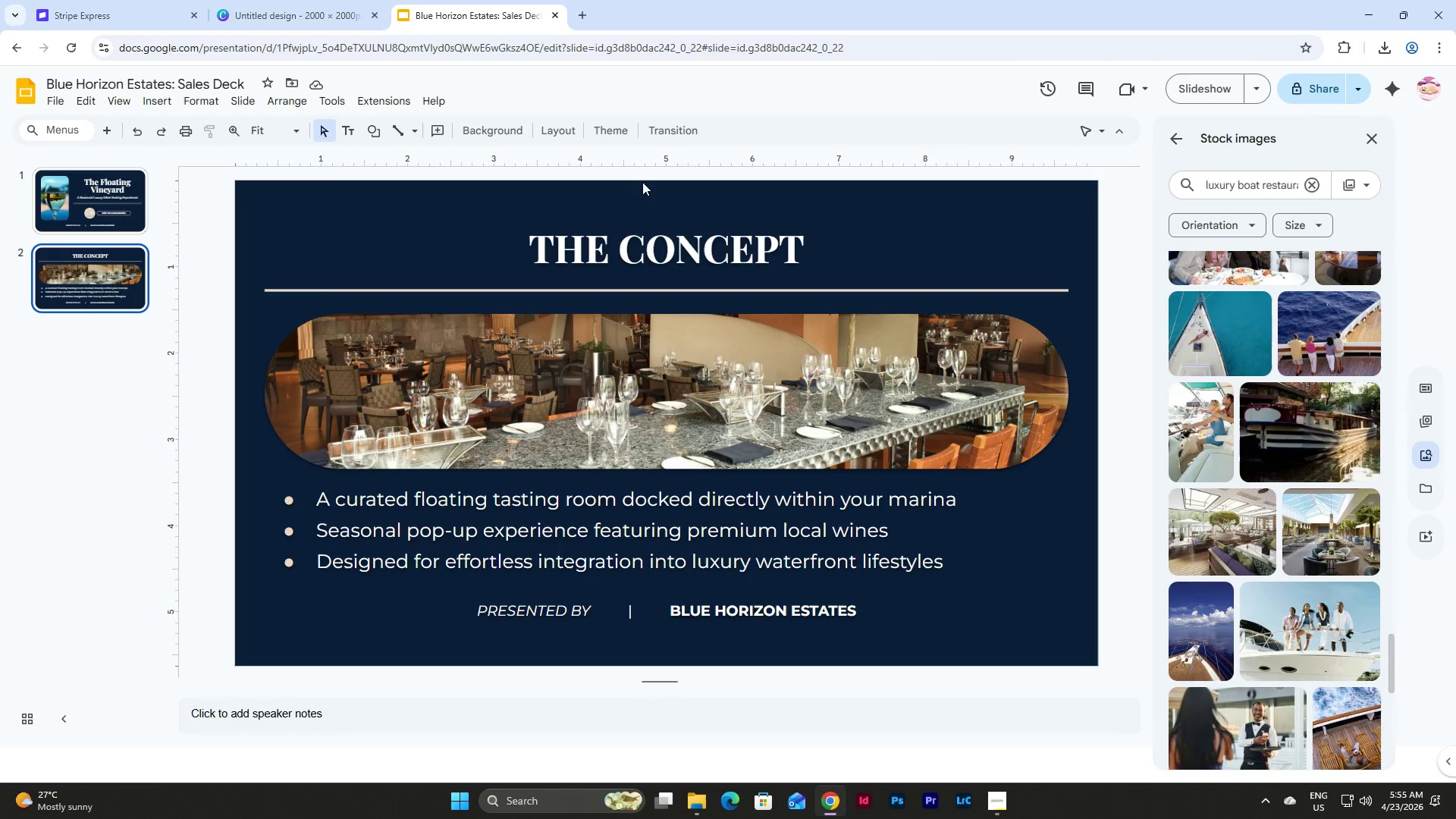 
left_click([656, 410])
 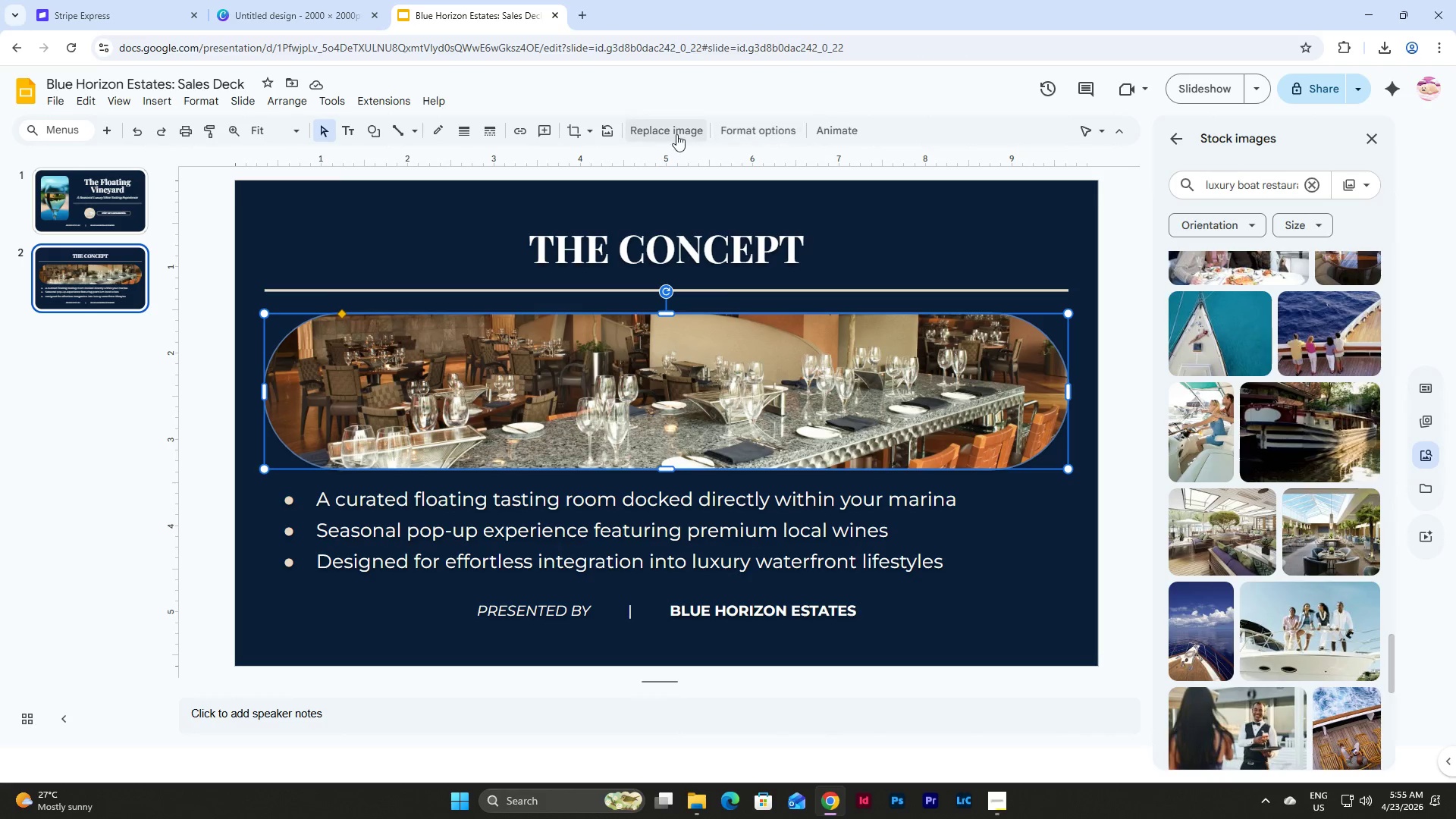 
left_click([667, 131])
 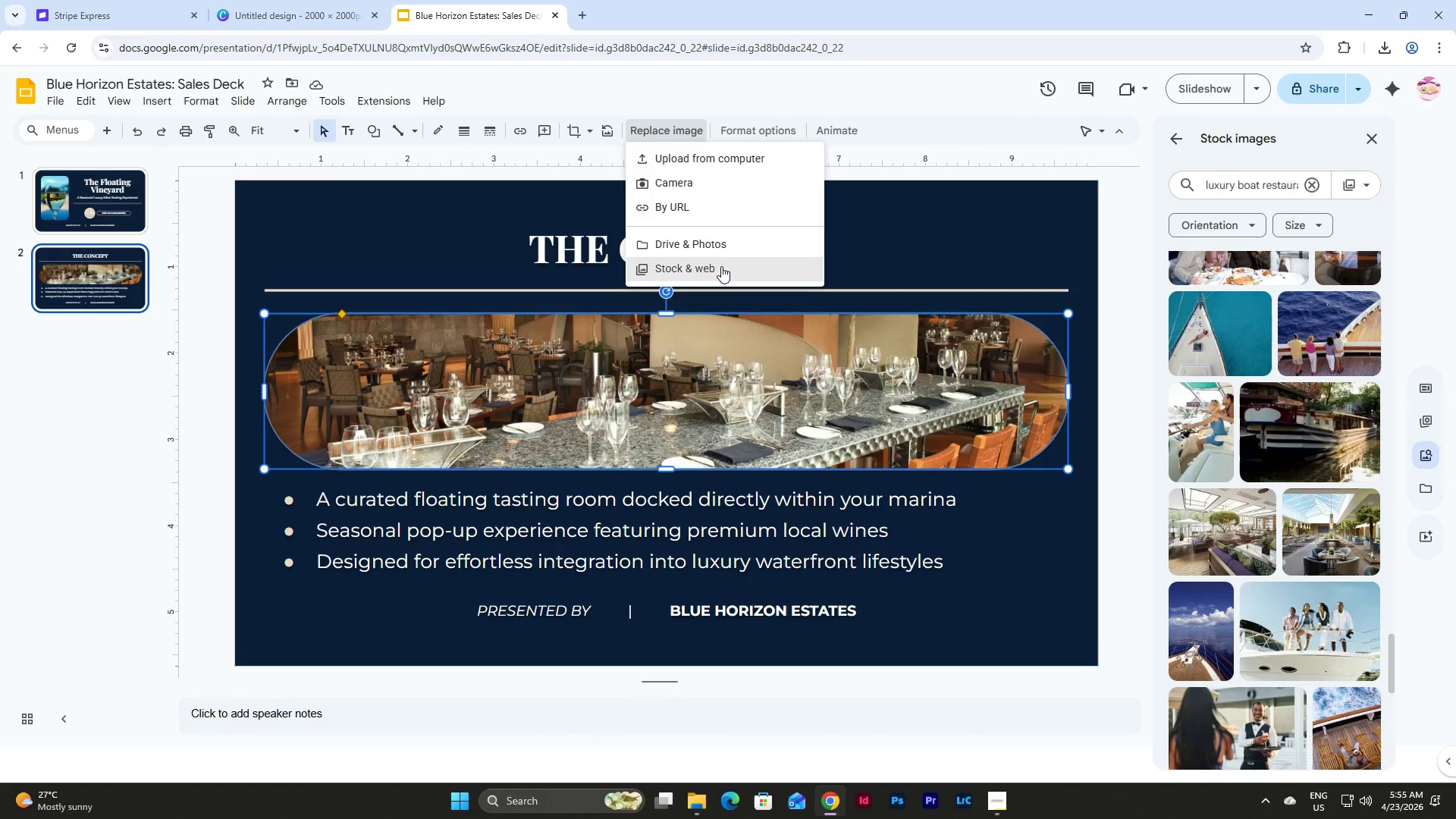 
left_click([721, 266])
 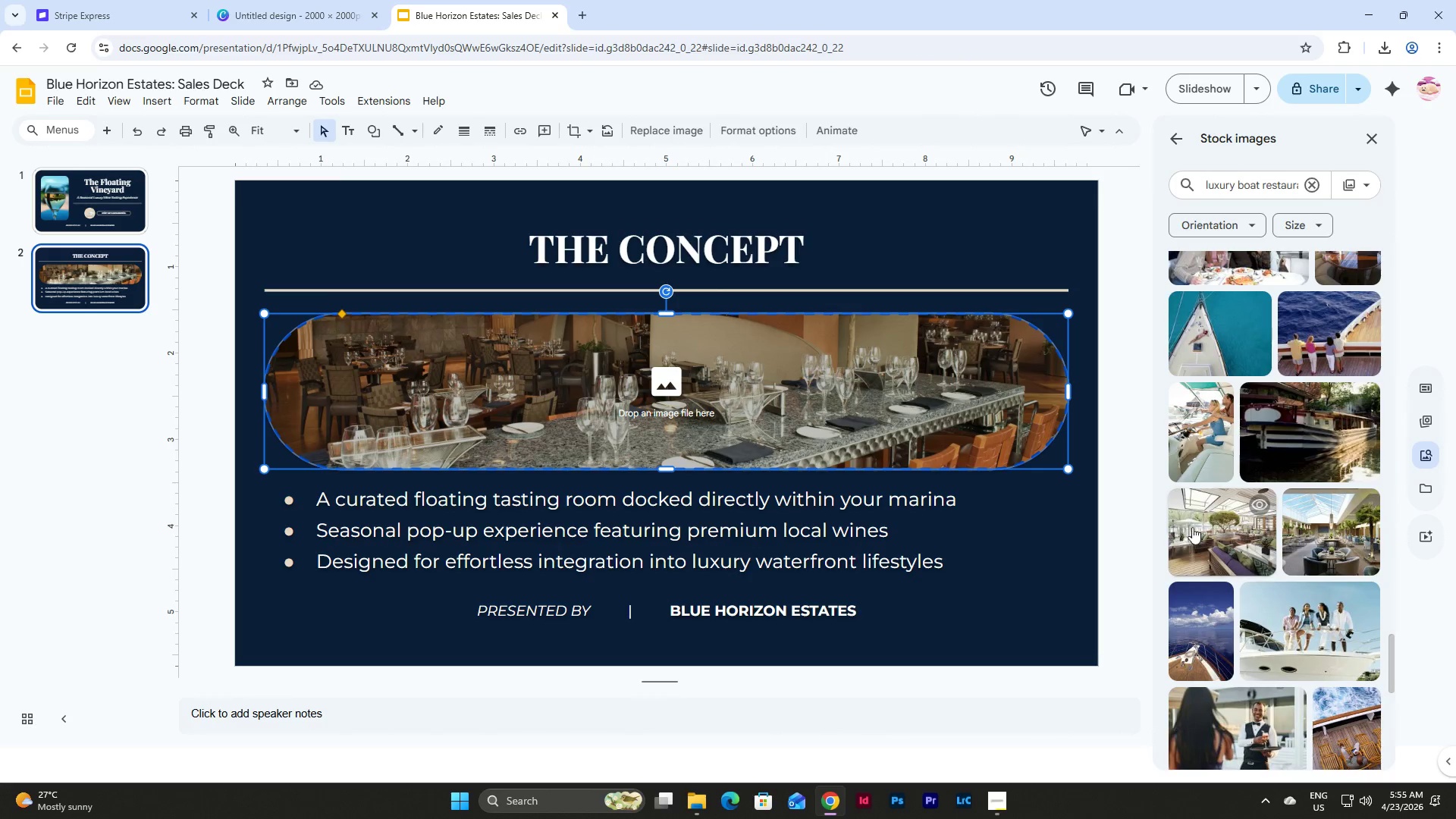 
left_click([1253, 535])
 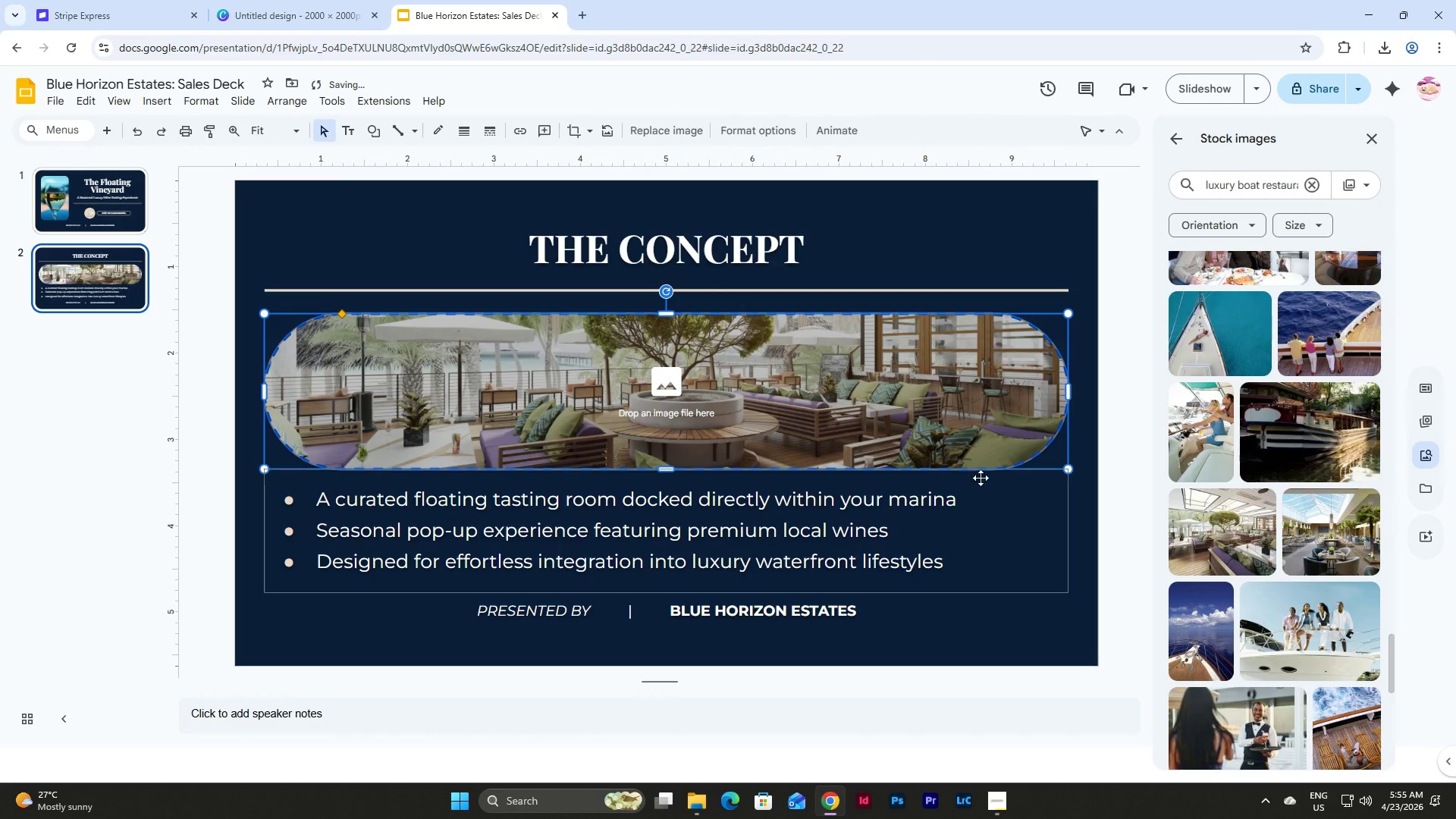 
left_click([1057, 505])
 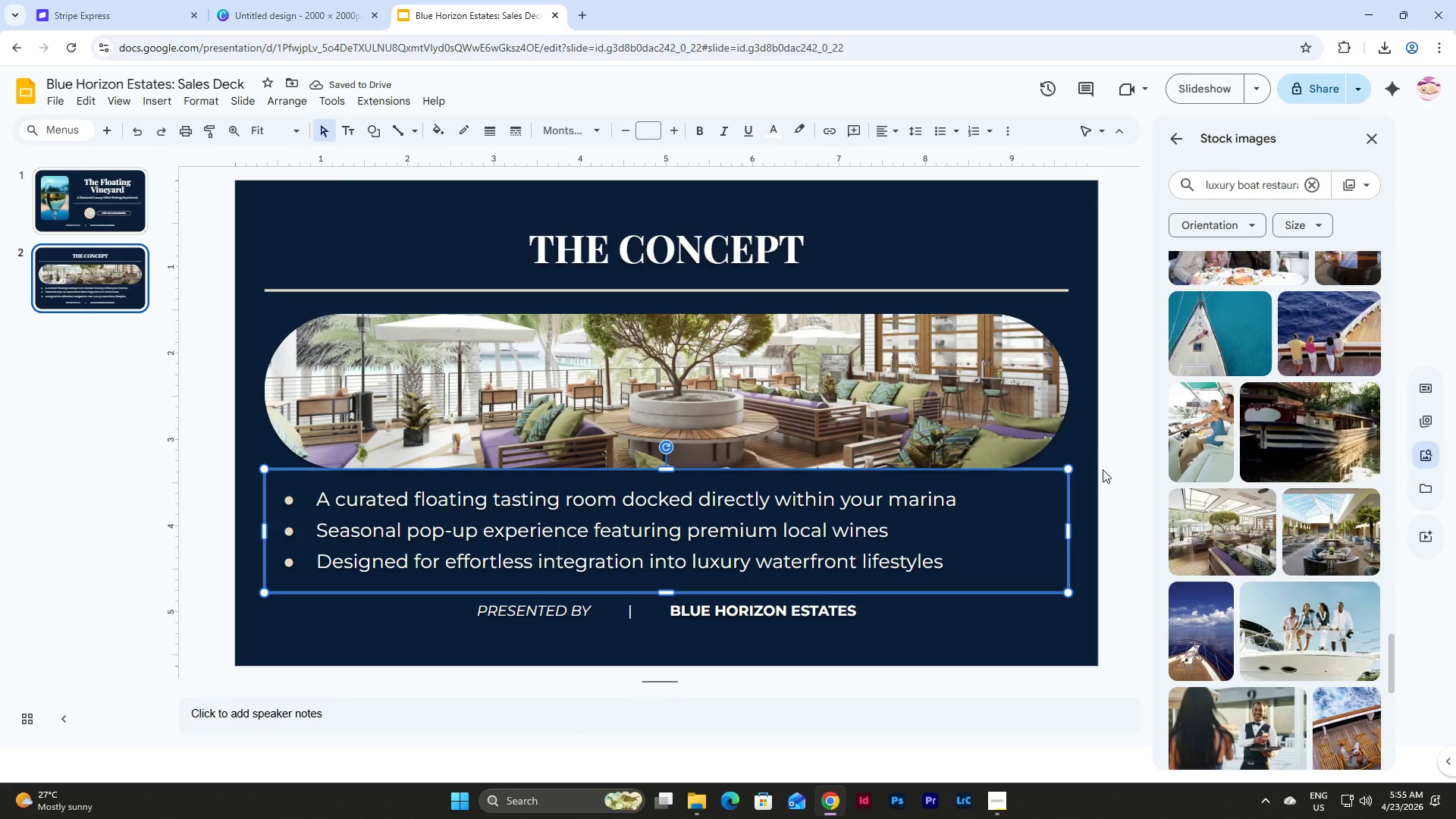 
left_click([699, 331])
 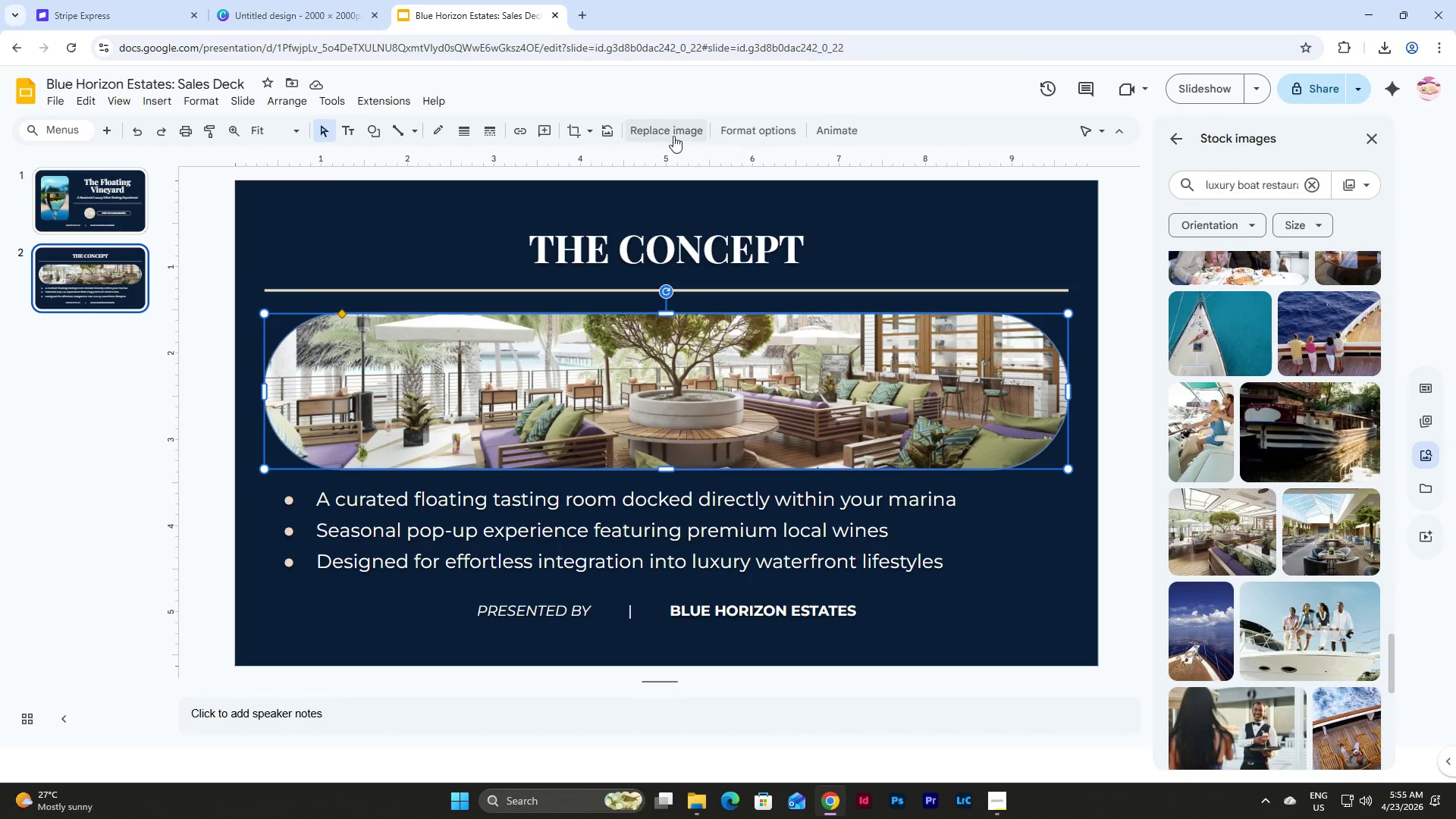 
left_click([673, 135])
 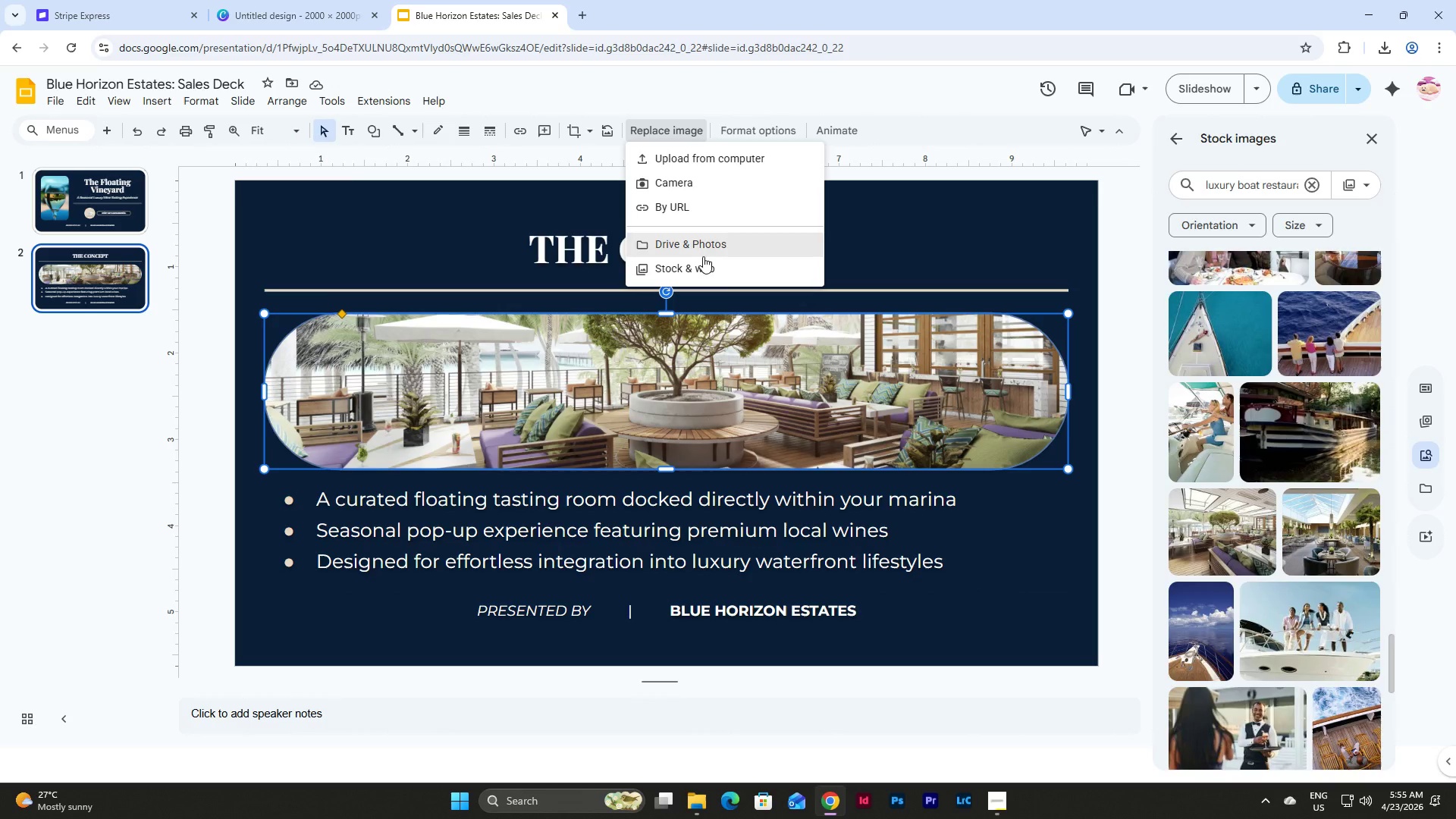 
double_click([703, 256])
 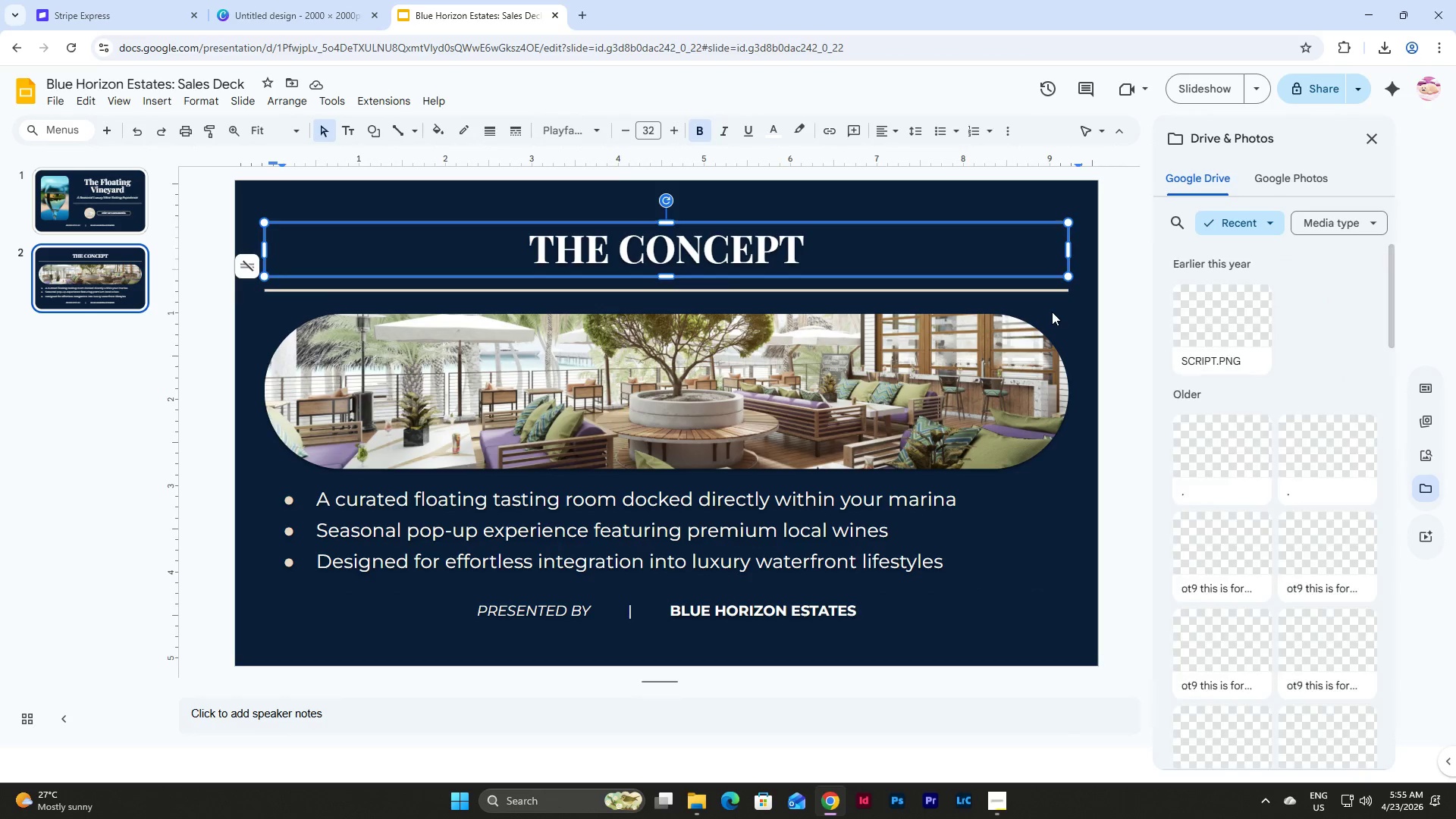 
double_click([824, 392])
 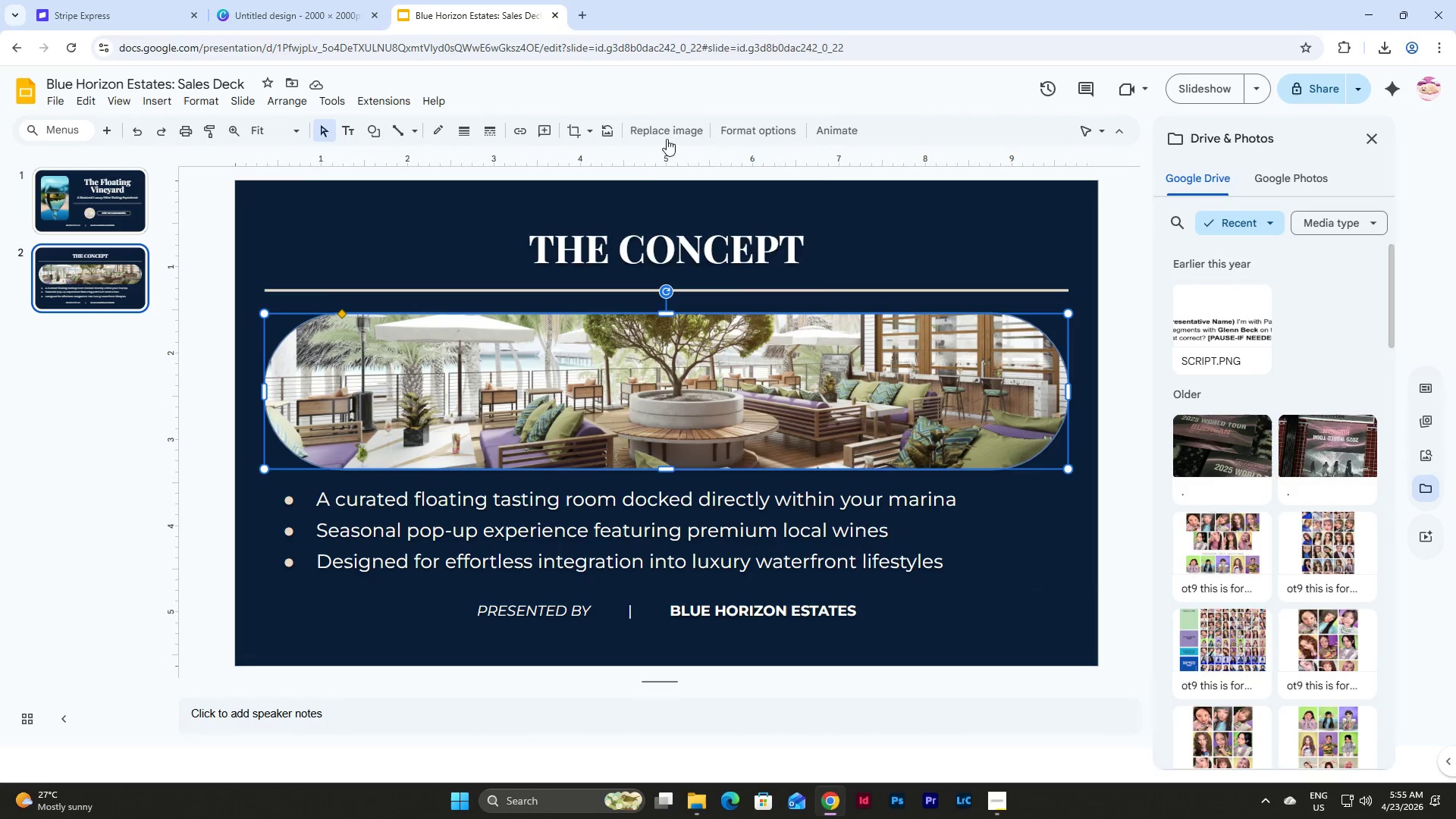 
left_click([668, 130])
 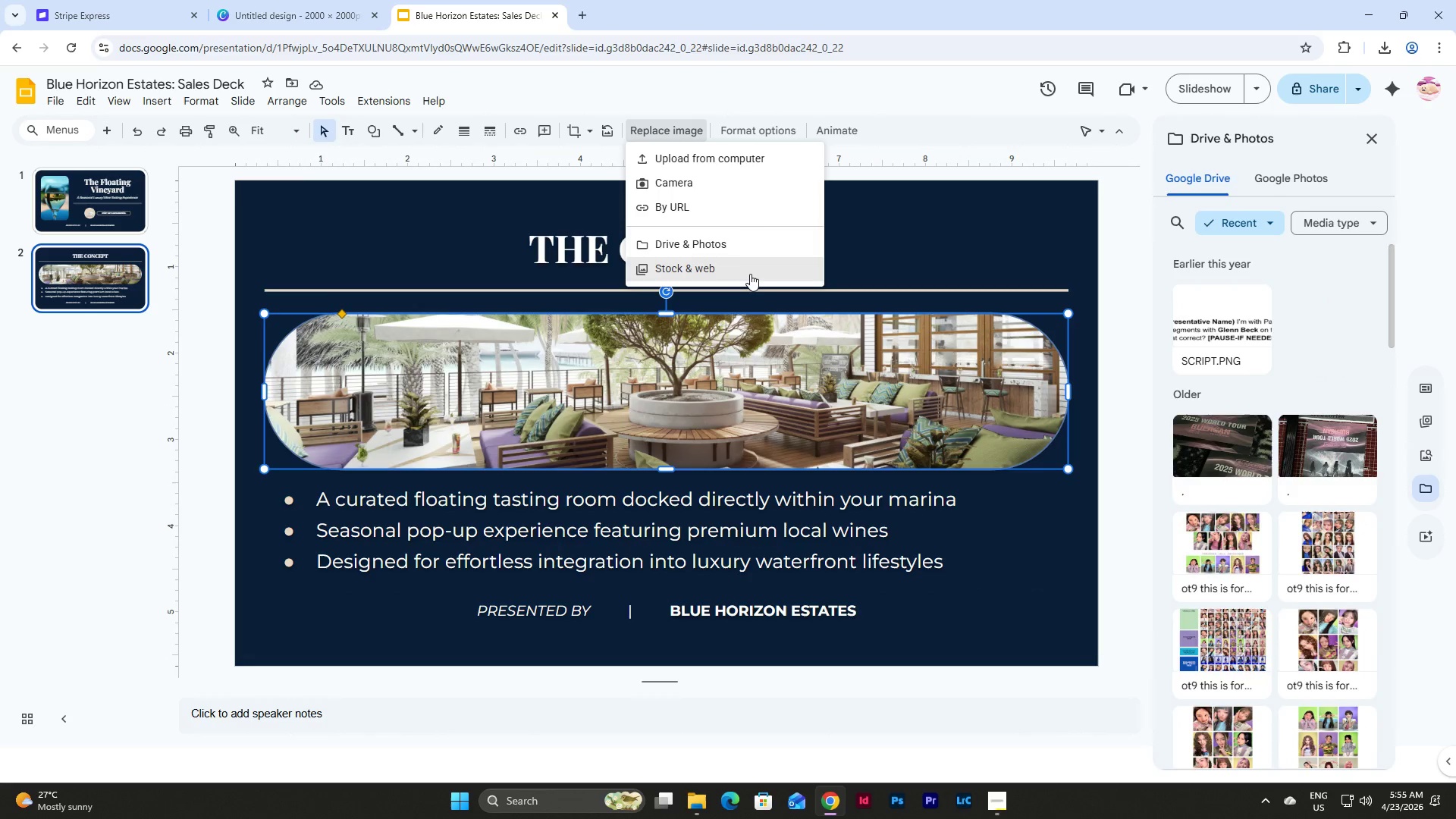 
left_click([748, 275])
 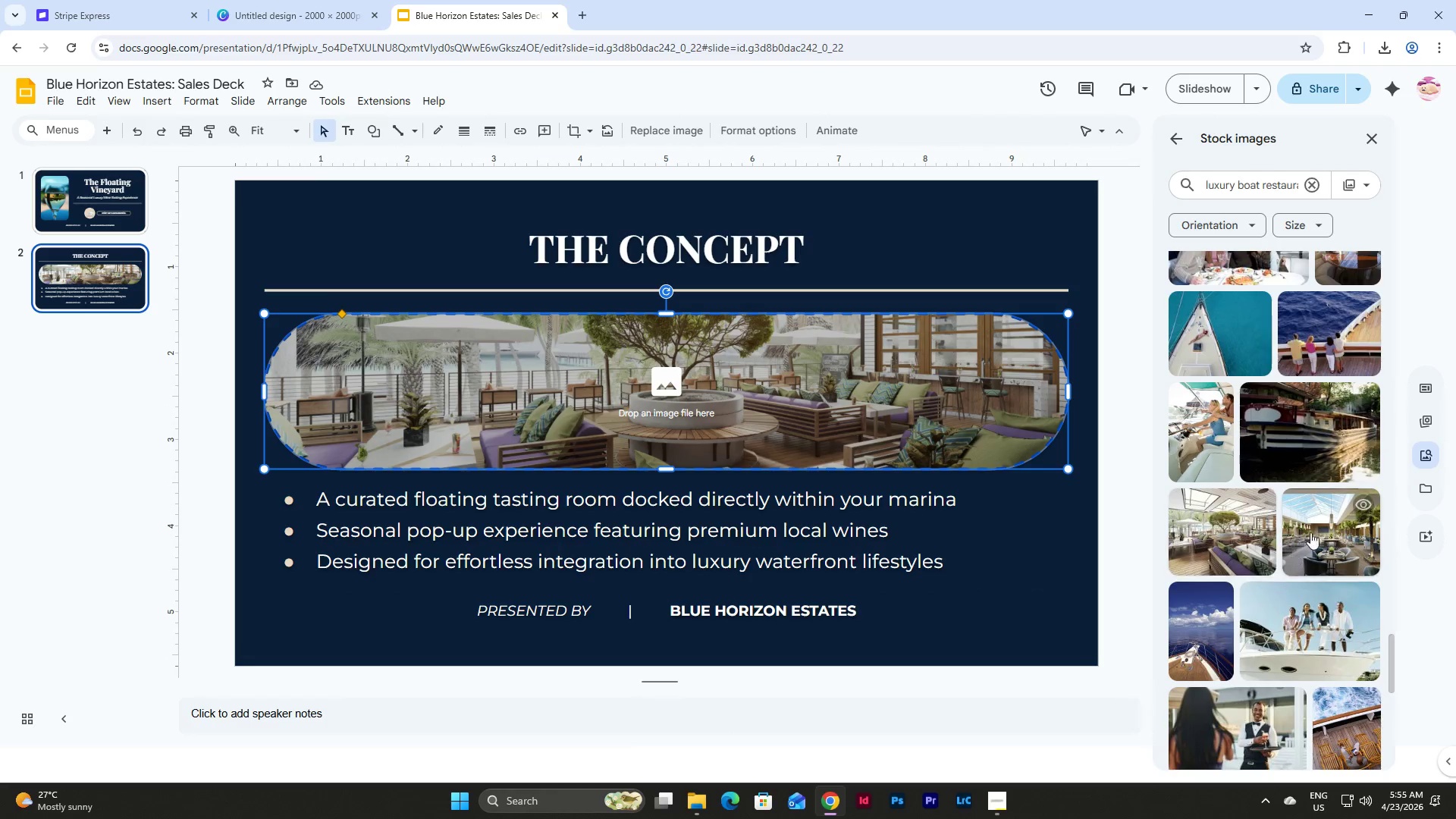 
left_click([1313, 519])
 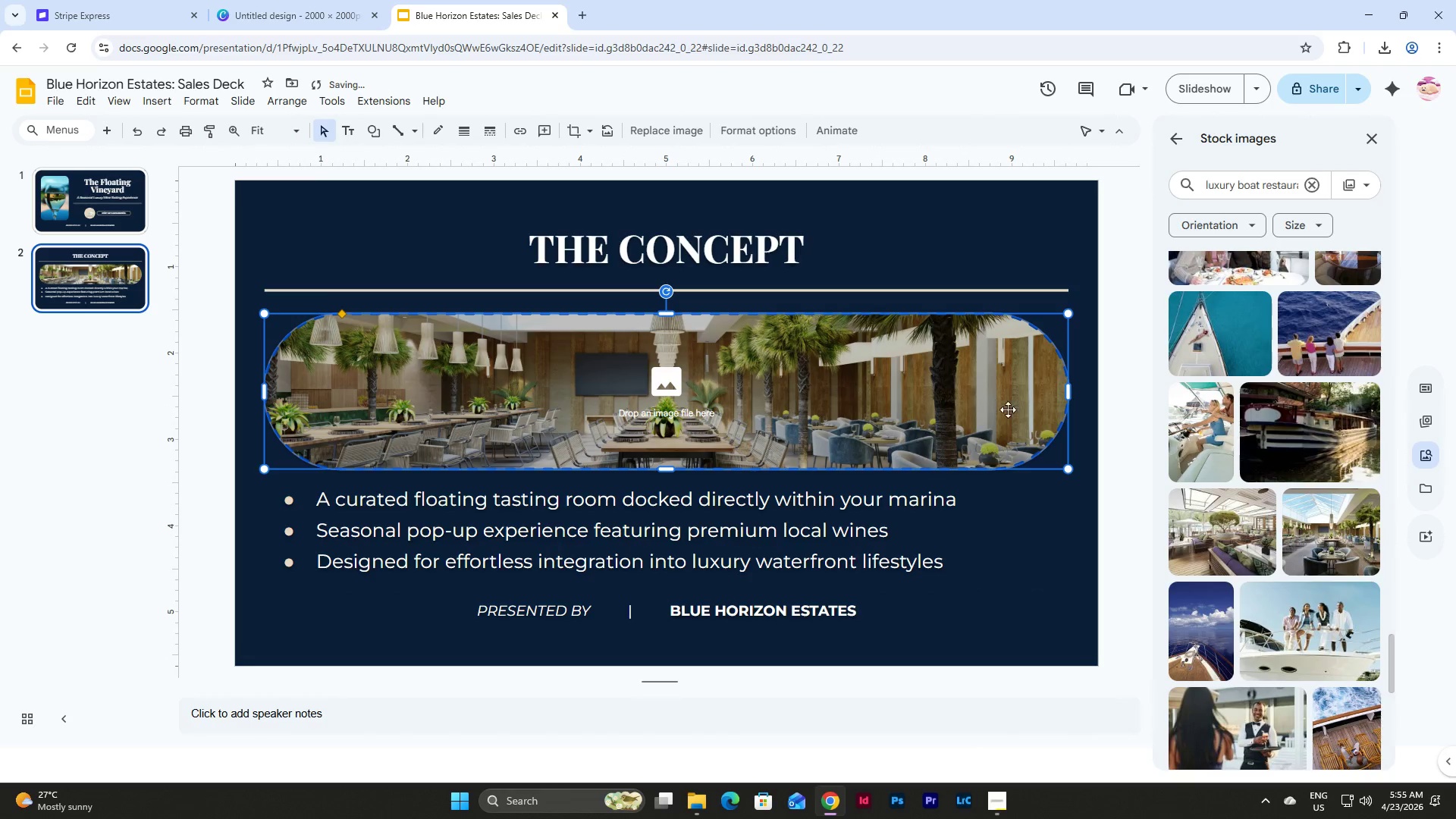 
left_click([1086, 451])
 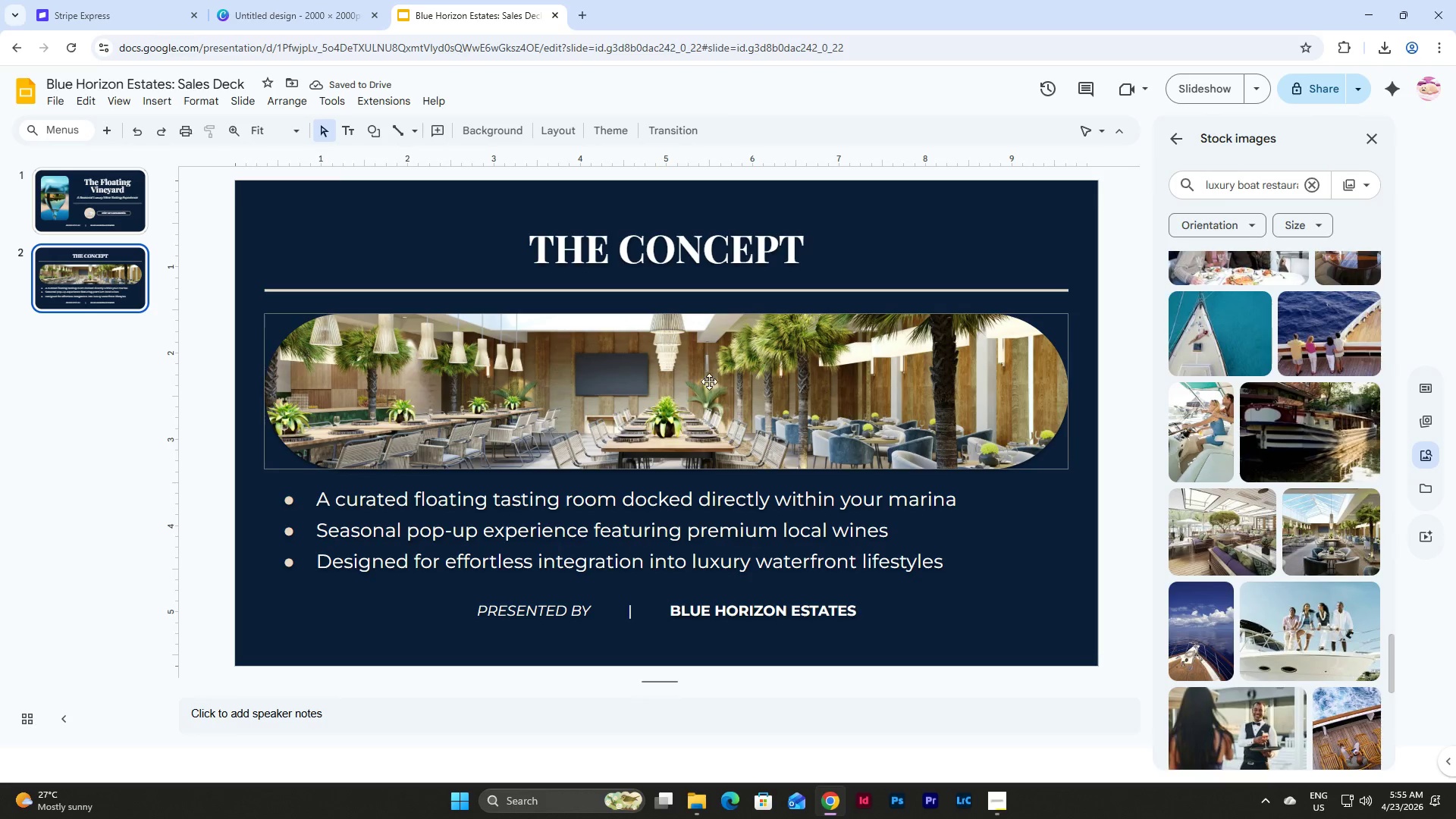 
double_click([689, 376])
 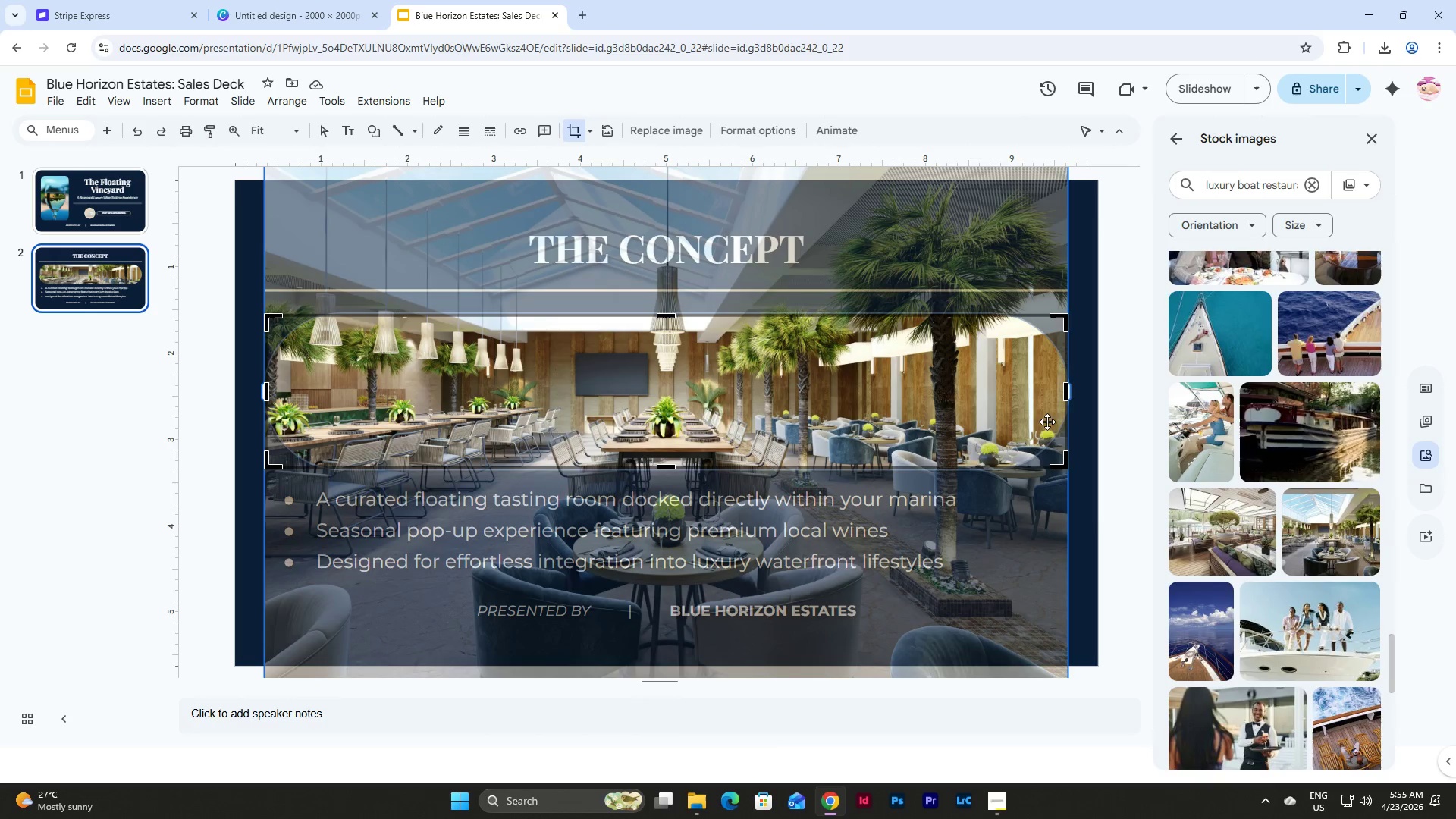 
double_click([1090, 444])
 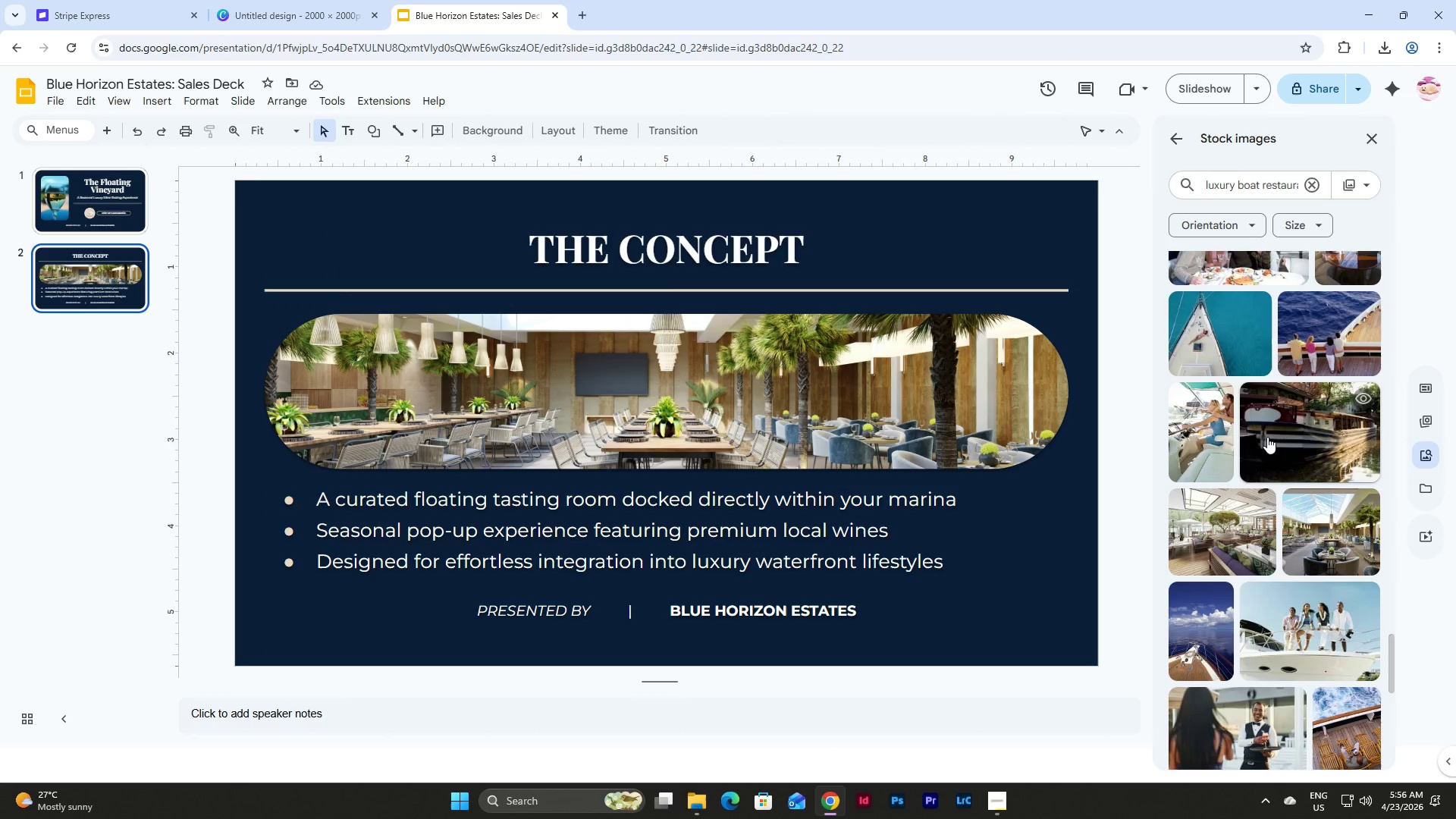 
scroll: coordinate [1267, 437], scroll_direction: down, amount: 12.0
 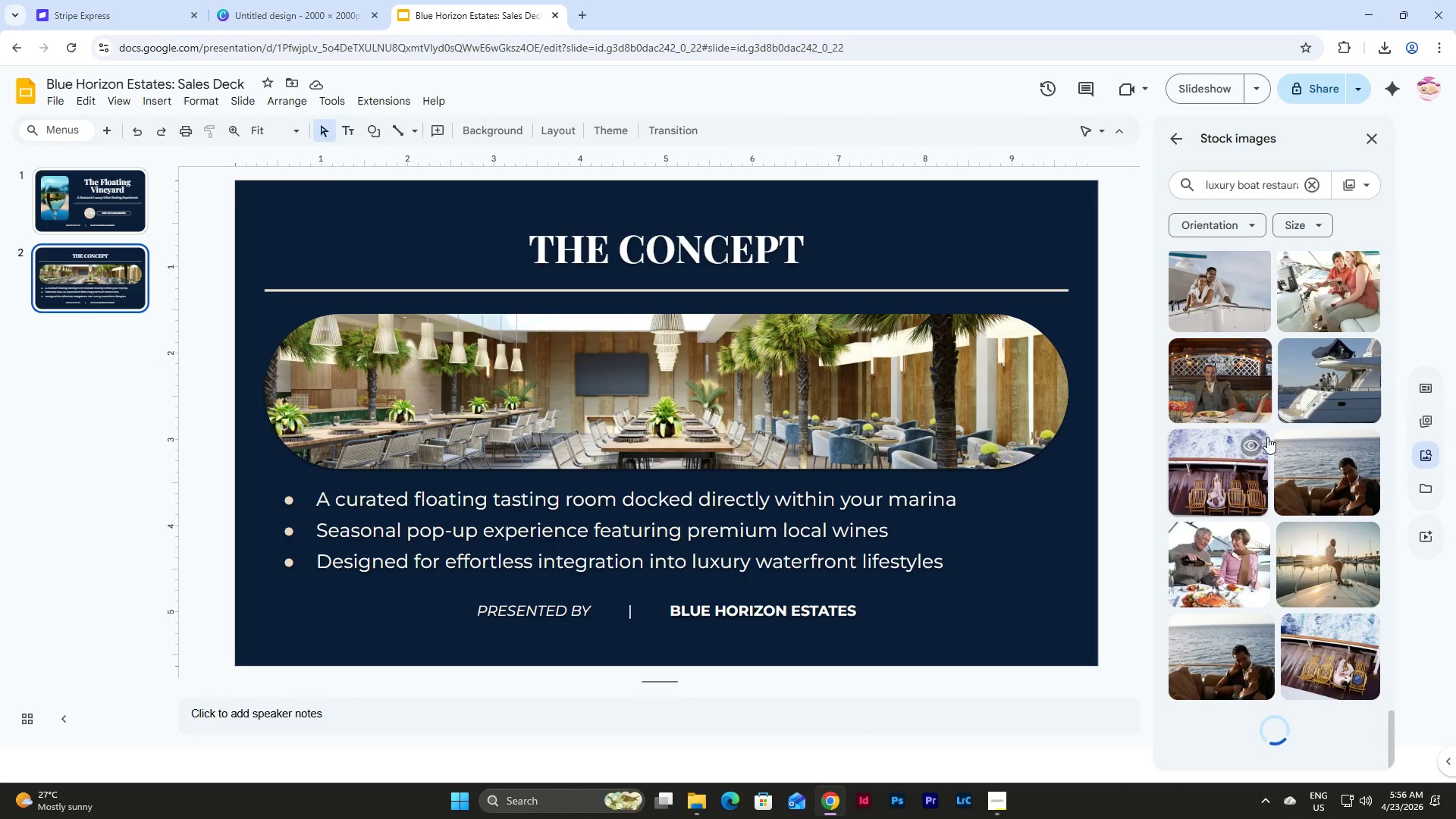 
left_click([679, 413])
 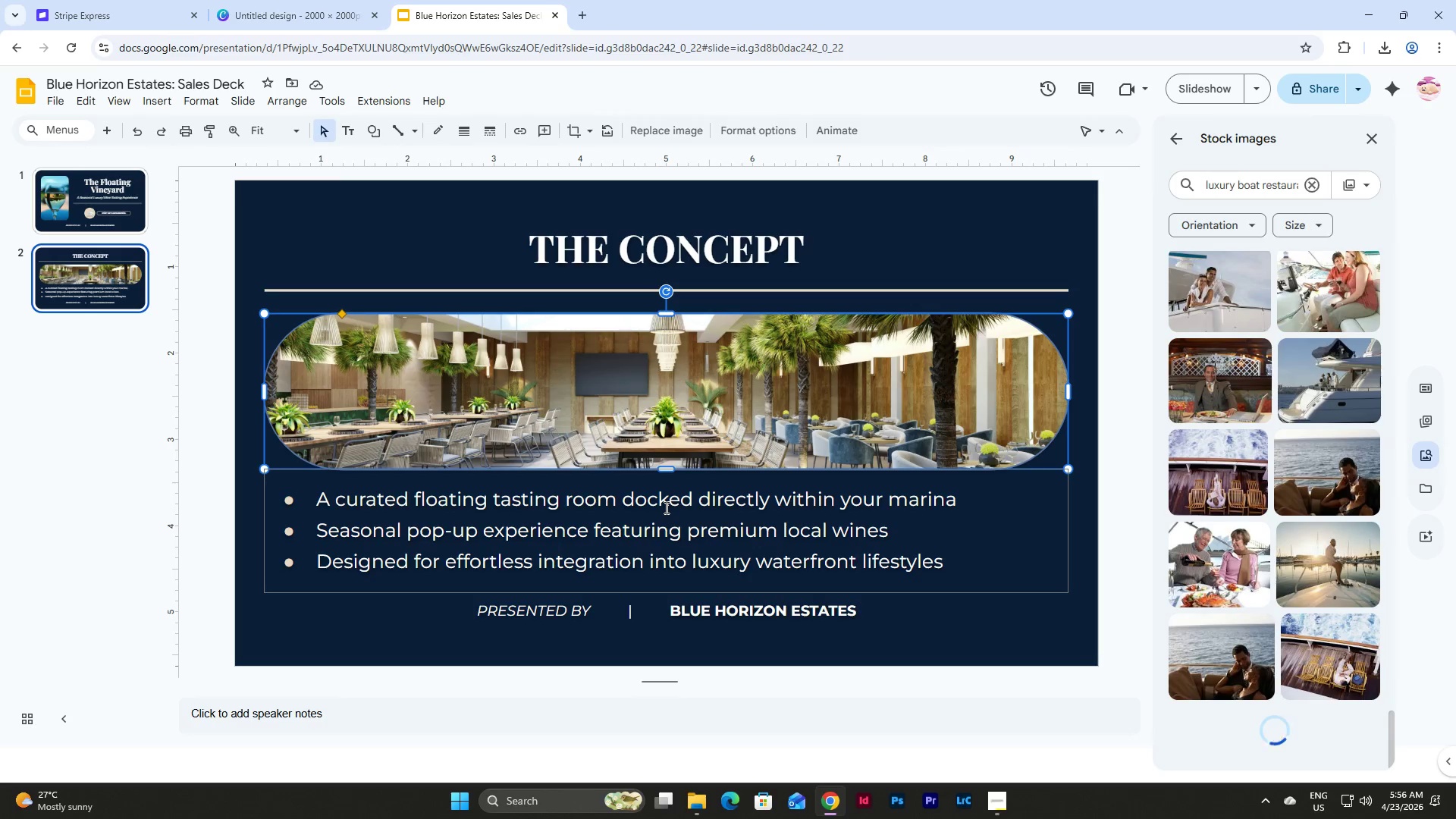 
wait(9.59)
 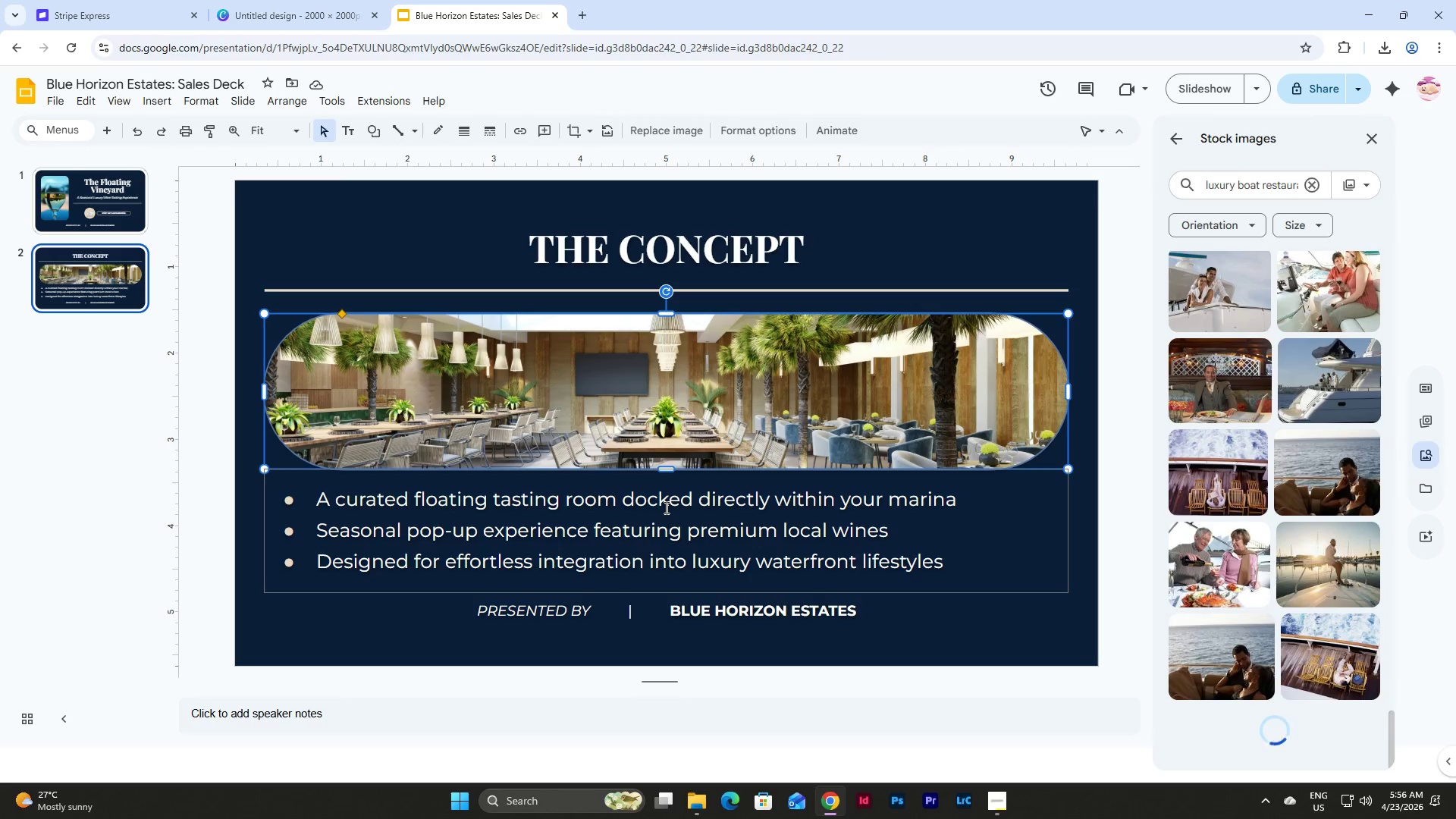 
left_click([714, 374])
 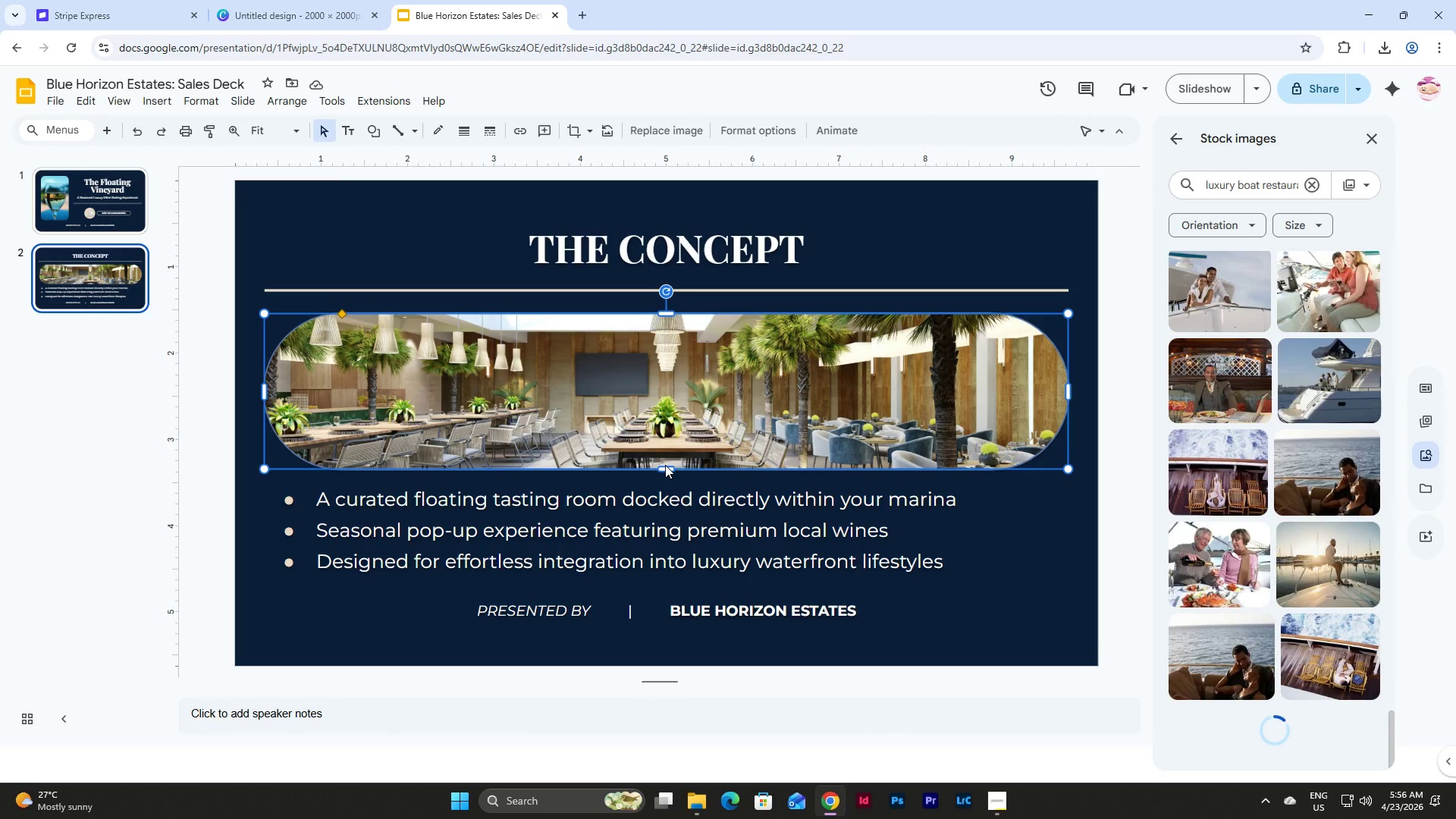 
left_click_drag(start_coordinate=[665, 468], to_coordinate=[664, 454])
 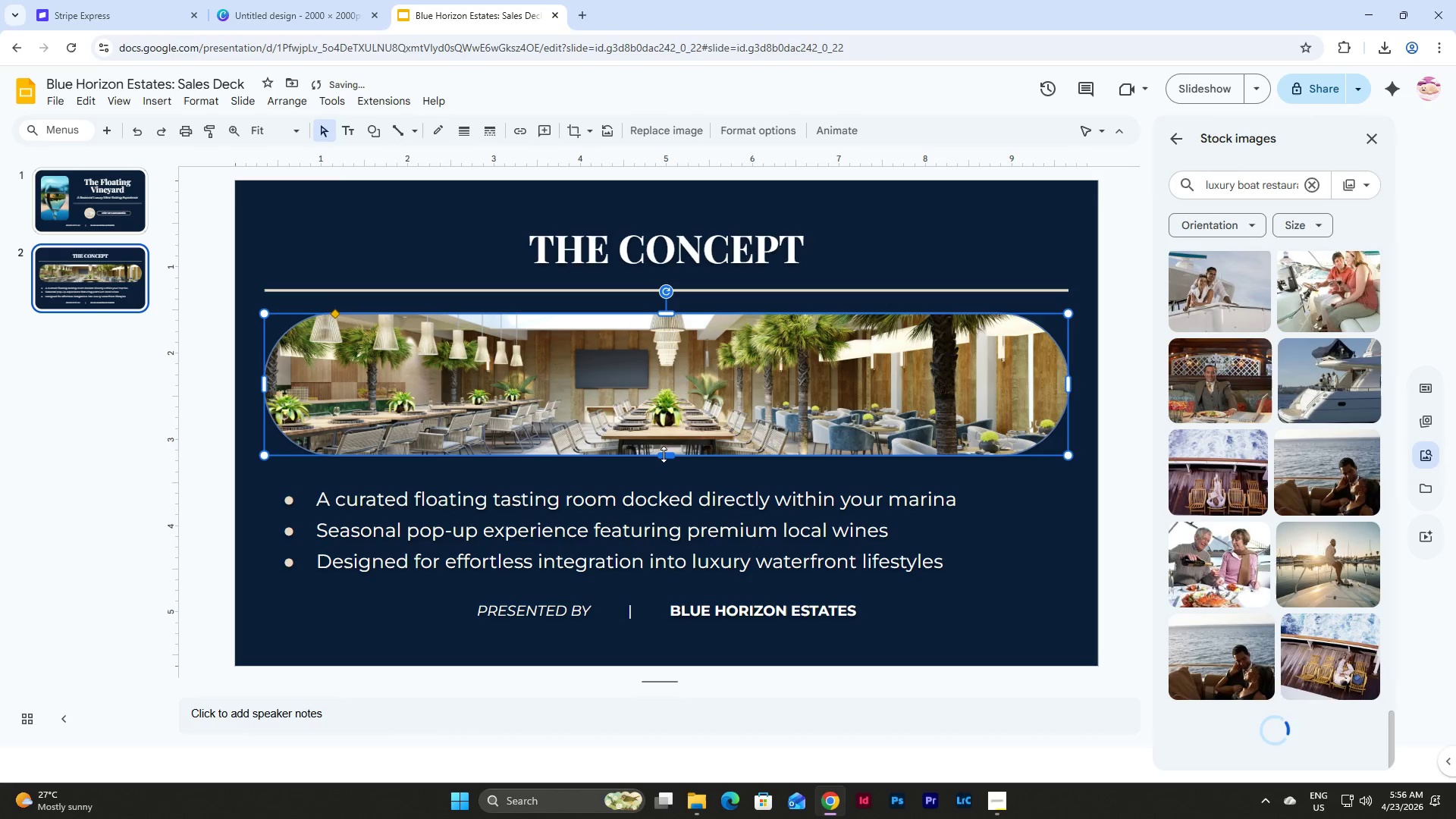 
left_click_drag(start_coordinate=[664, 454], to_coordinate=[661, 468])
 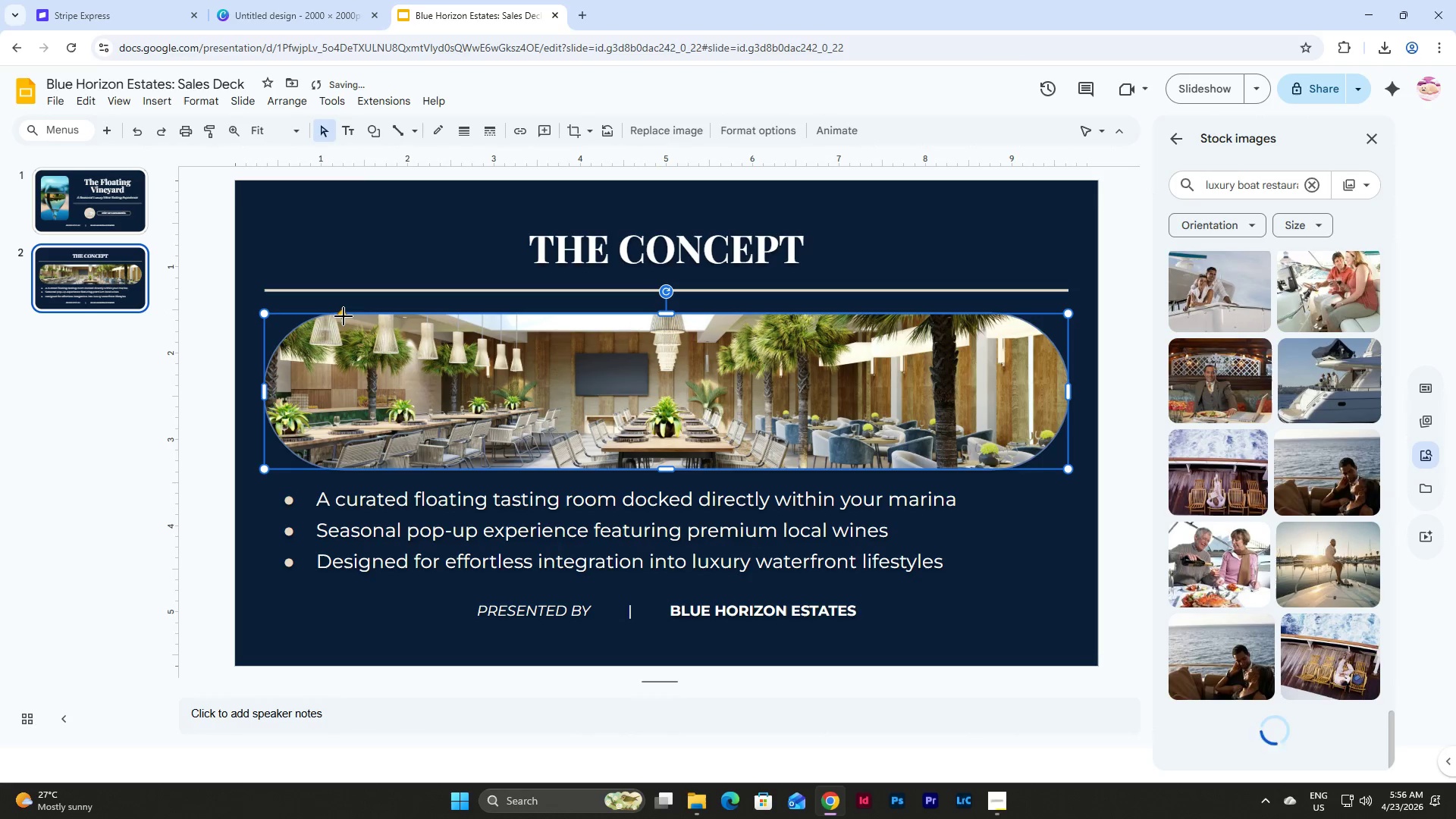 
left_click_drag(start_coordinate=[340, 316], to_coordinate=[488, 337])
 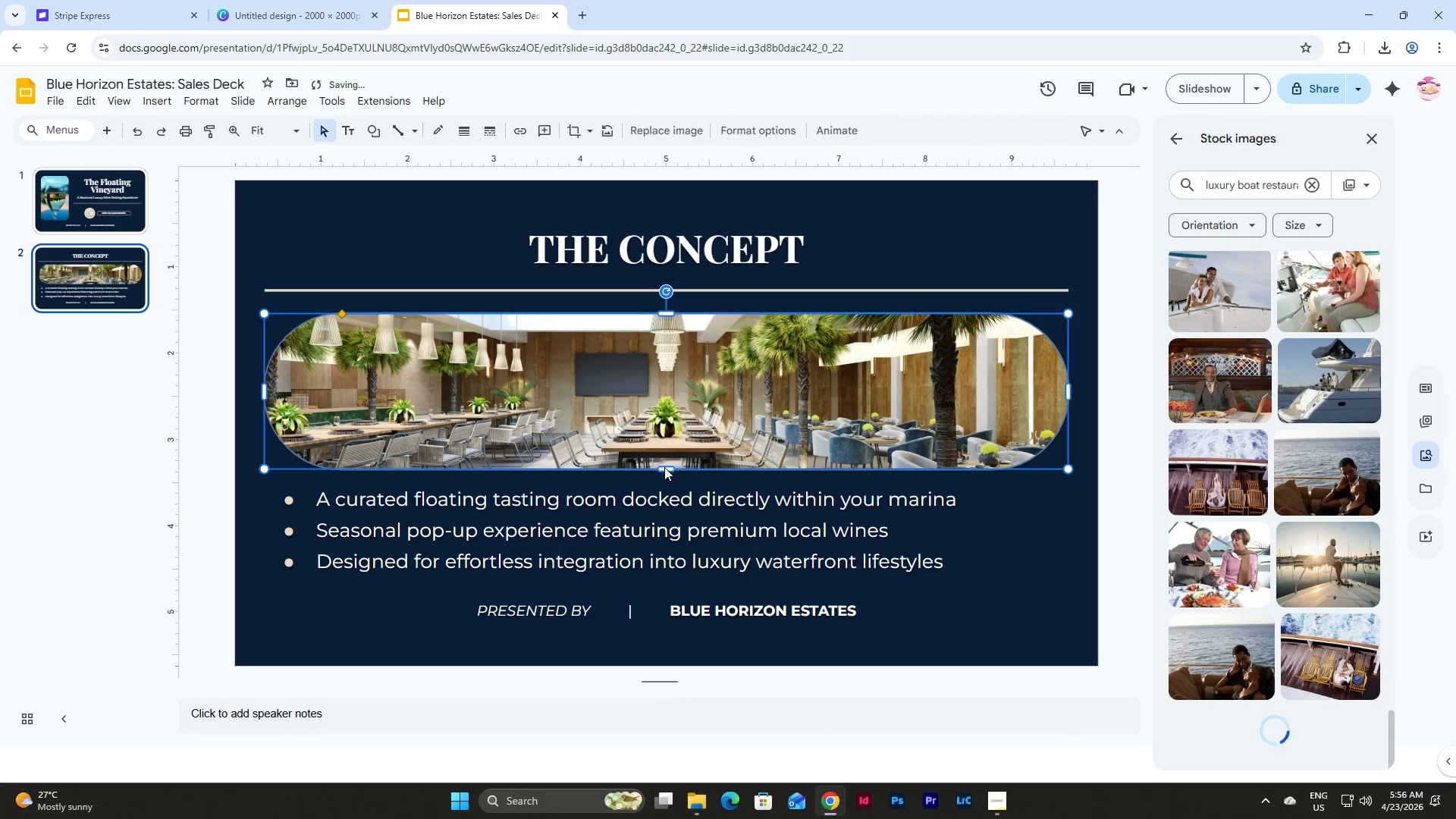 
left_click_drag(start_coordinate=[665, 469], to_coordinate=[667, 465])
 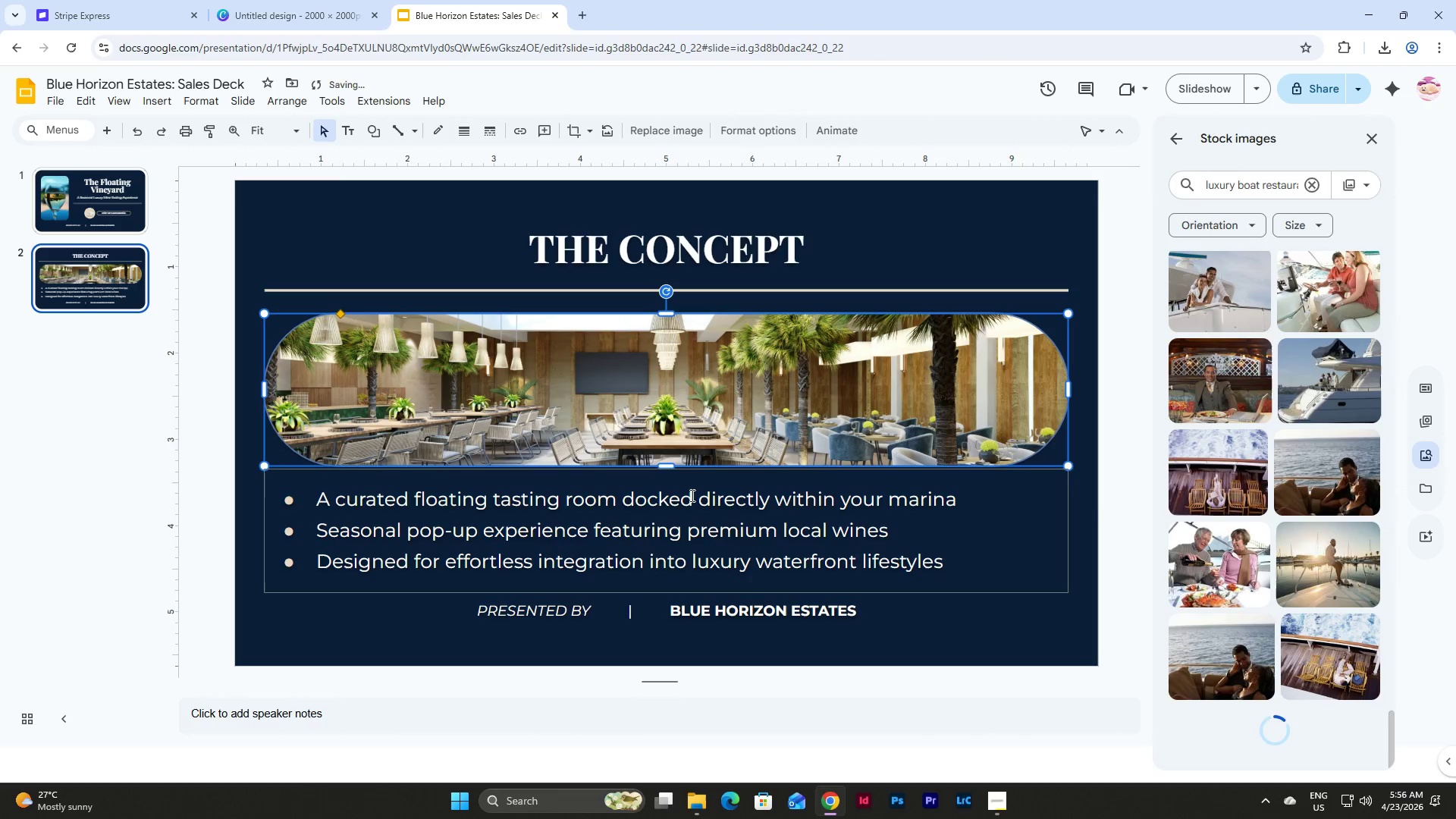 
left_click([691, 495])
 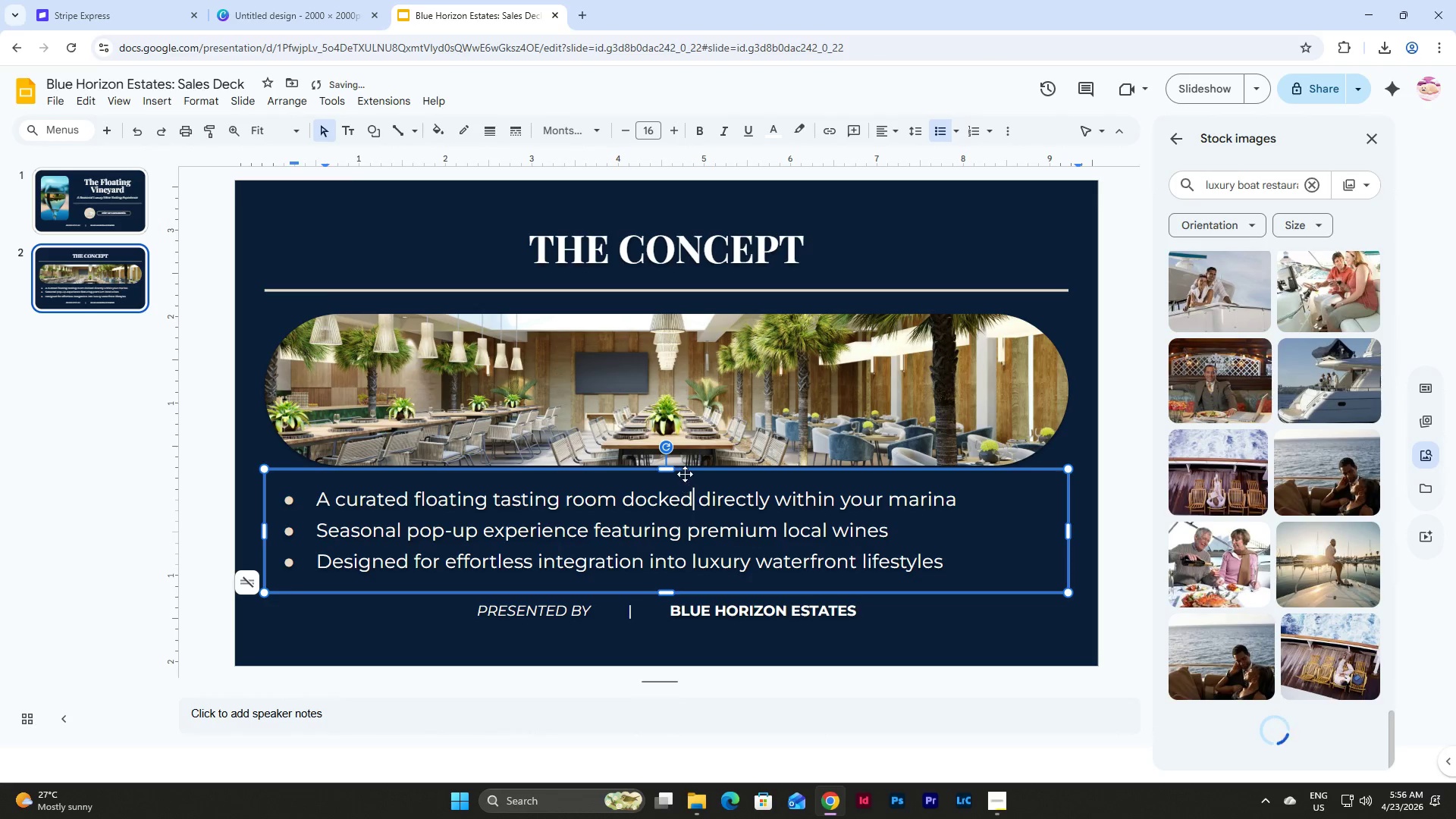 
left_click([685, 472])
 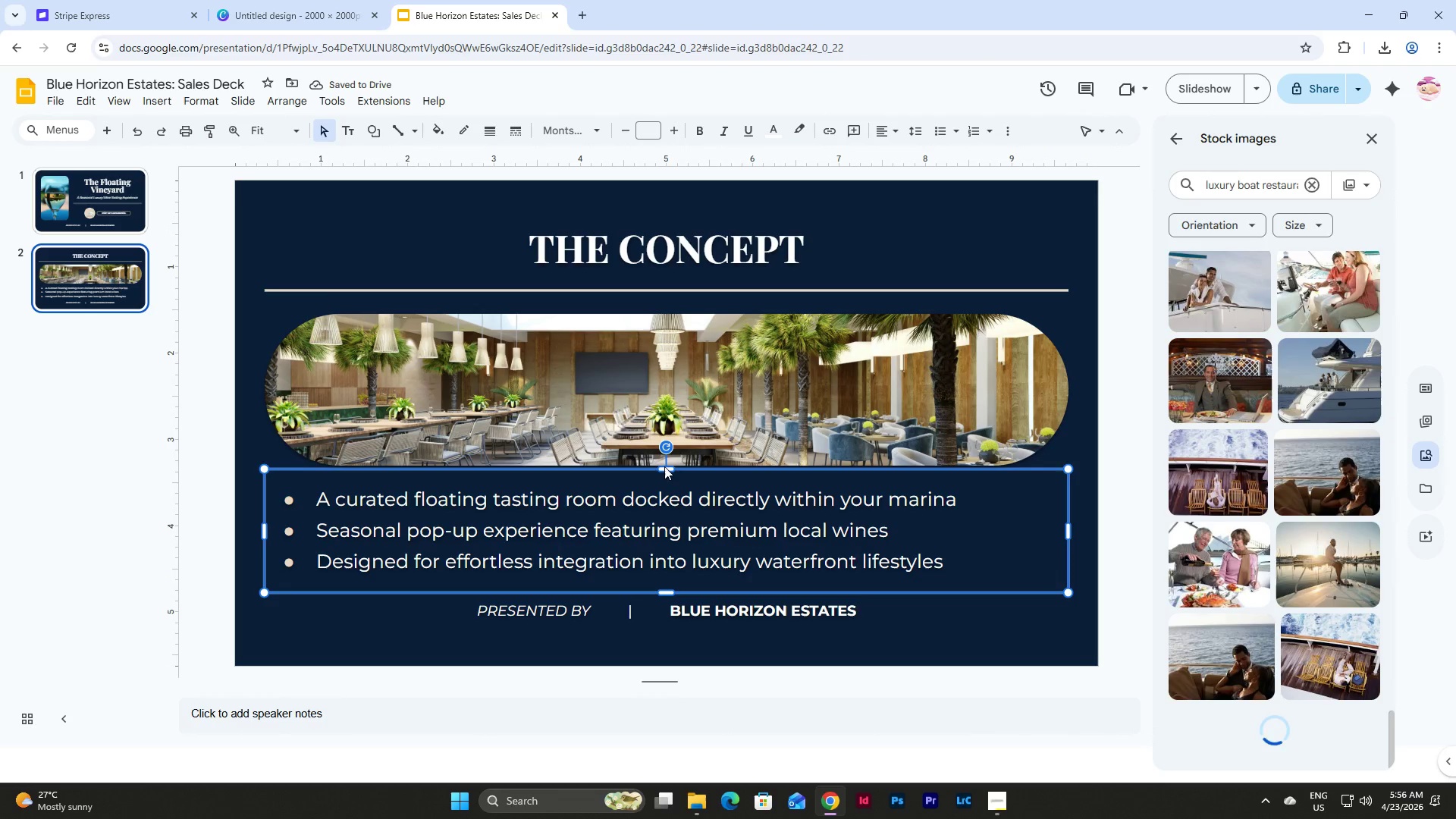 
left_click_drag(start_coordinate=[664, 466], to_coordinate=[664, 475])
 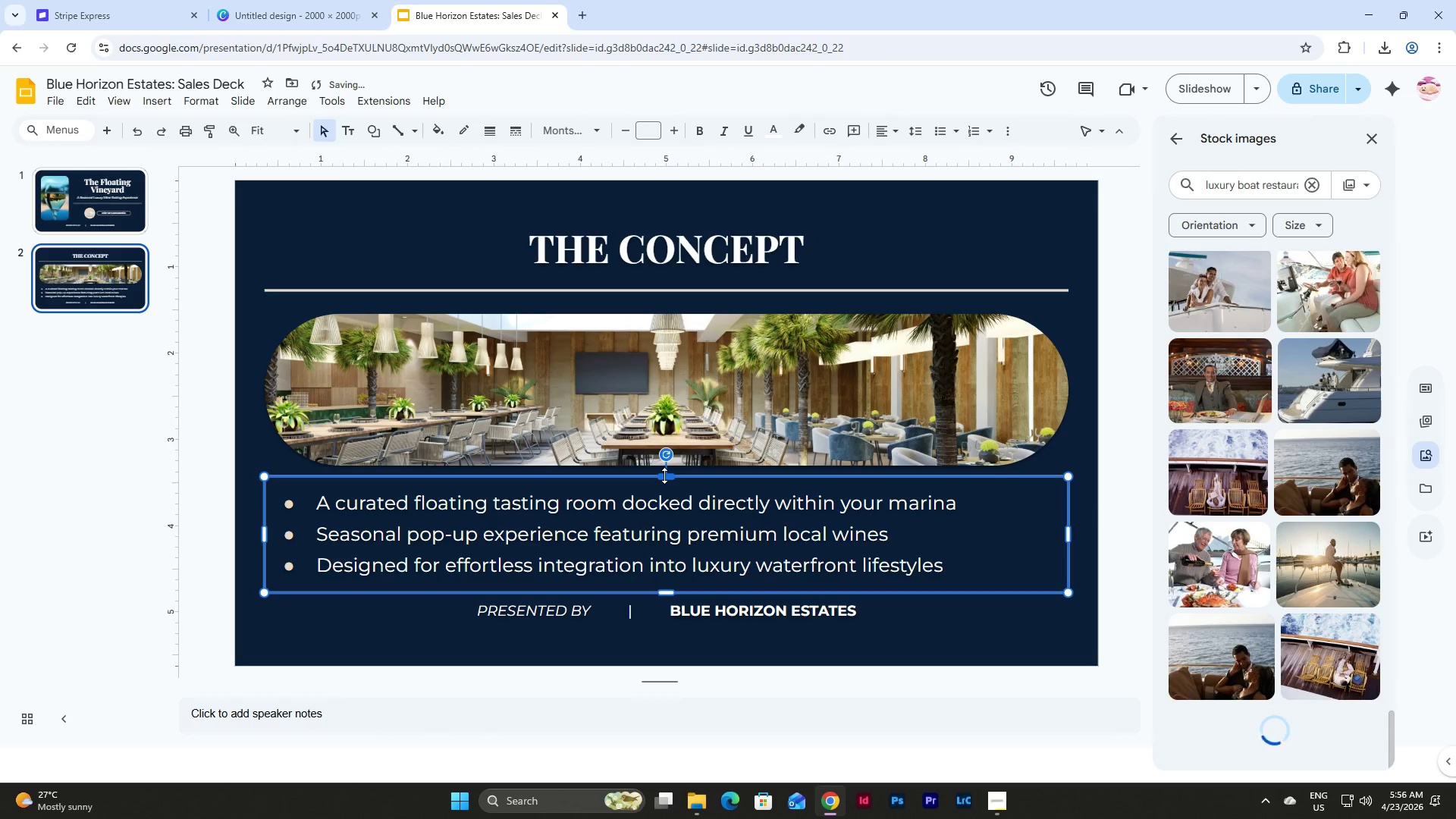 
left_click([664, 475])
 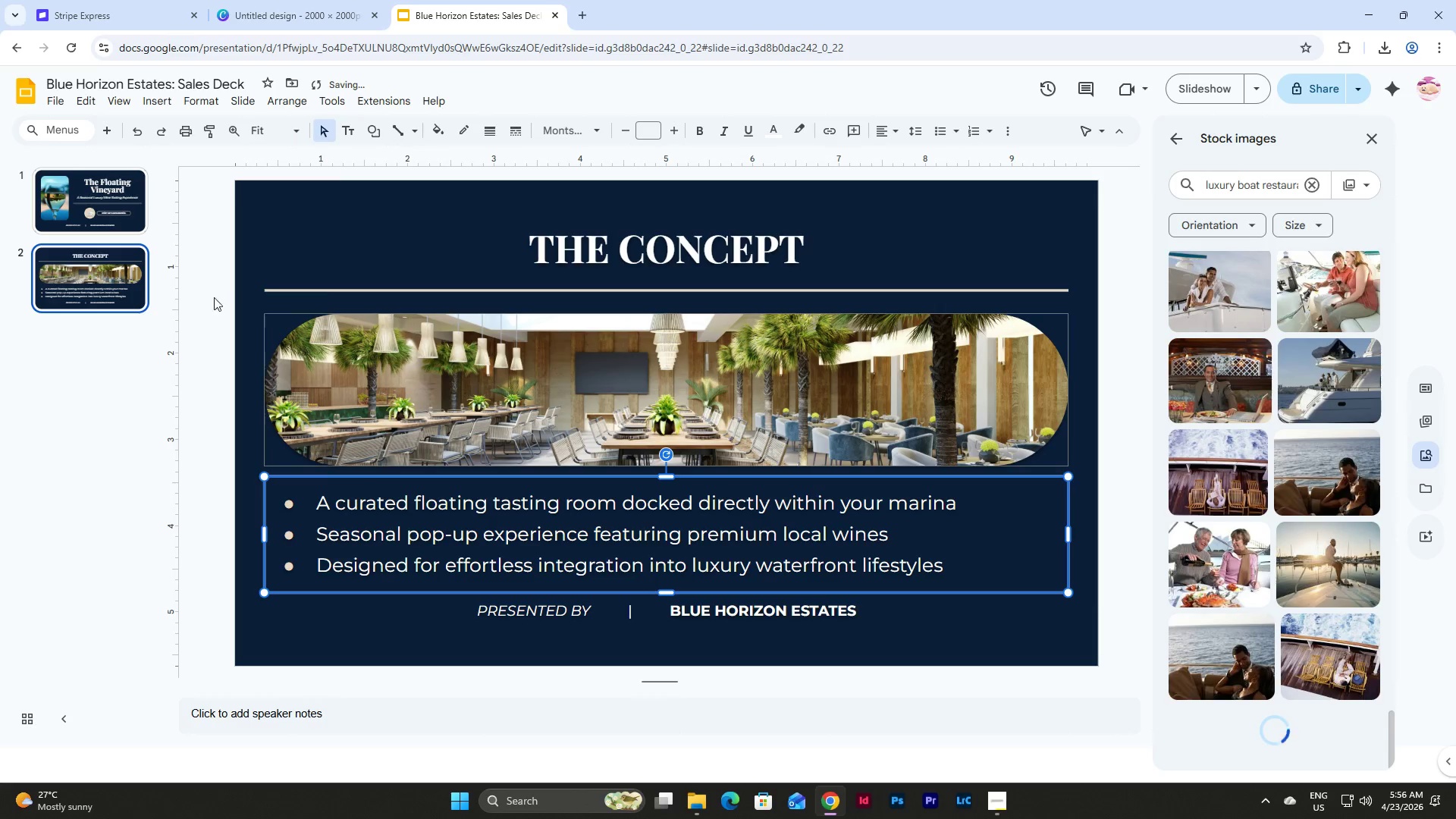 
left_click([113, 271])
 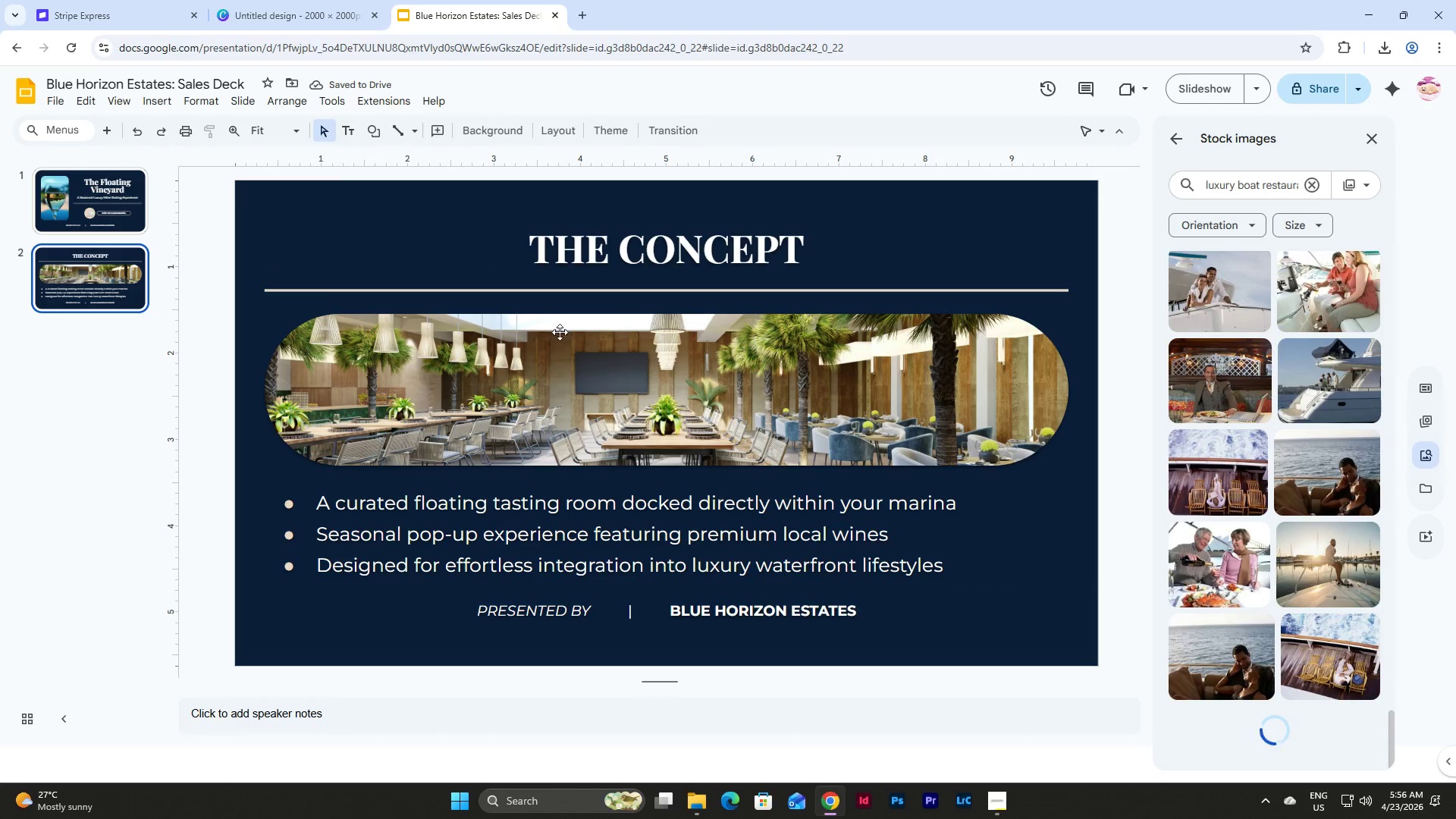 
key(Control+Z)
 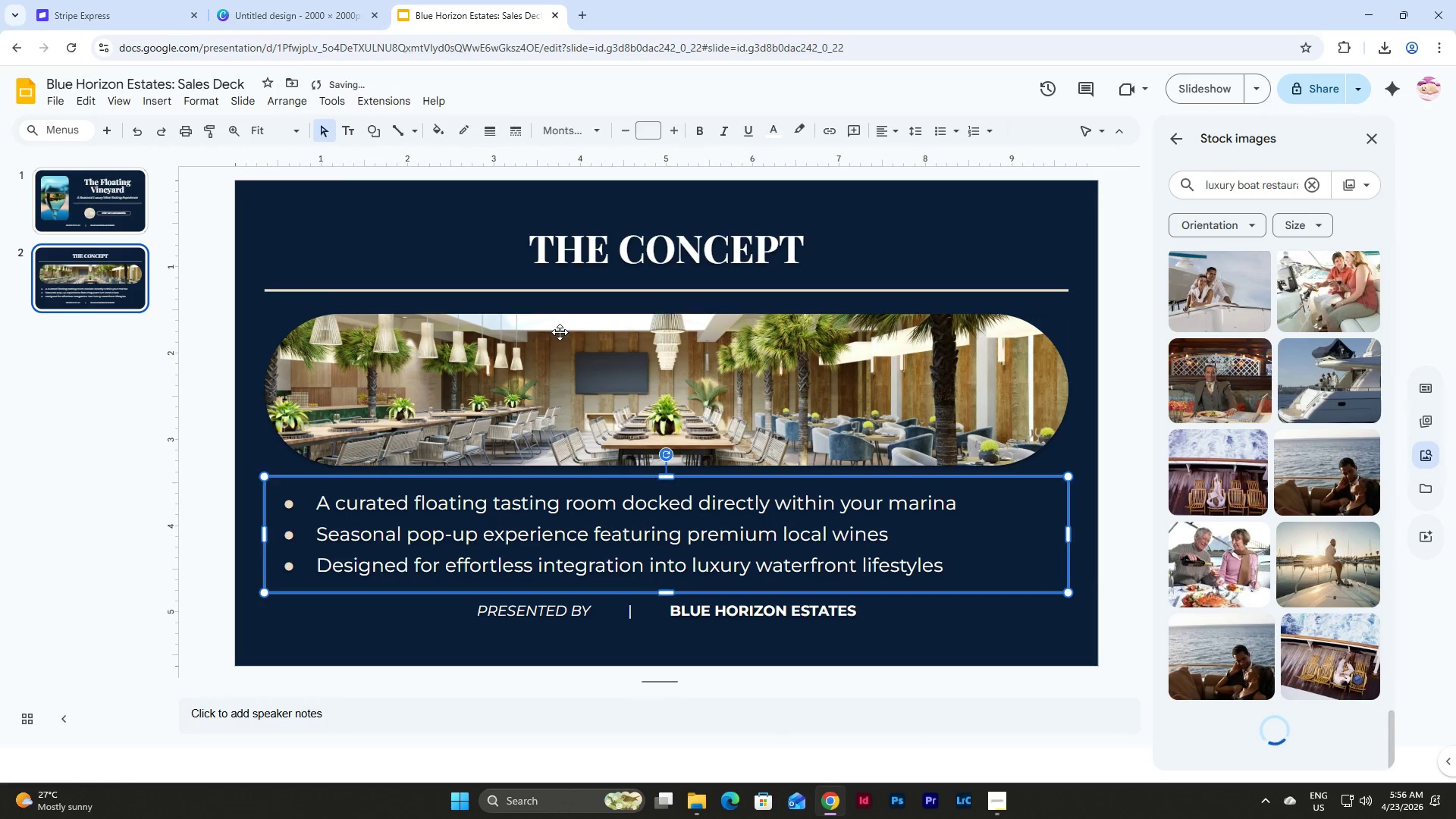 
key(Control+Z)
 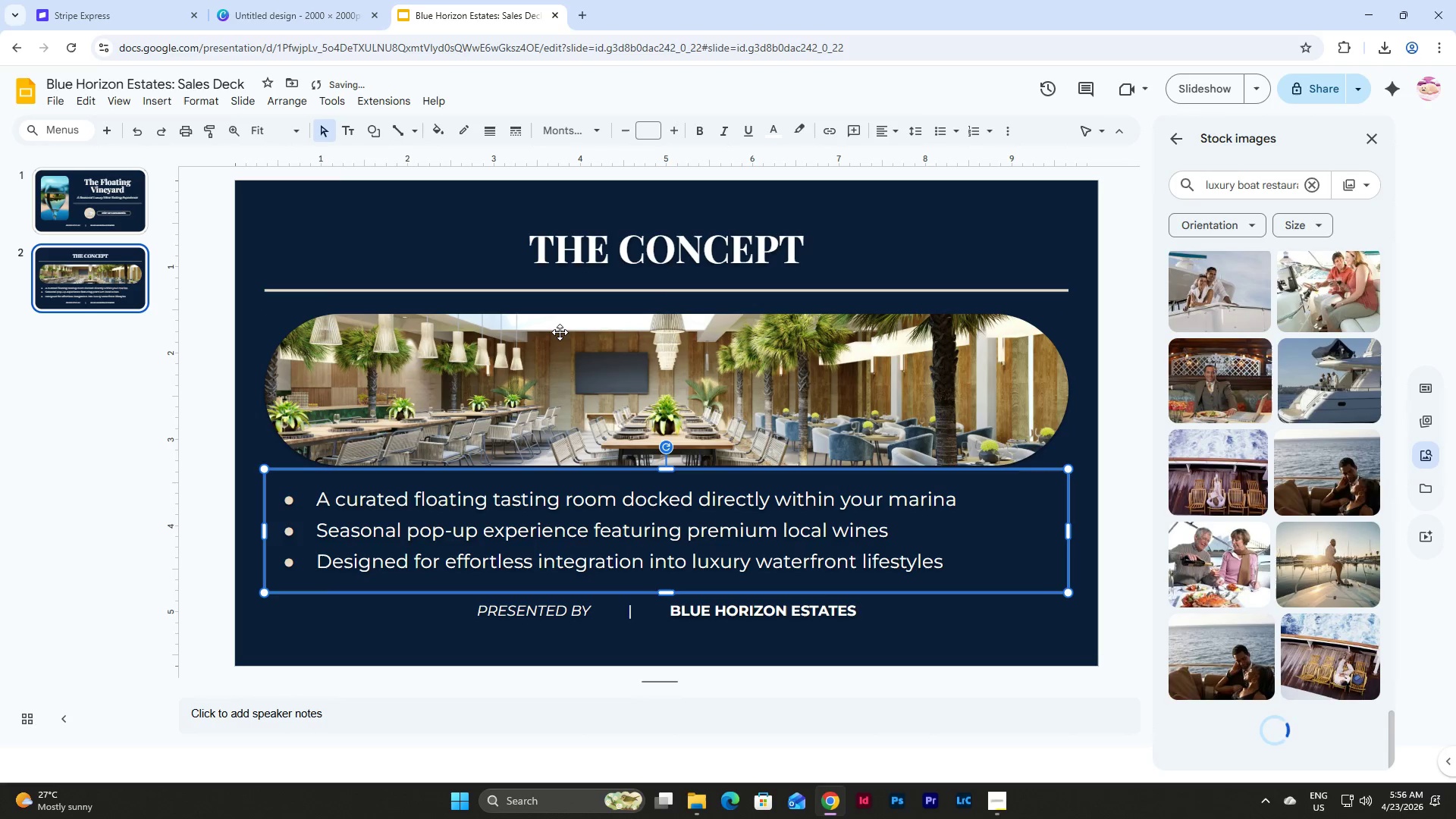 
key(Control+Z)
 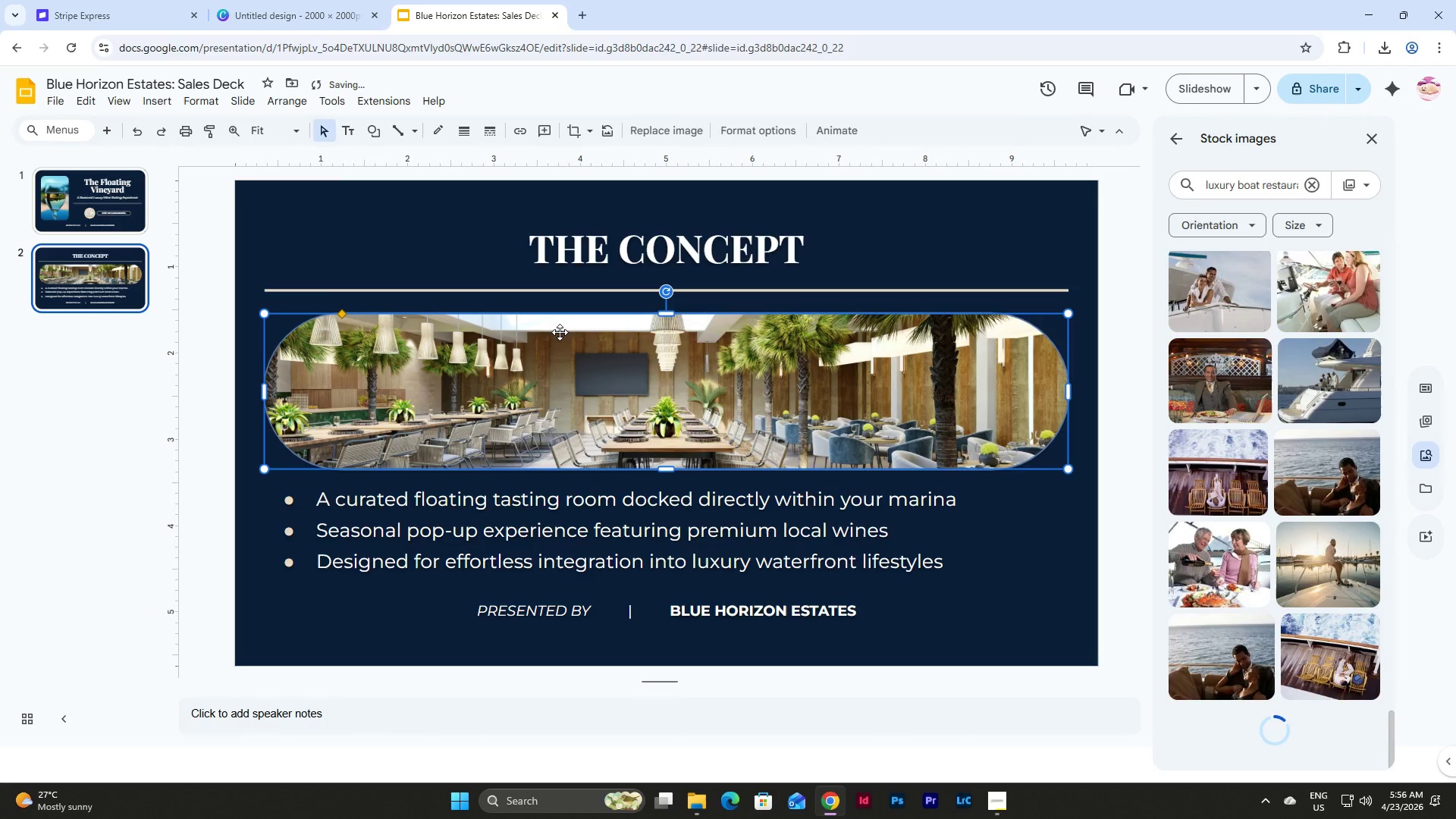 
key(Control+Z)
 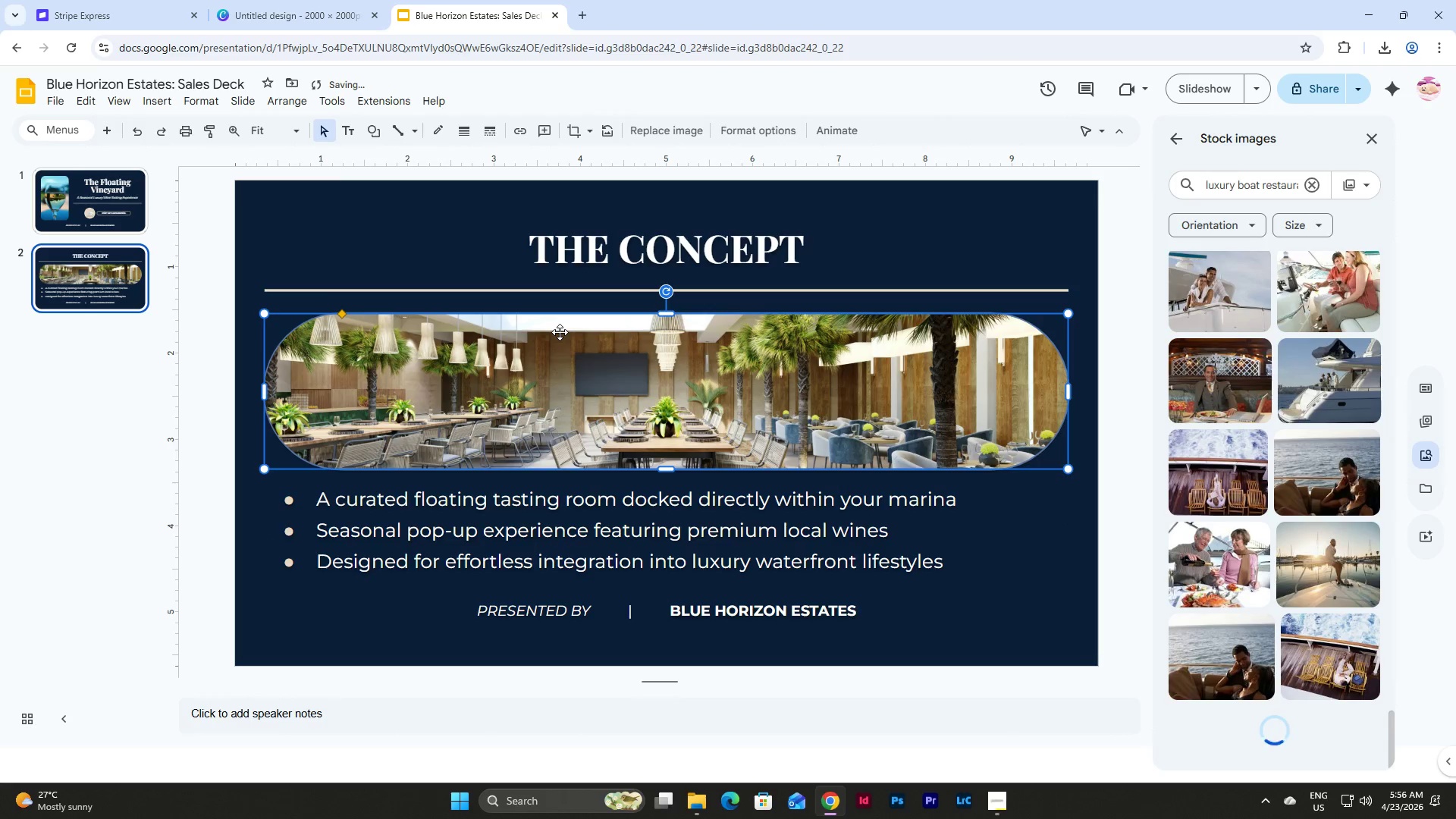 
key(Control+Z)
 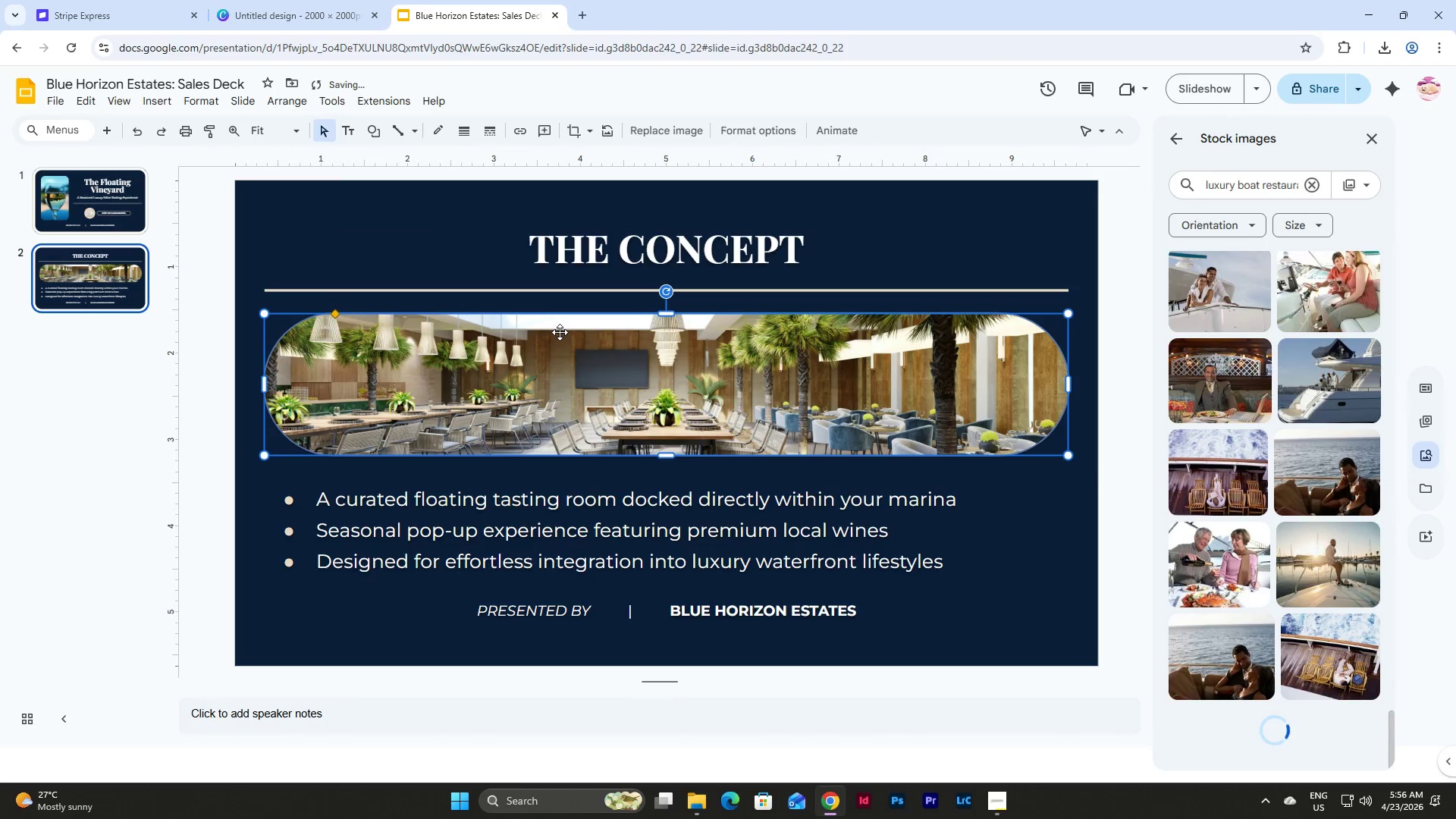 
key(Control+Z)
 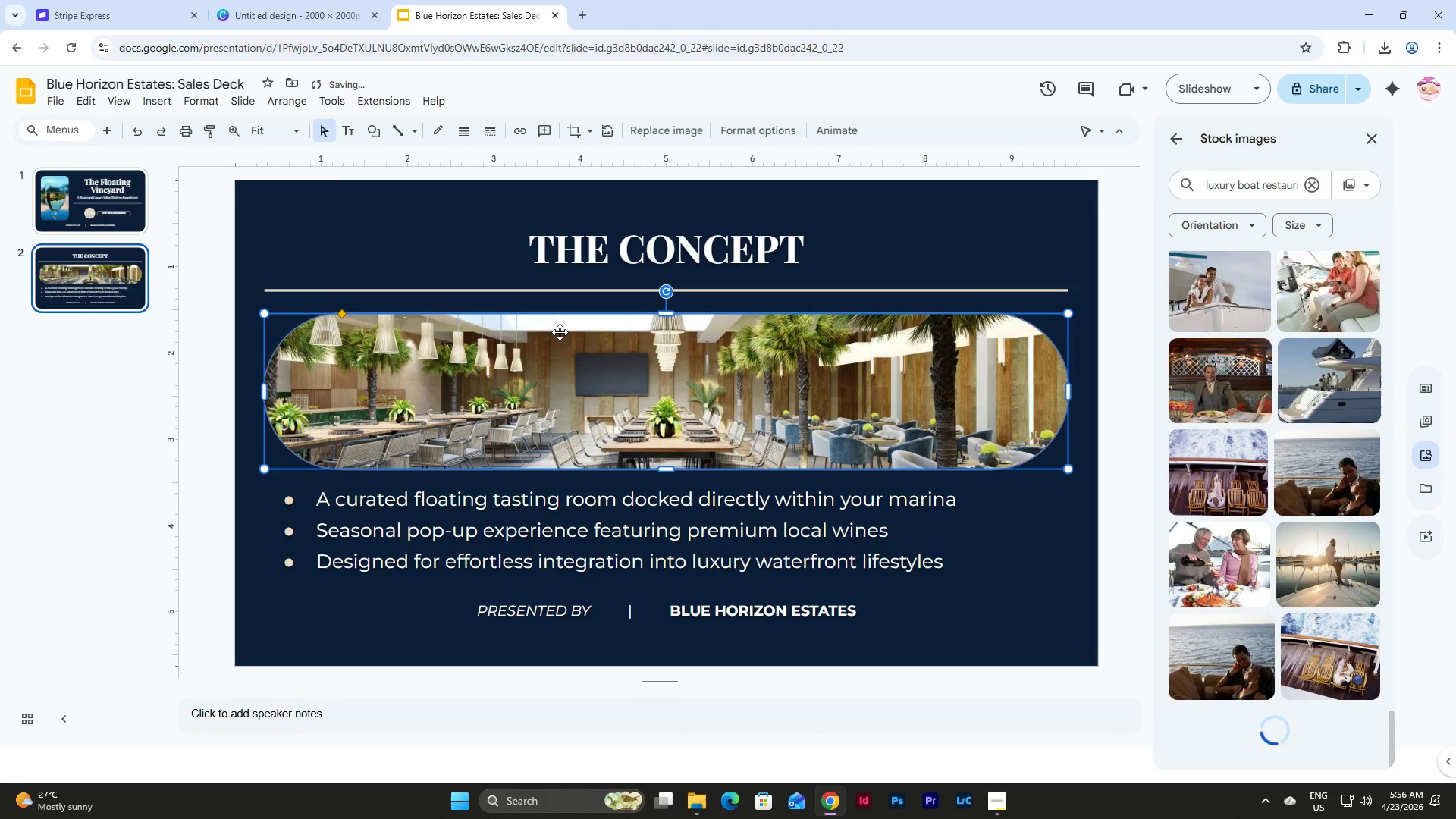 
key(Control+Z)
 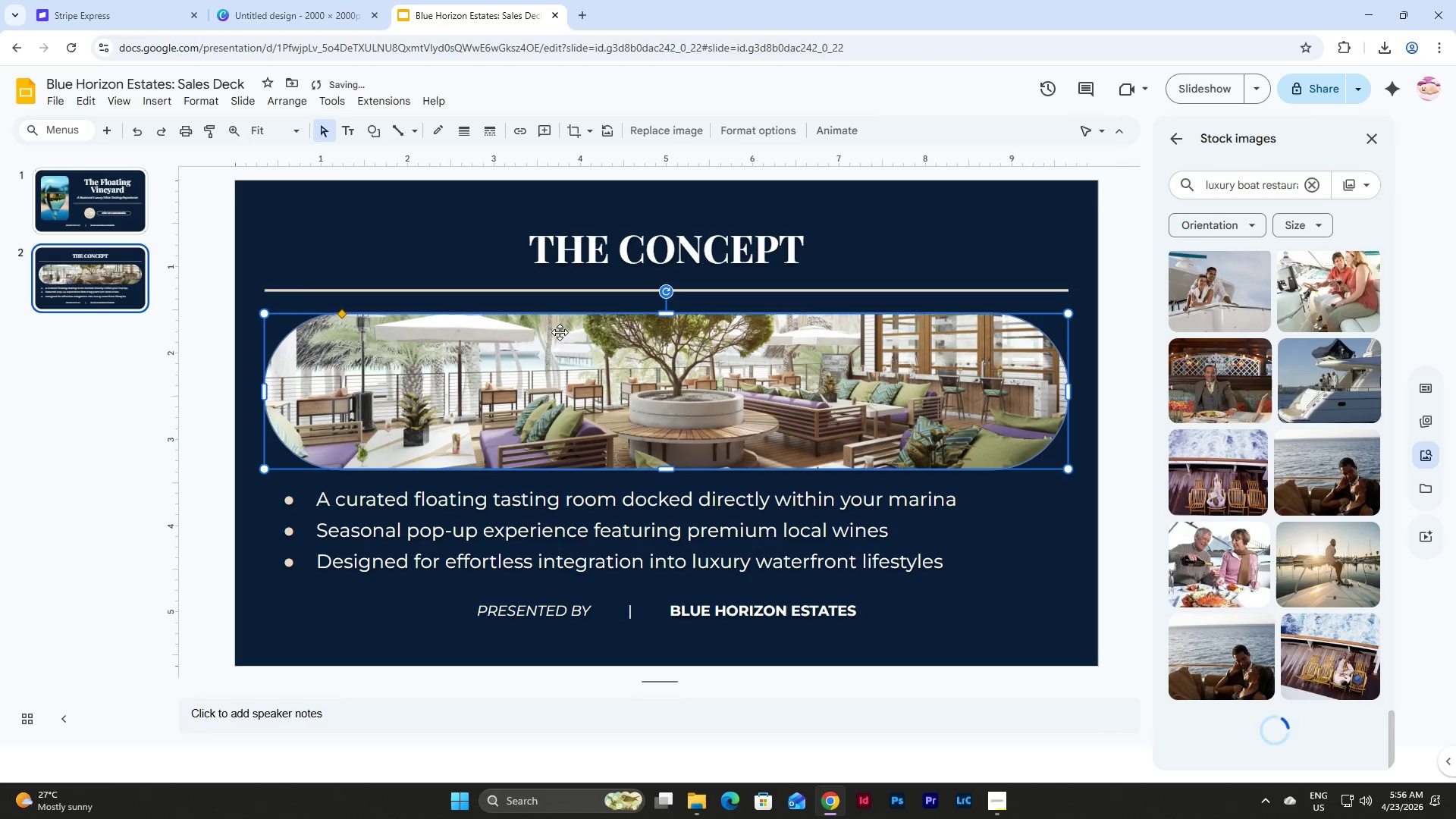 
key(Control+Y)
 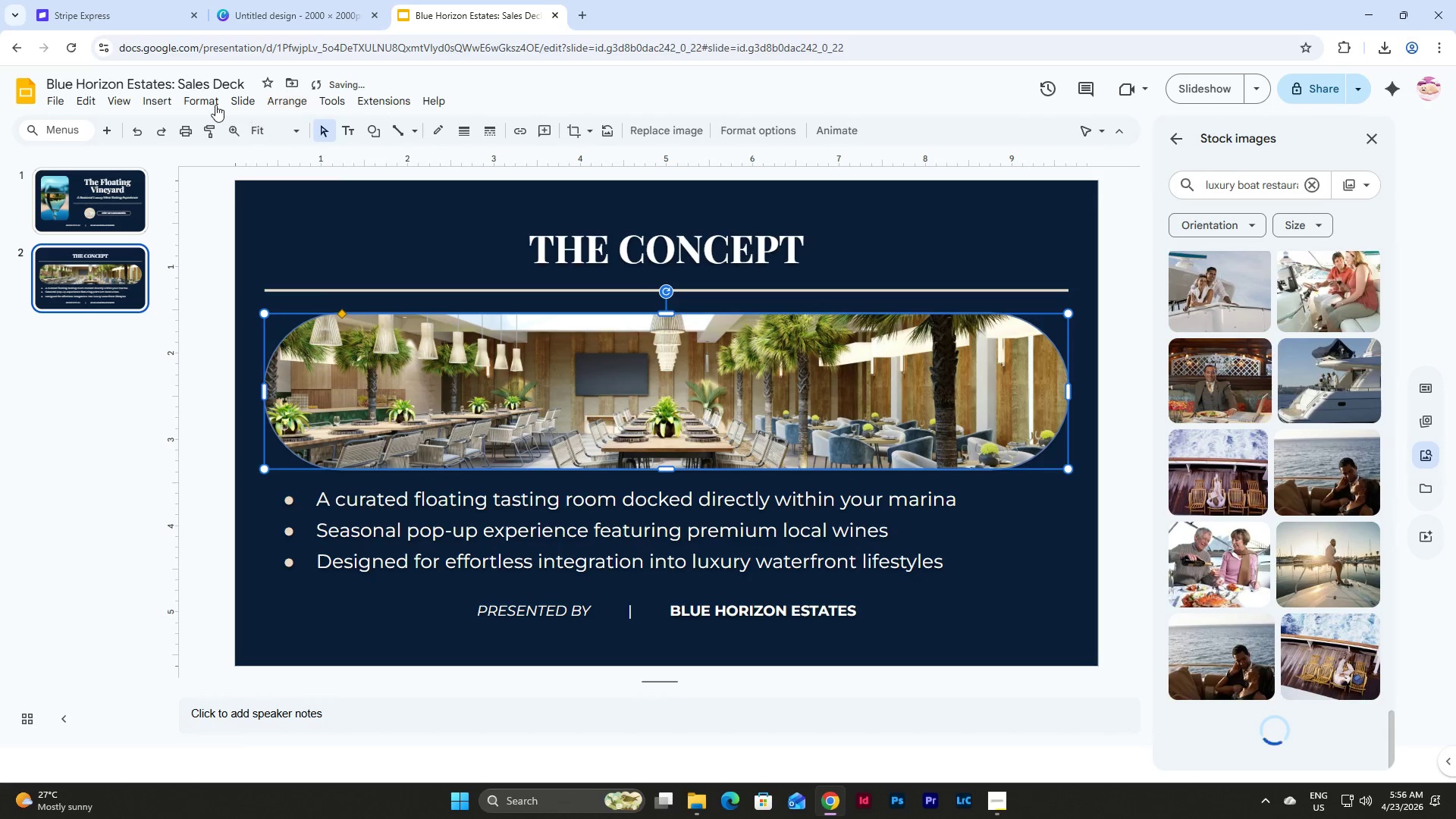 
left_click([228, 99])
 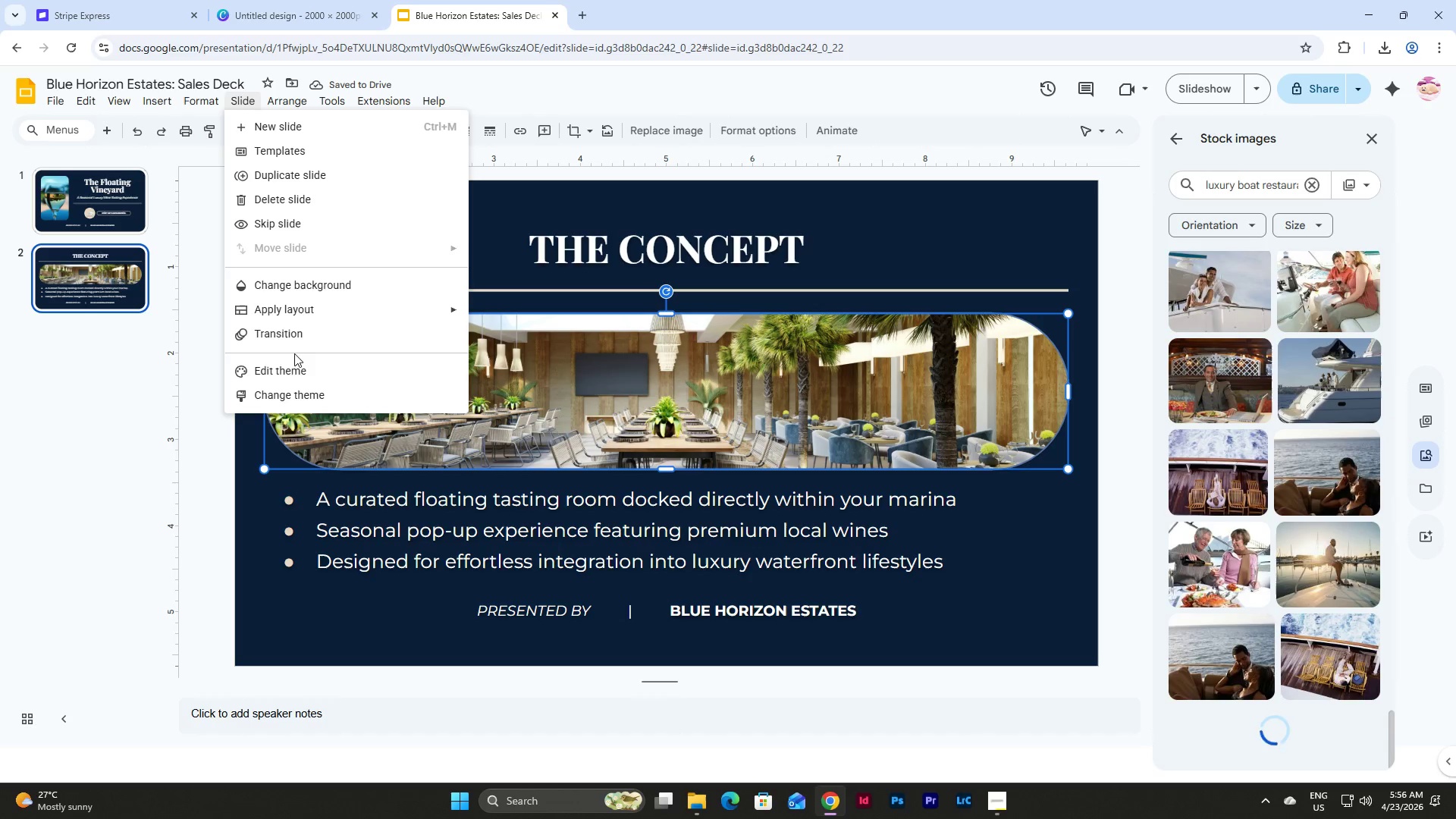 
left_click([294, 369])
 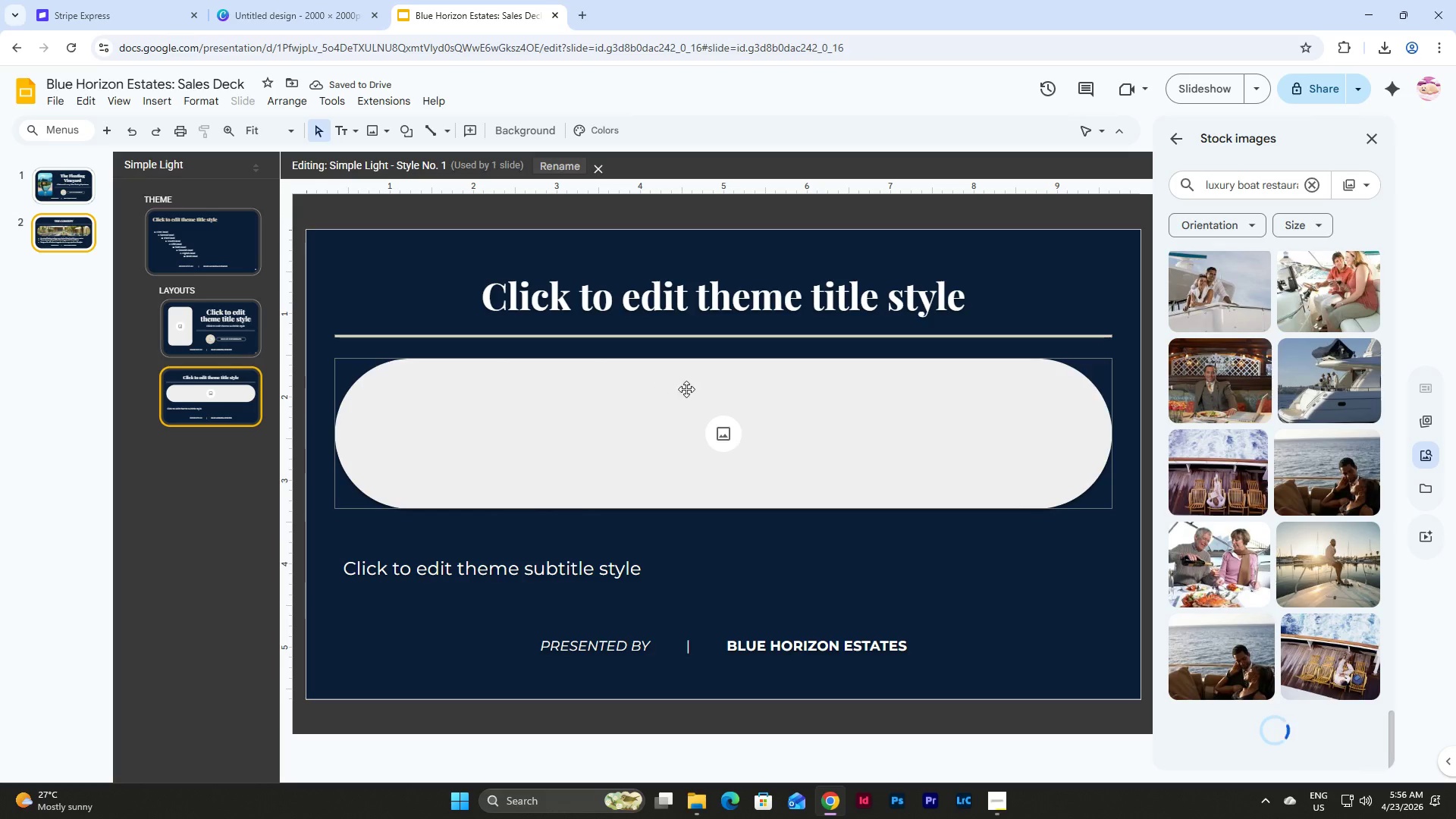 
left_click([749, 405])
 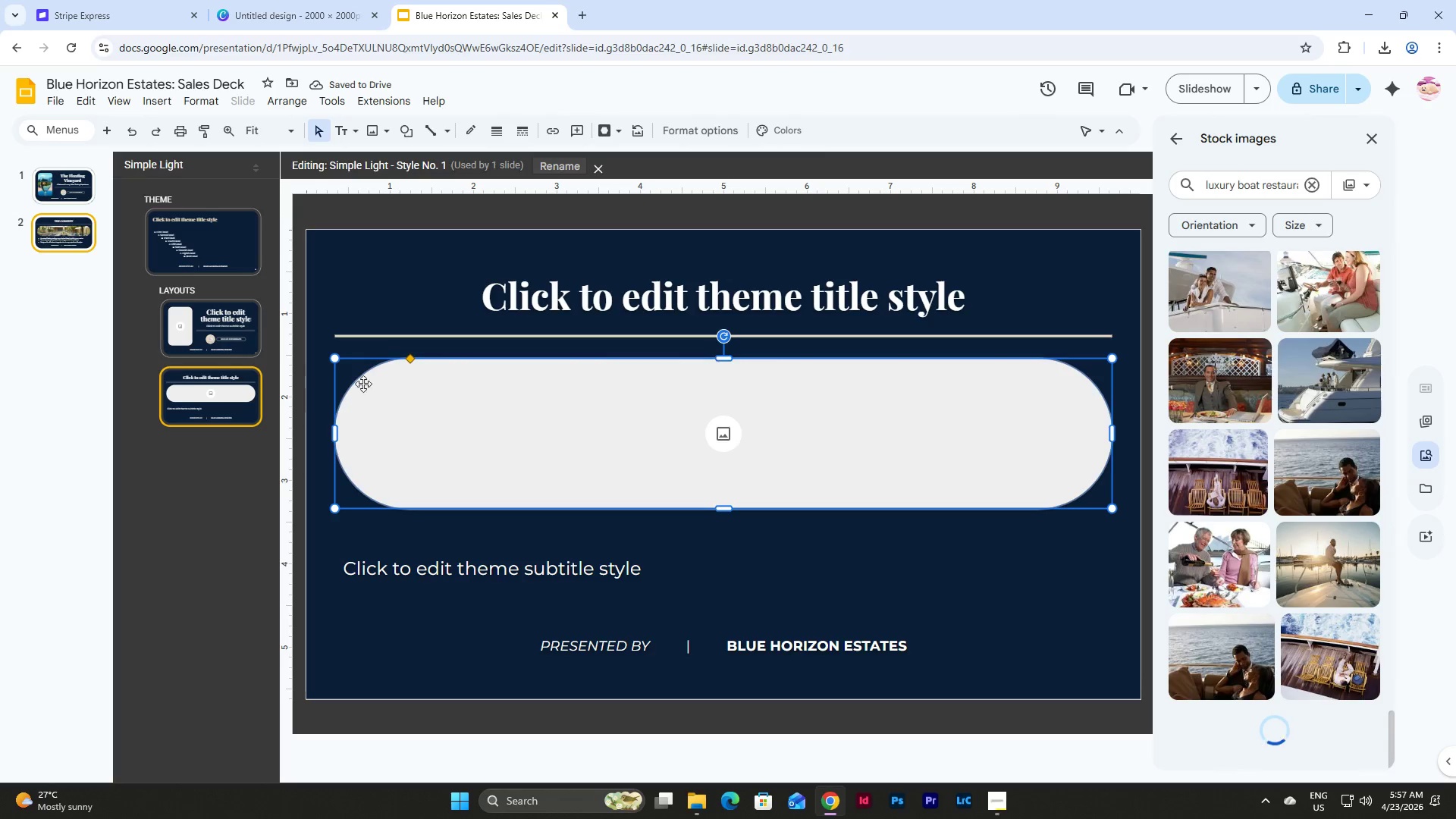 
left_click([322, 378])
 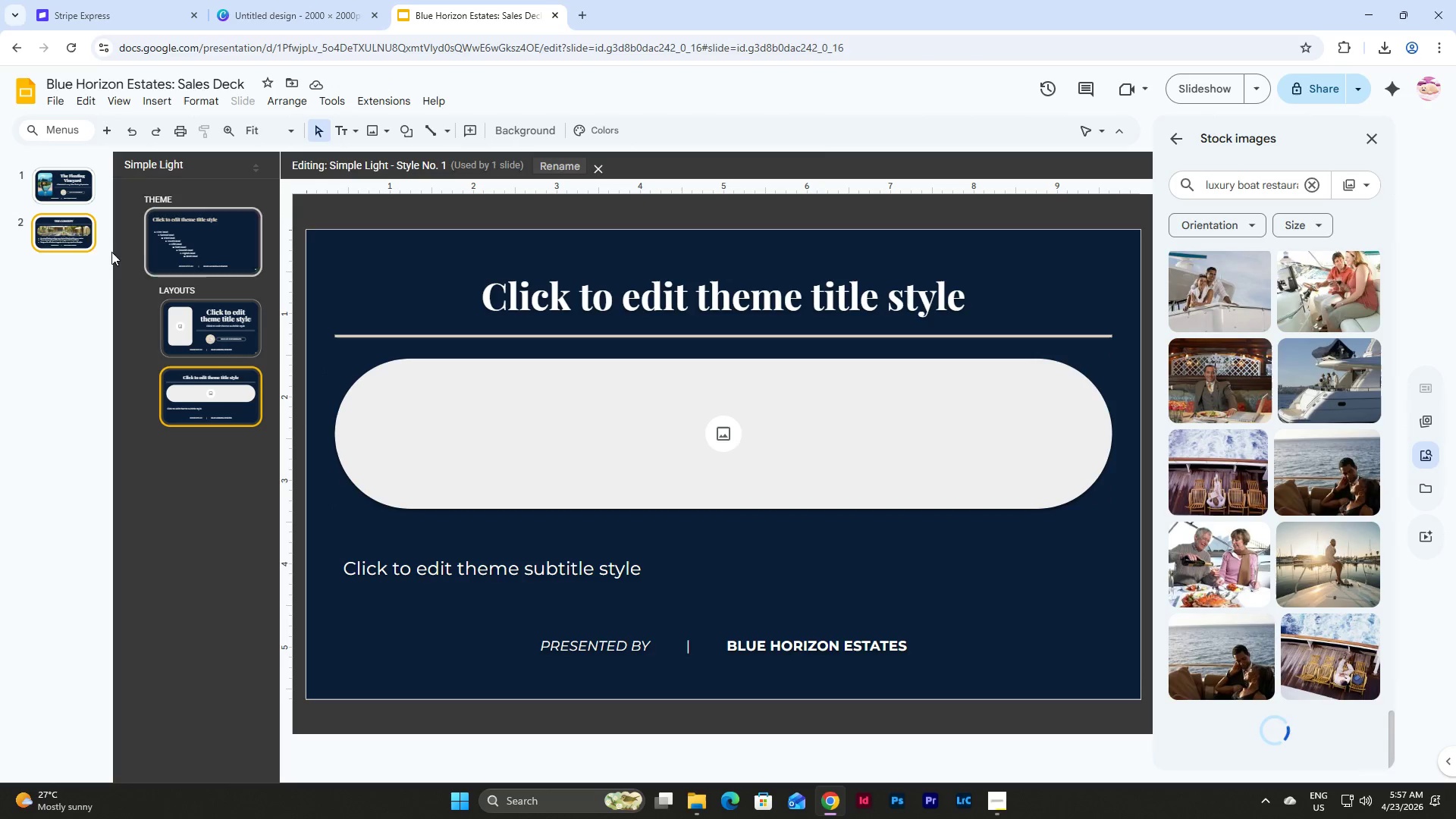 
left_click([65, 229])
 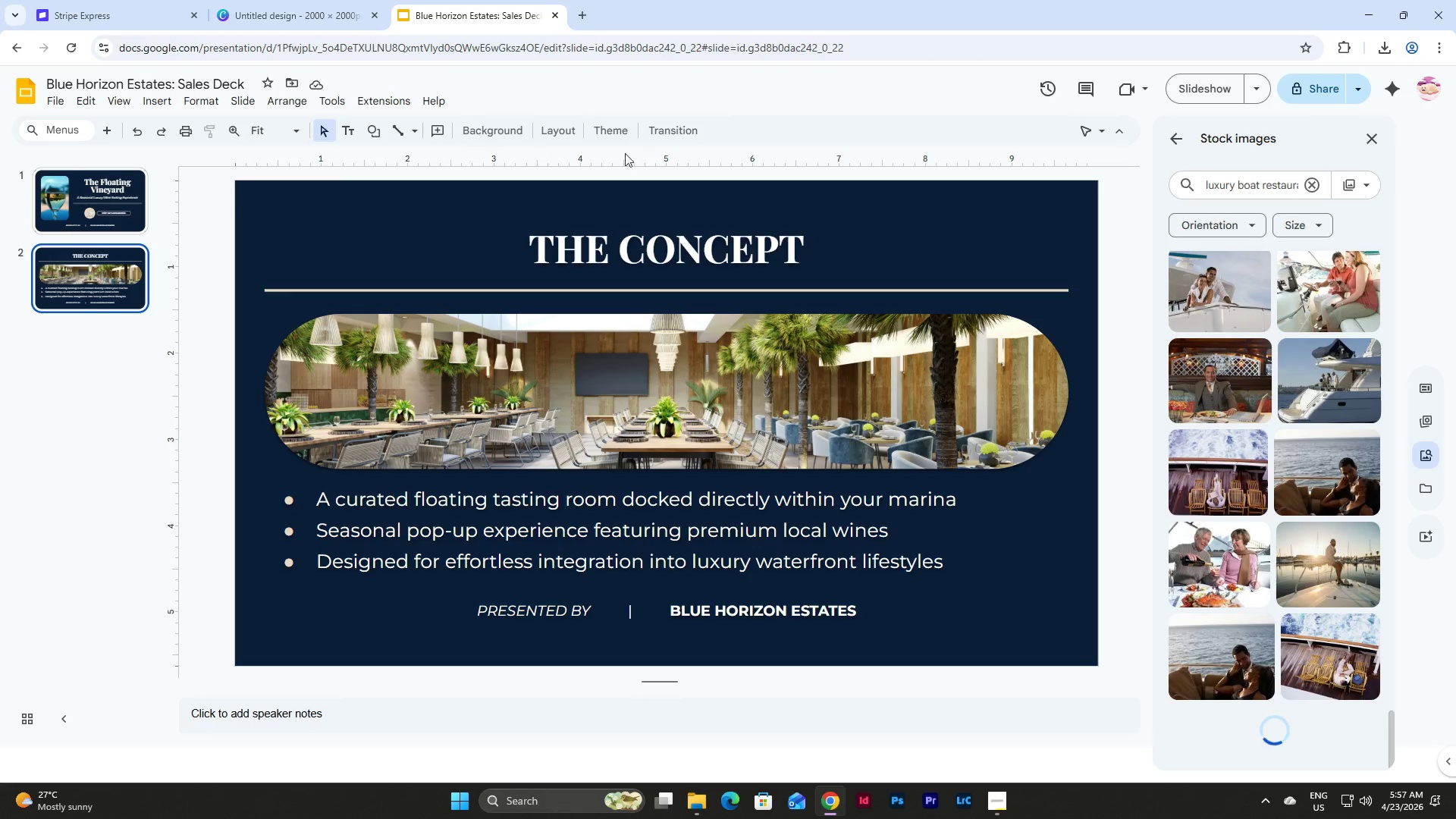 
left_click([538, 121])
 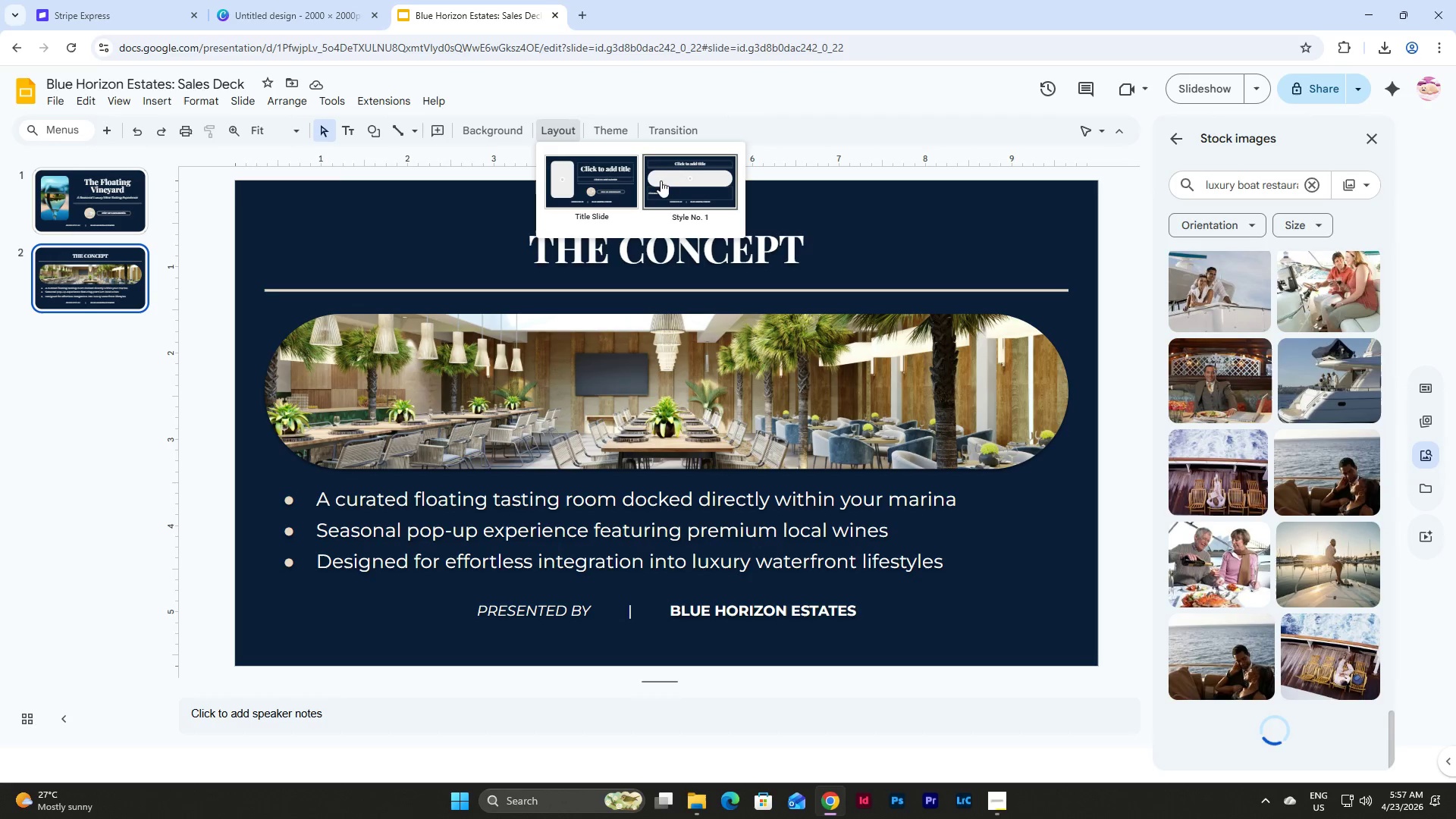 
left_click([677, 189])
 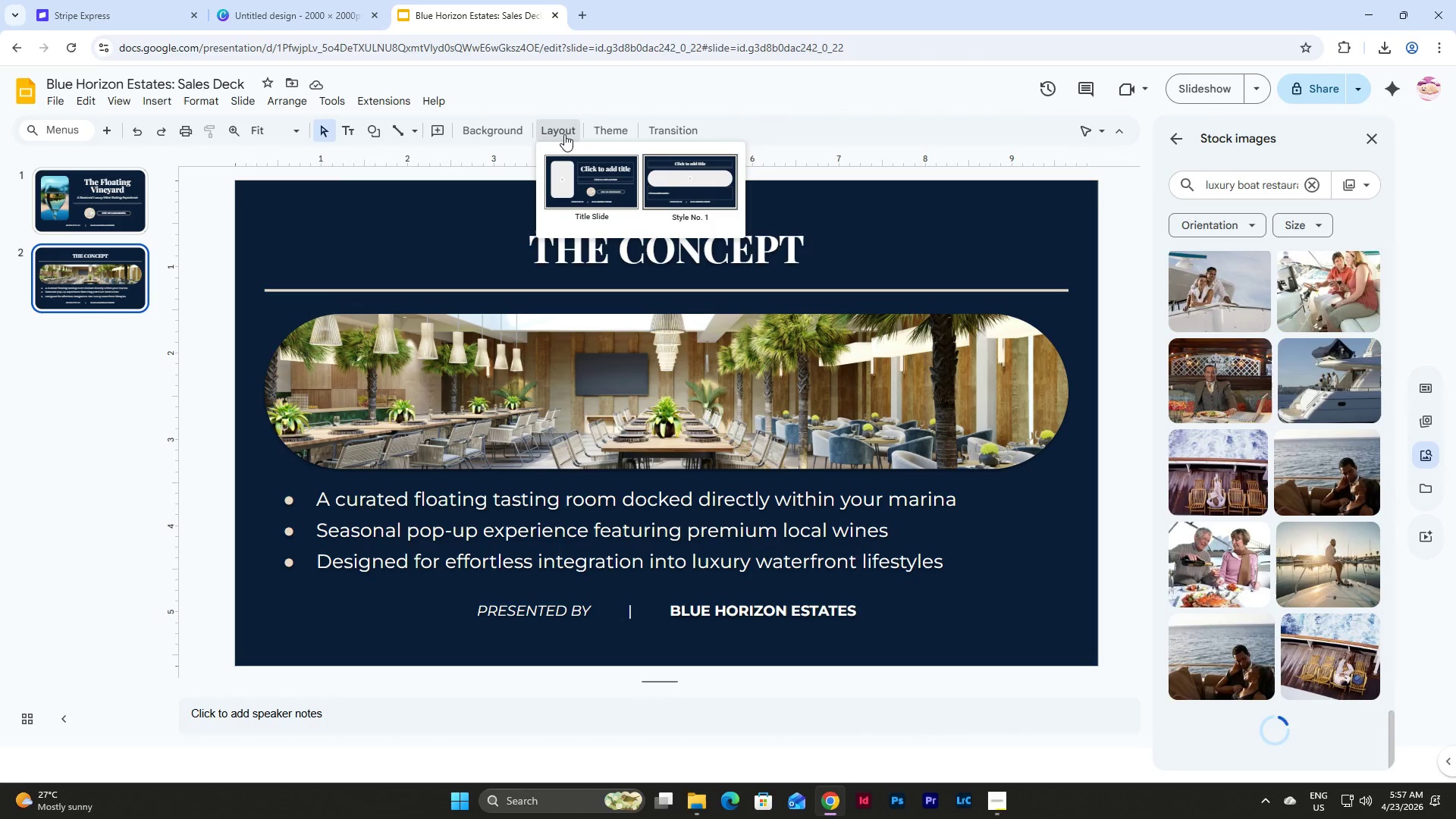 
double_click([679, 187])
 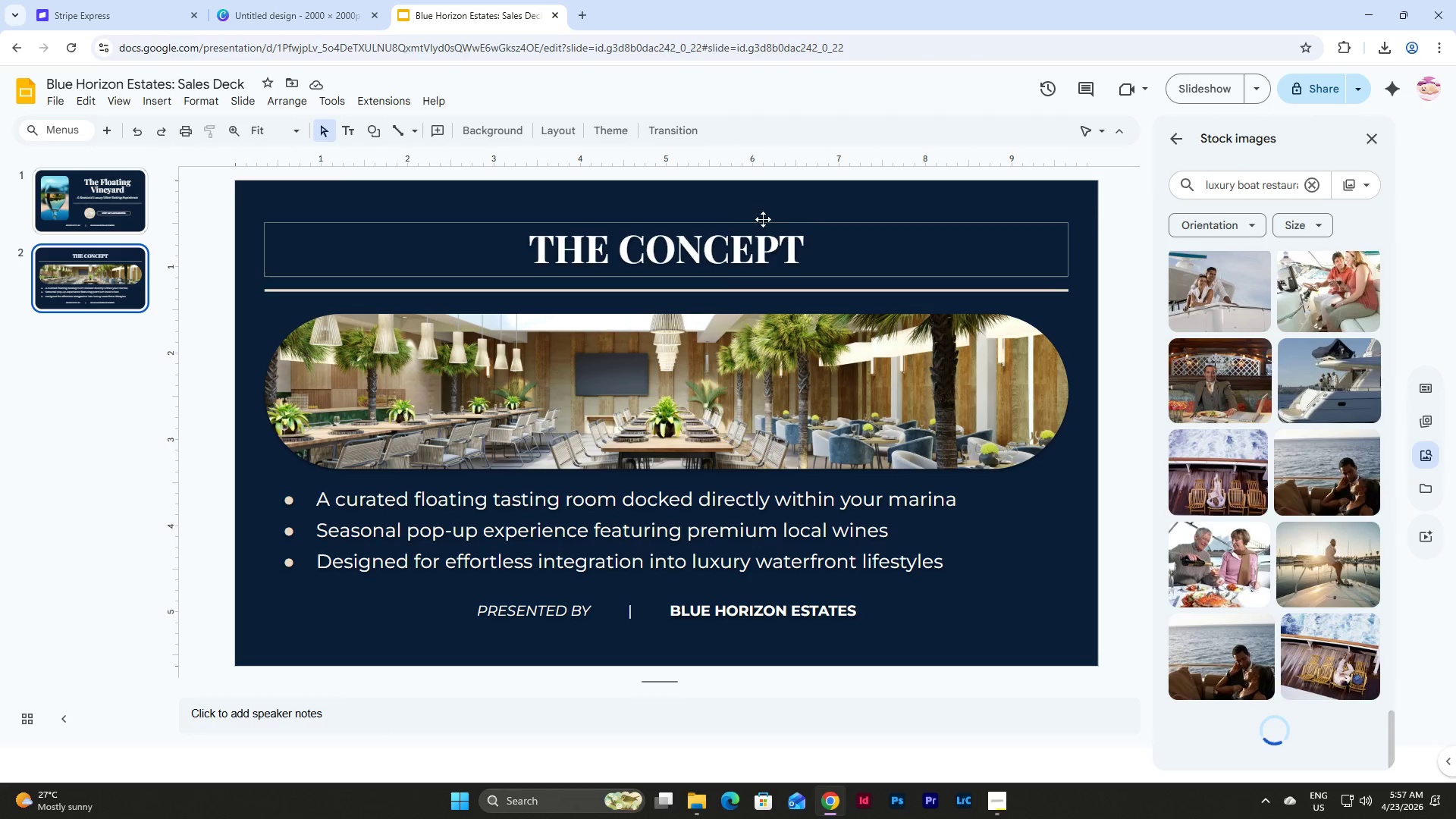 
left_click([763, 219])
 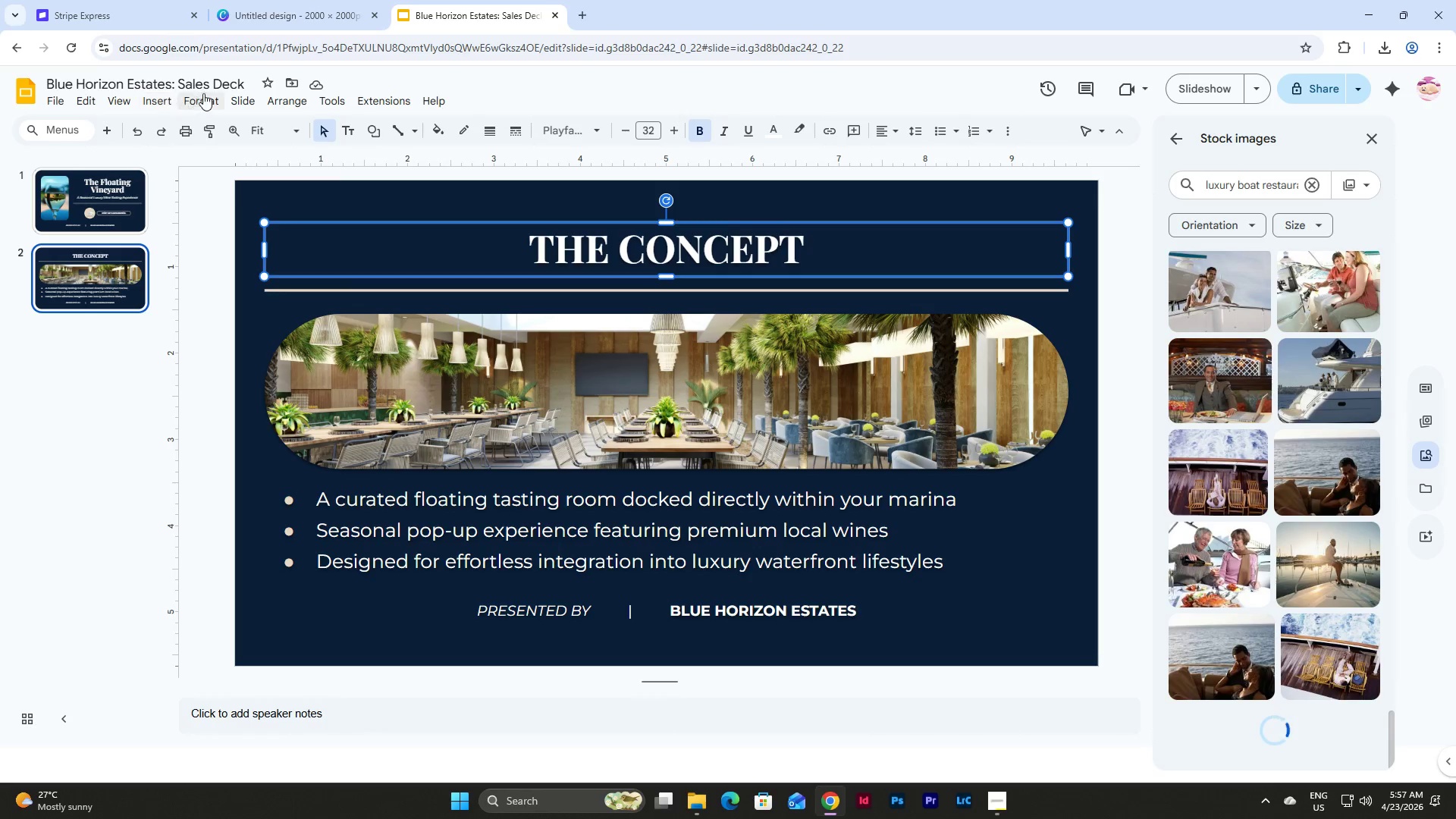 
left_click([253, 102])
 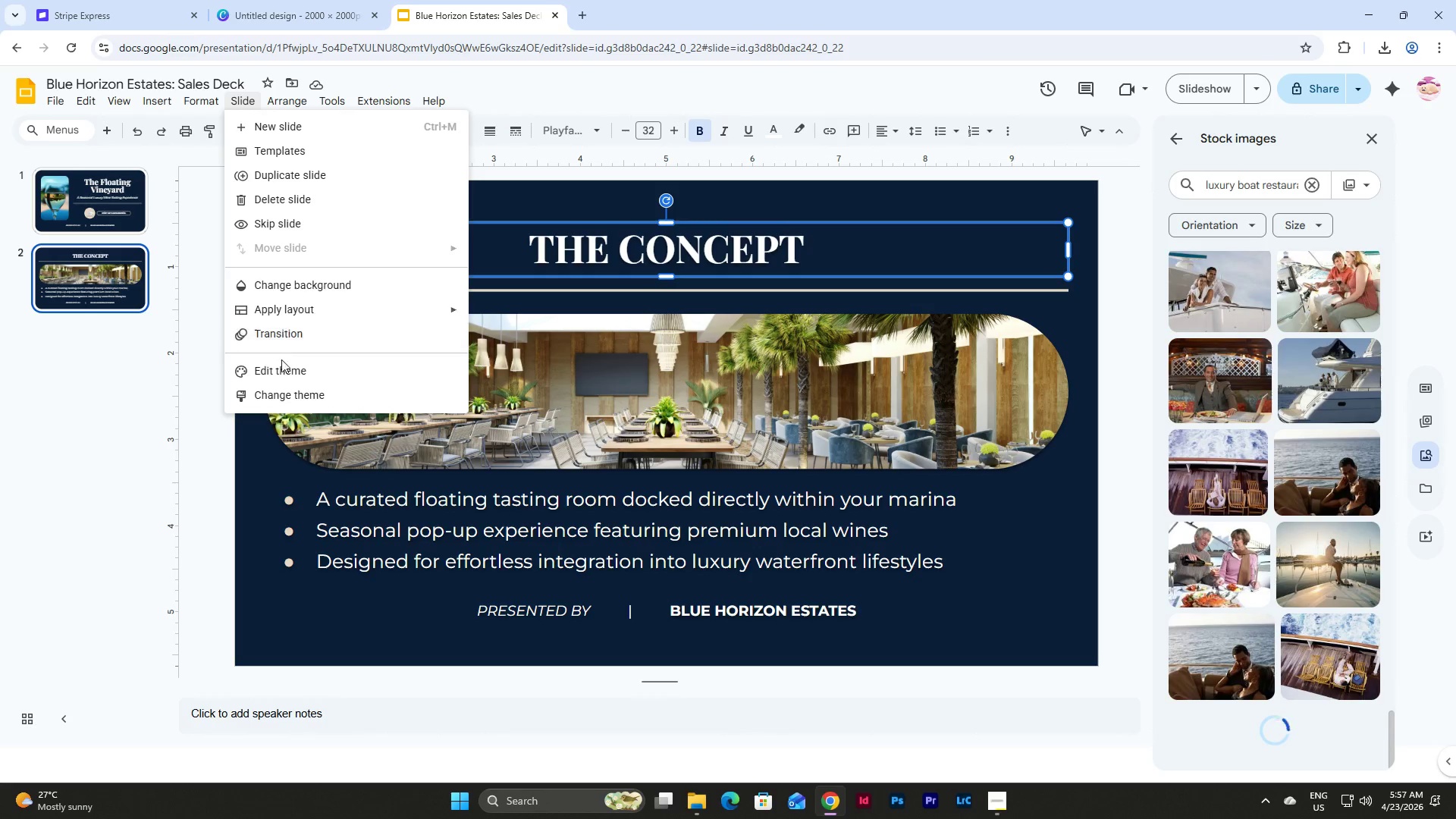 
left_click([284, 378])
 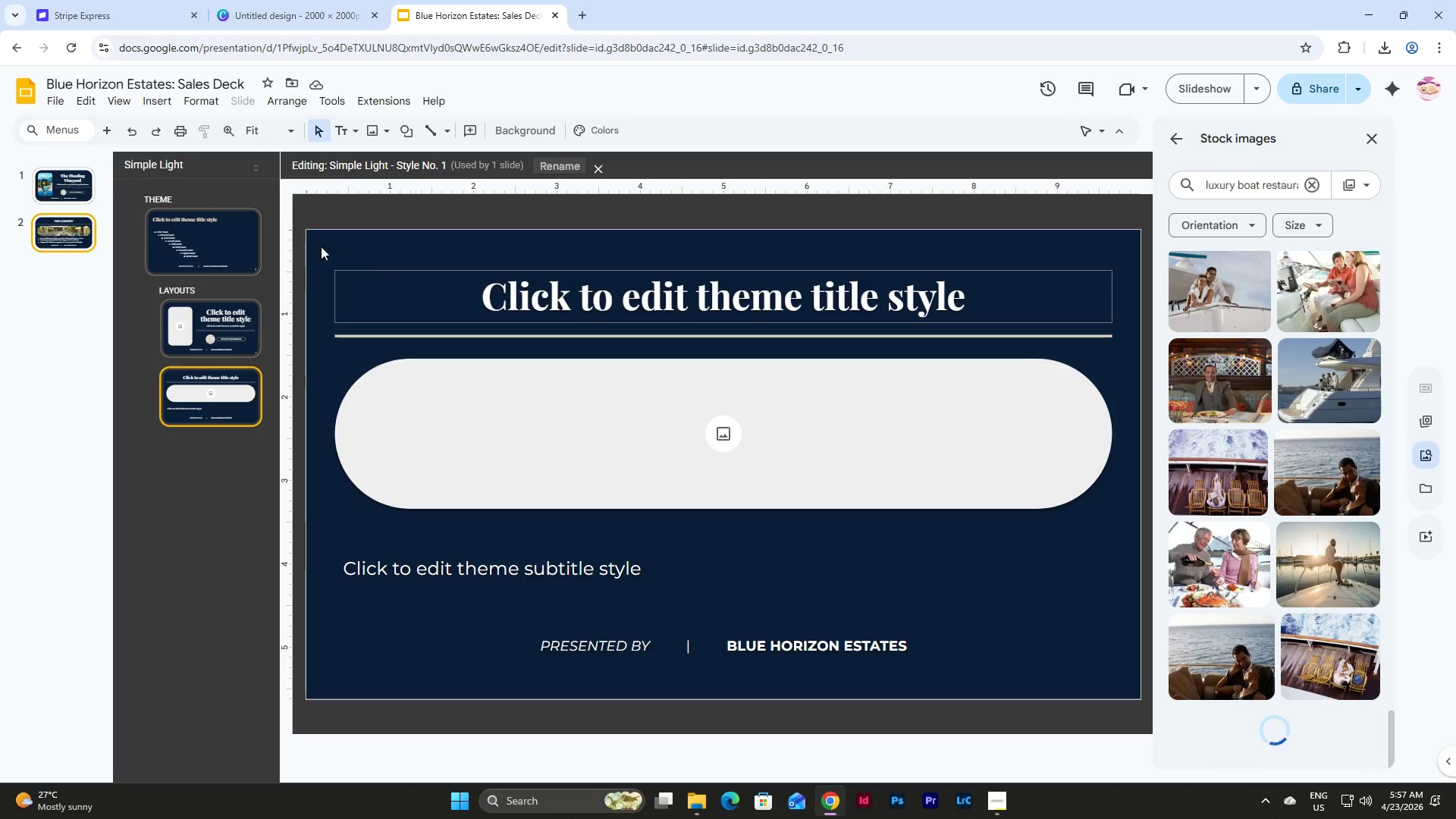 
left_click([218, 229])
 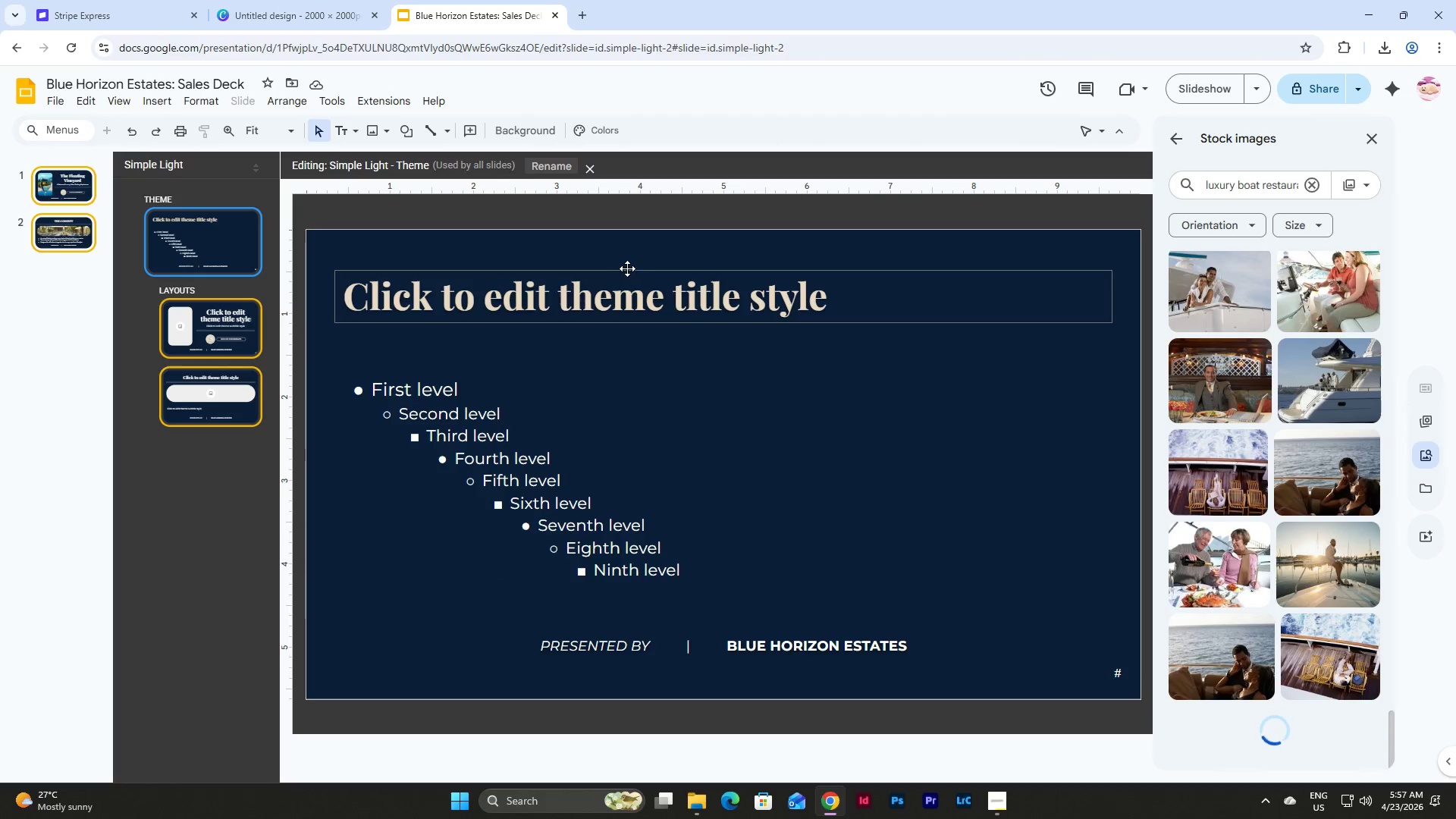 
left_click([627, 268])
 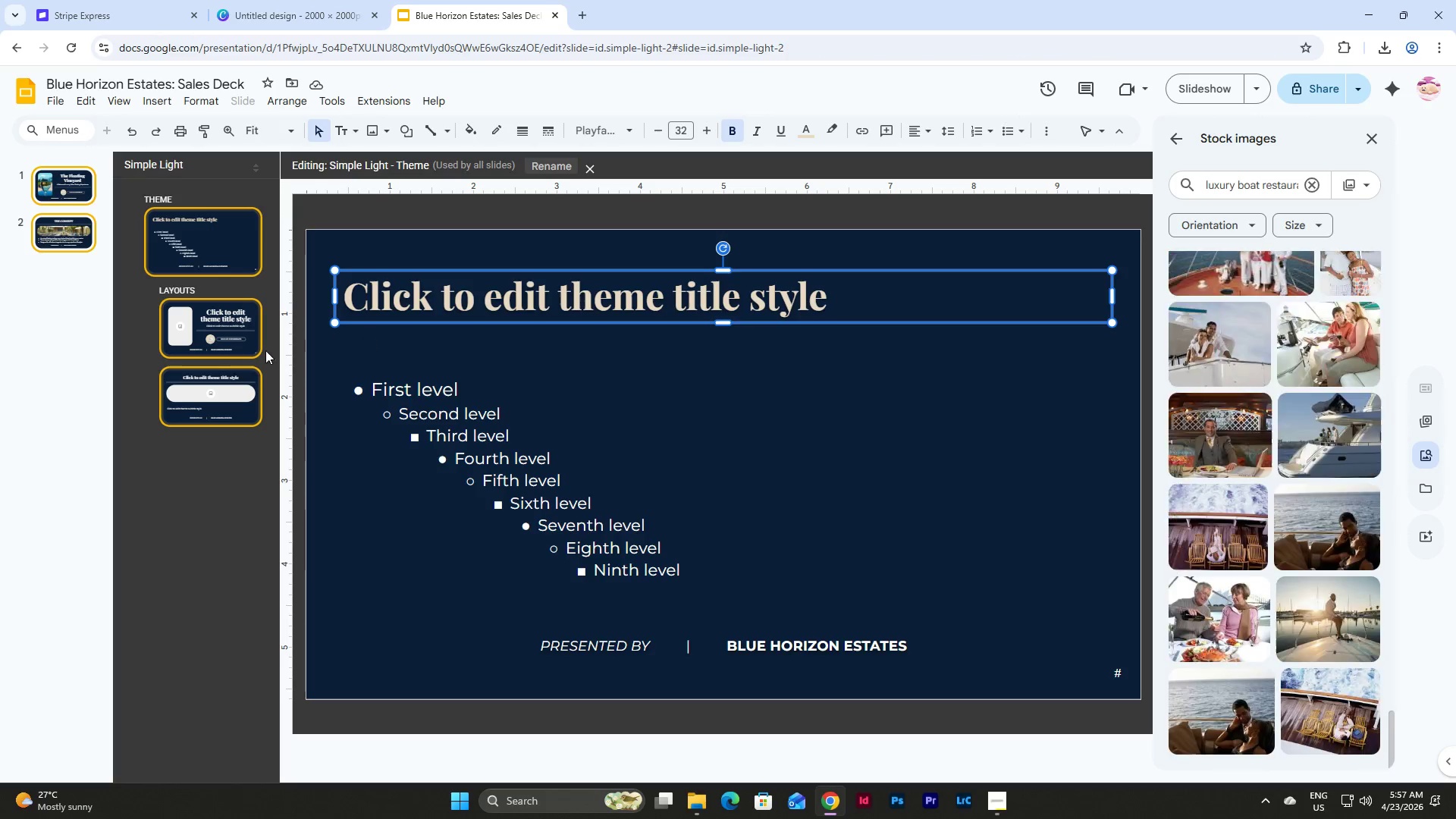 
left_click([224, 318])
 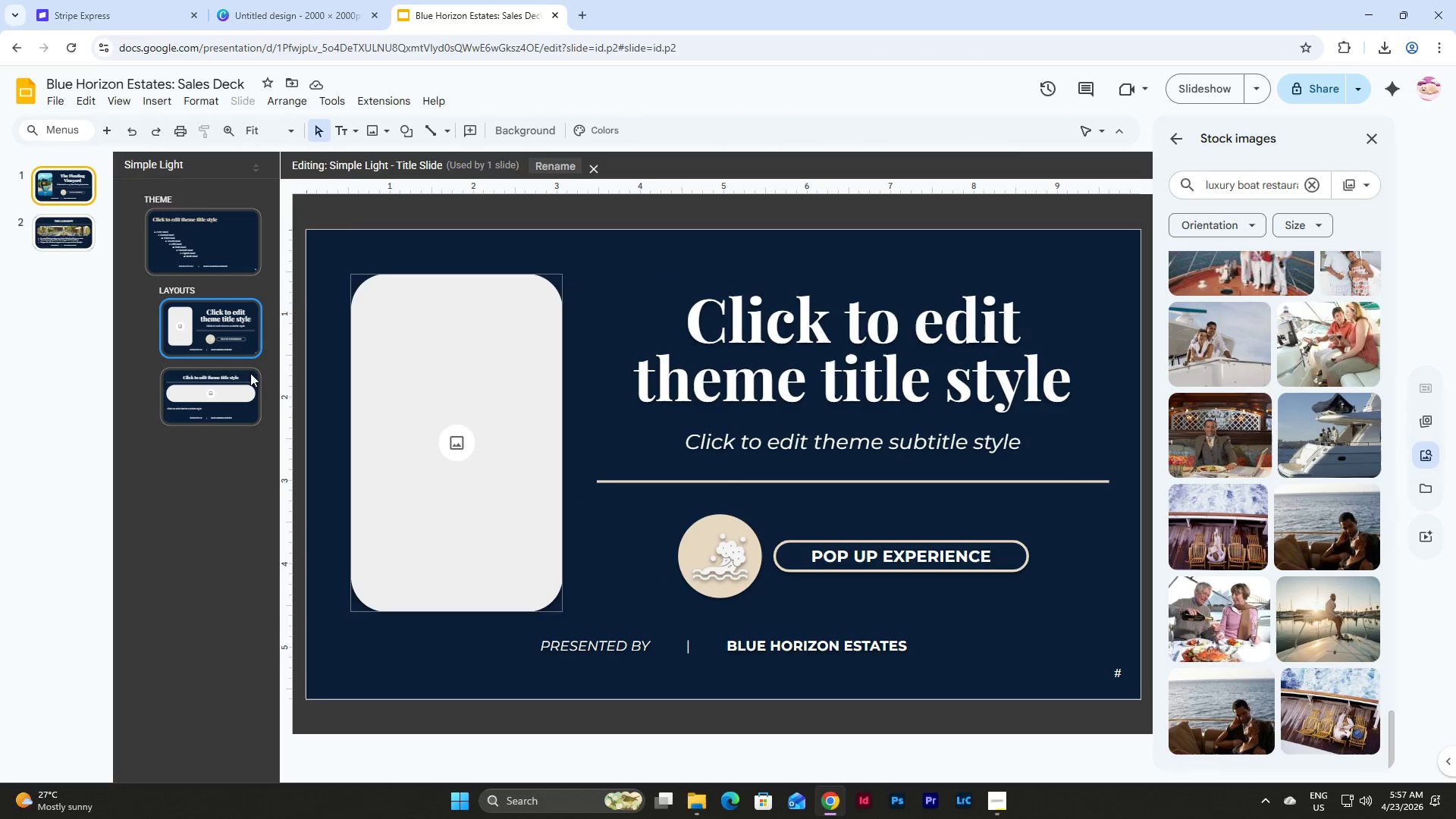 
left_click([224, 373])
 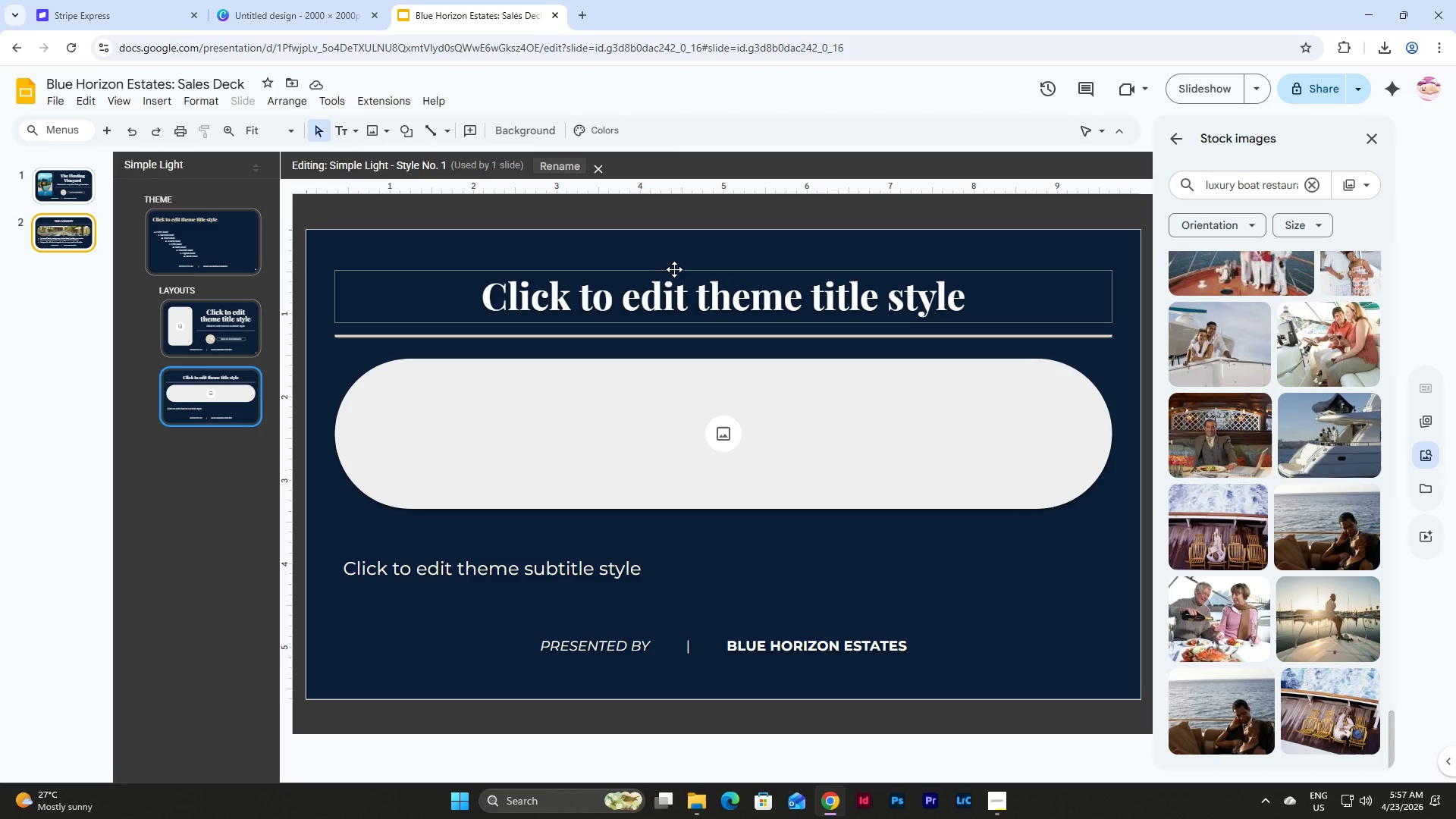 
left_click([674, 269])
 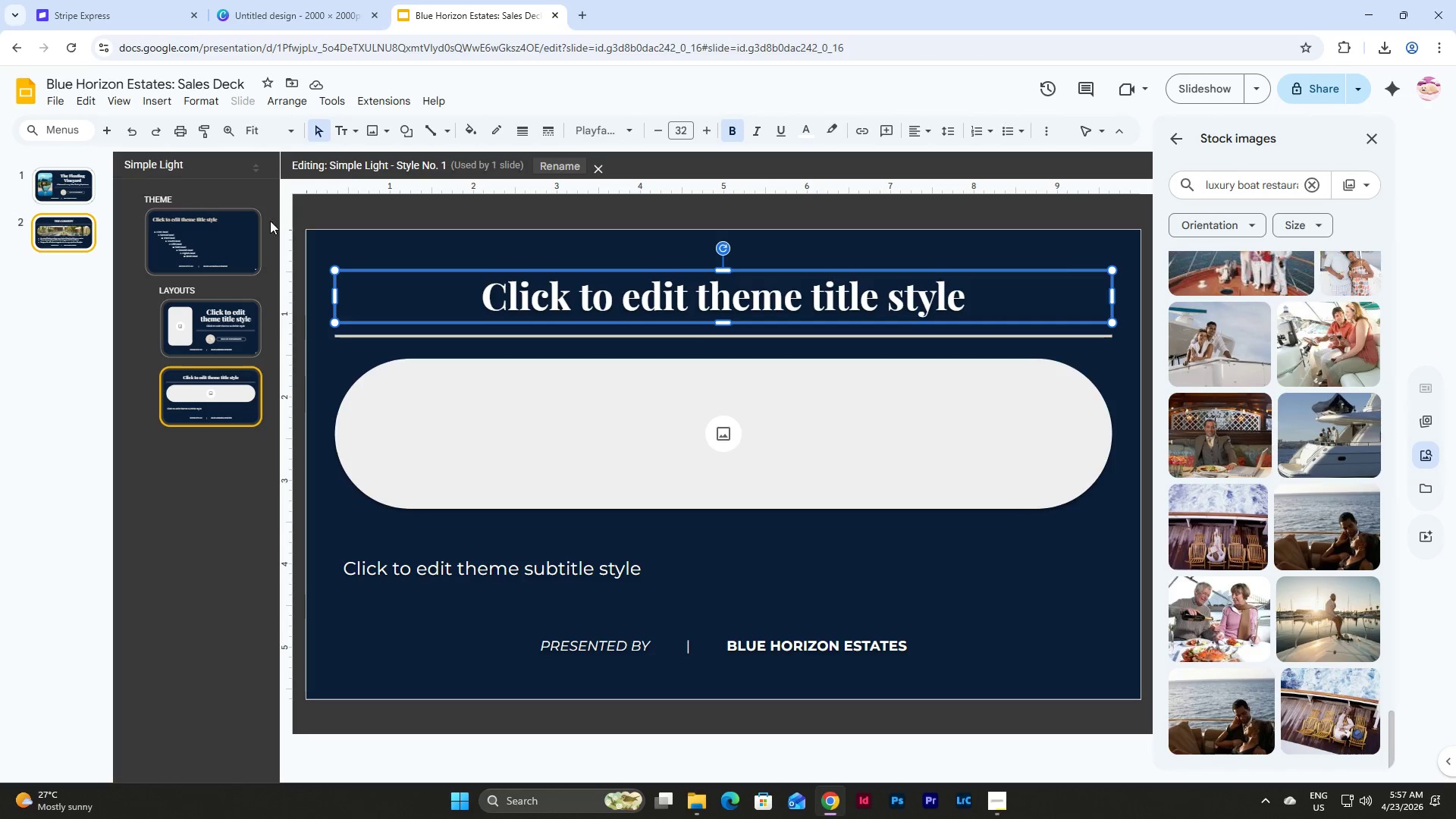 
left_click([193, 231])
 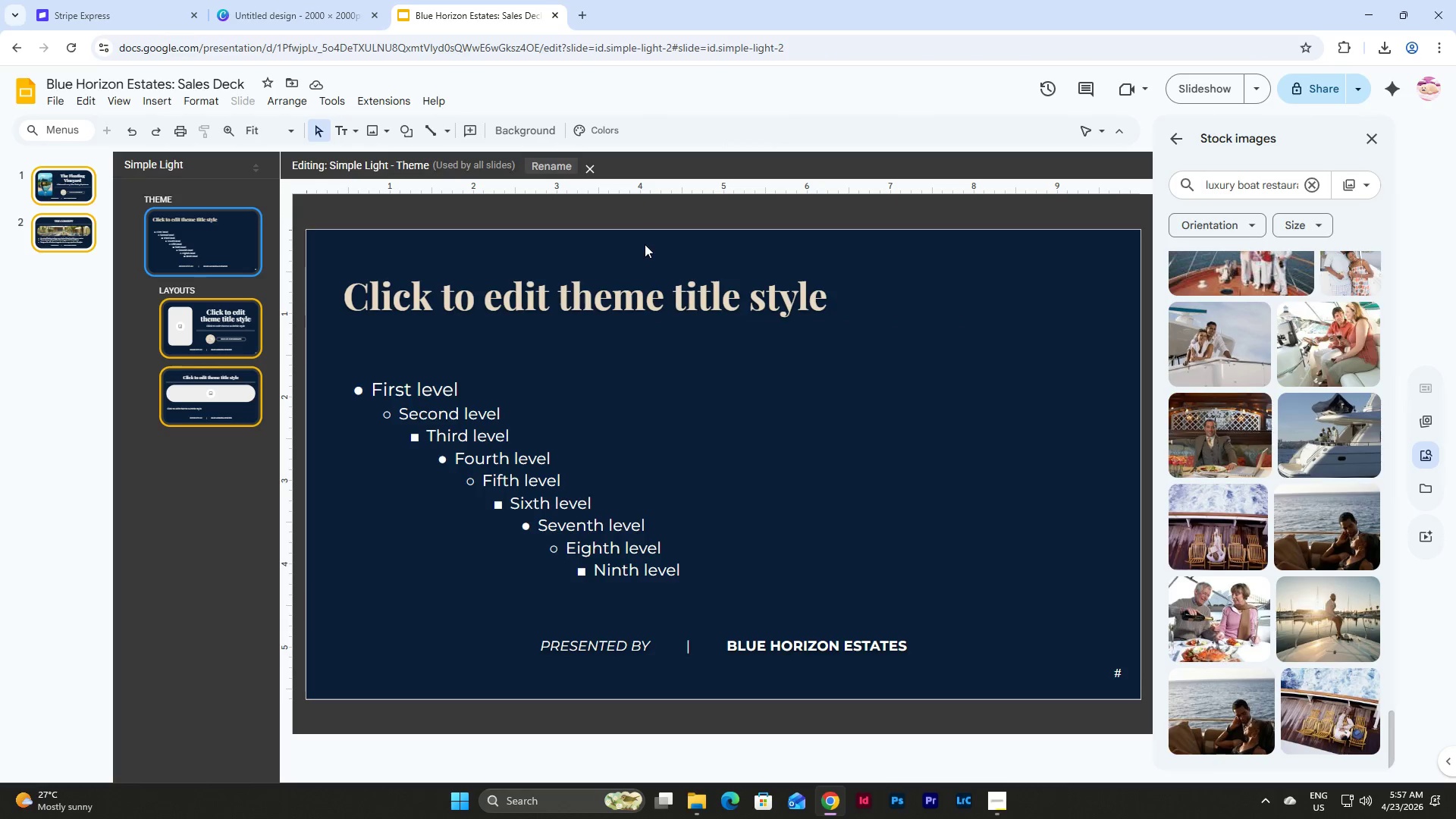 
left_click([638, 276])
 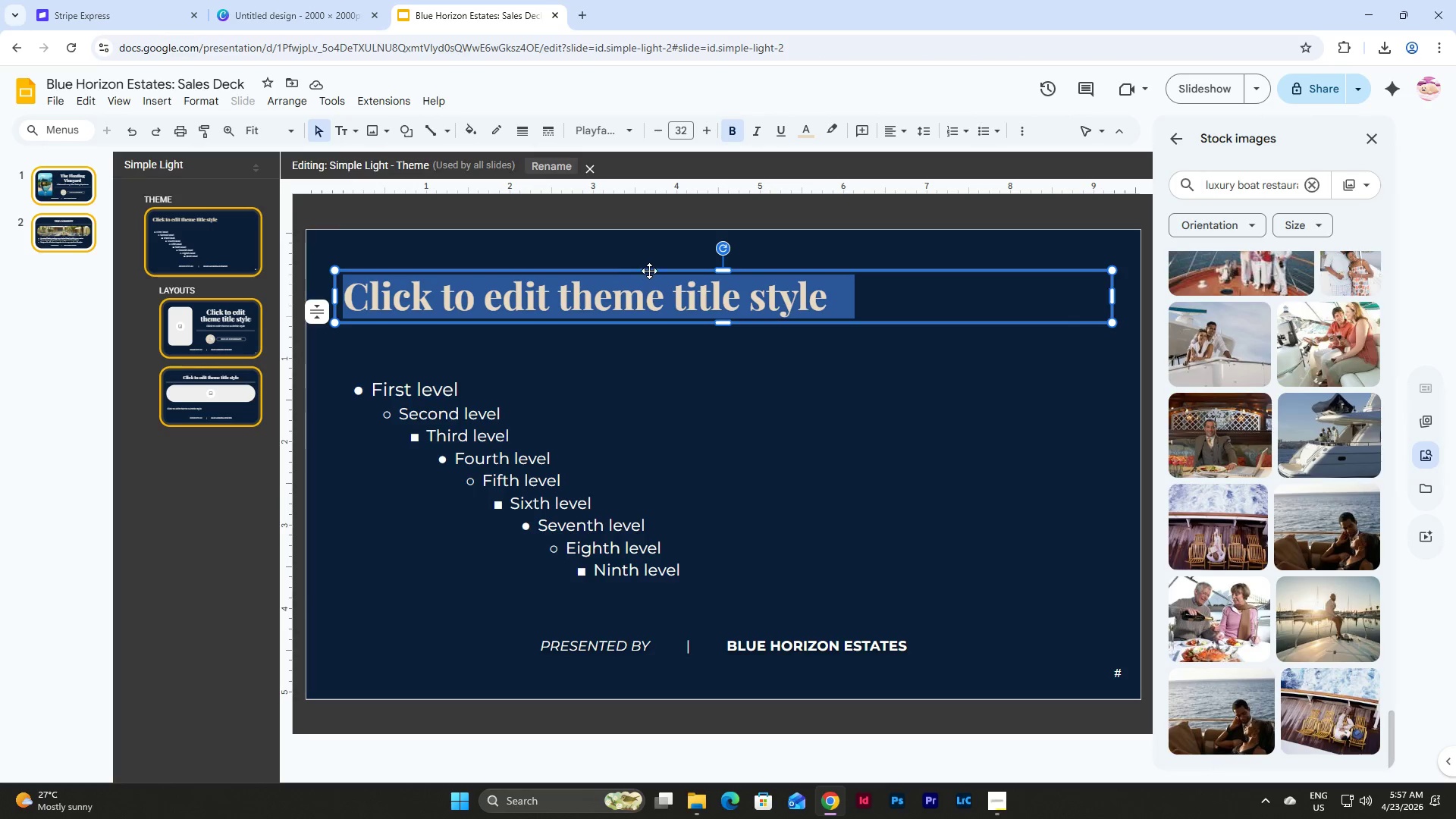 
left_click([650, 270])
 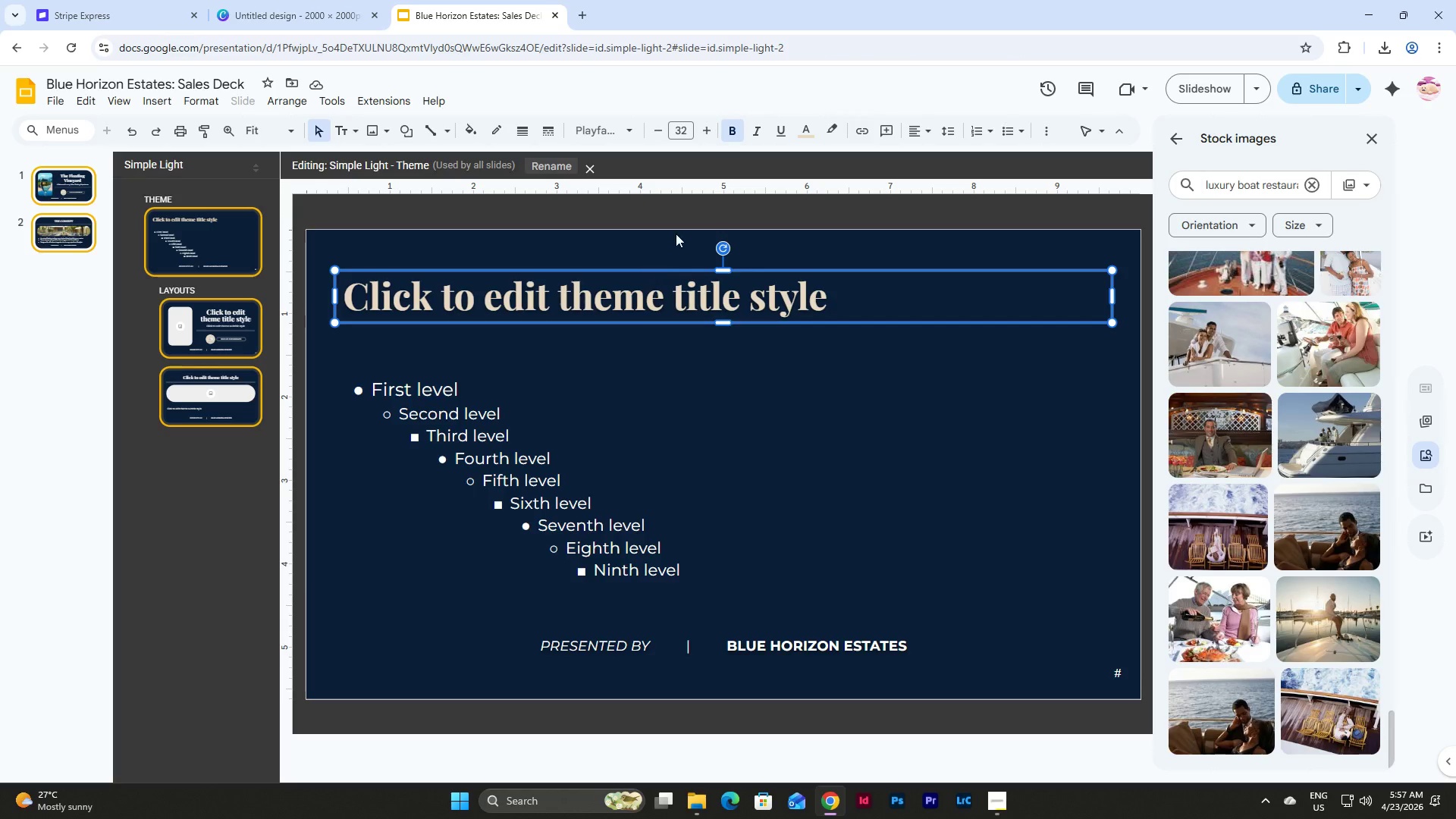 
mouse_move([777, 130])
 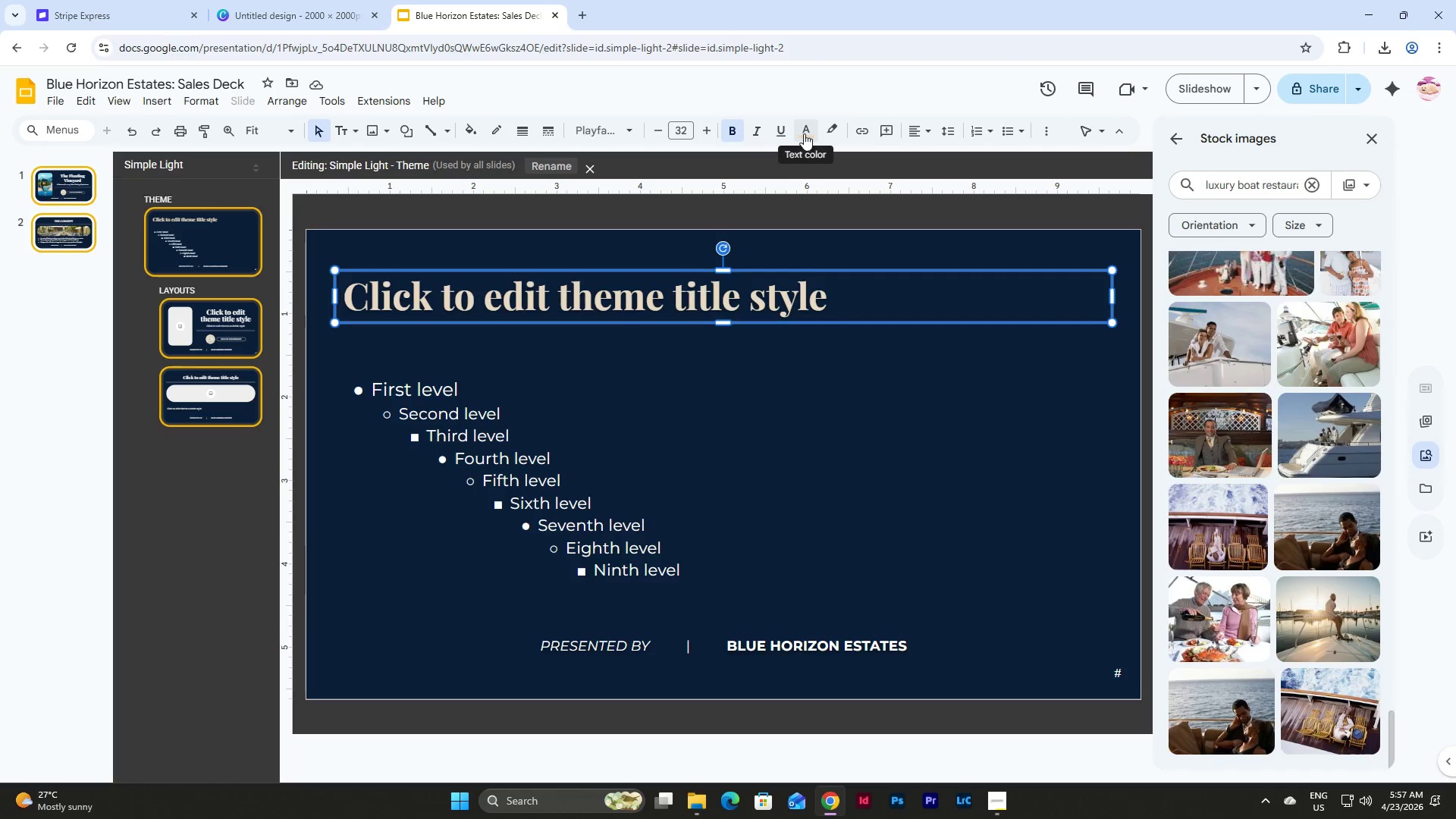 
left_click([804, 133])
 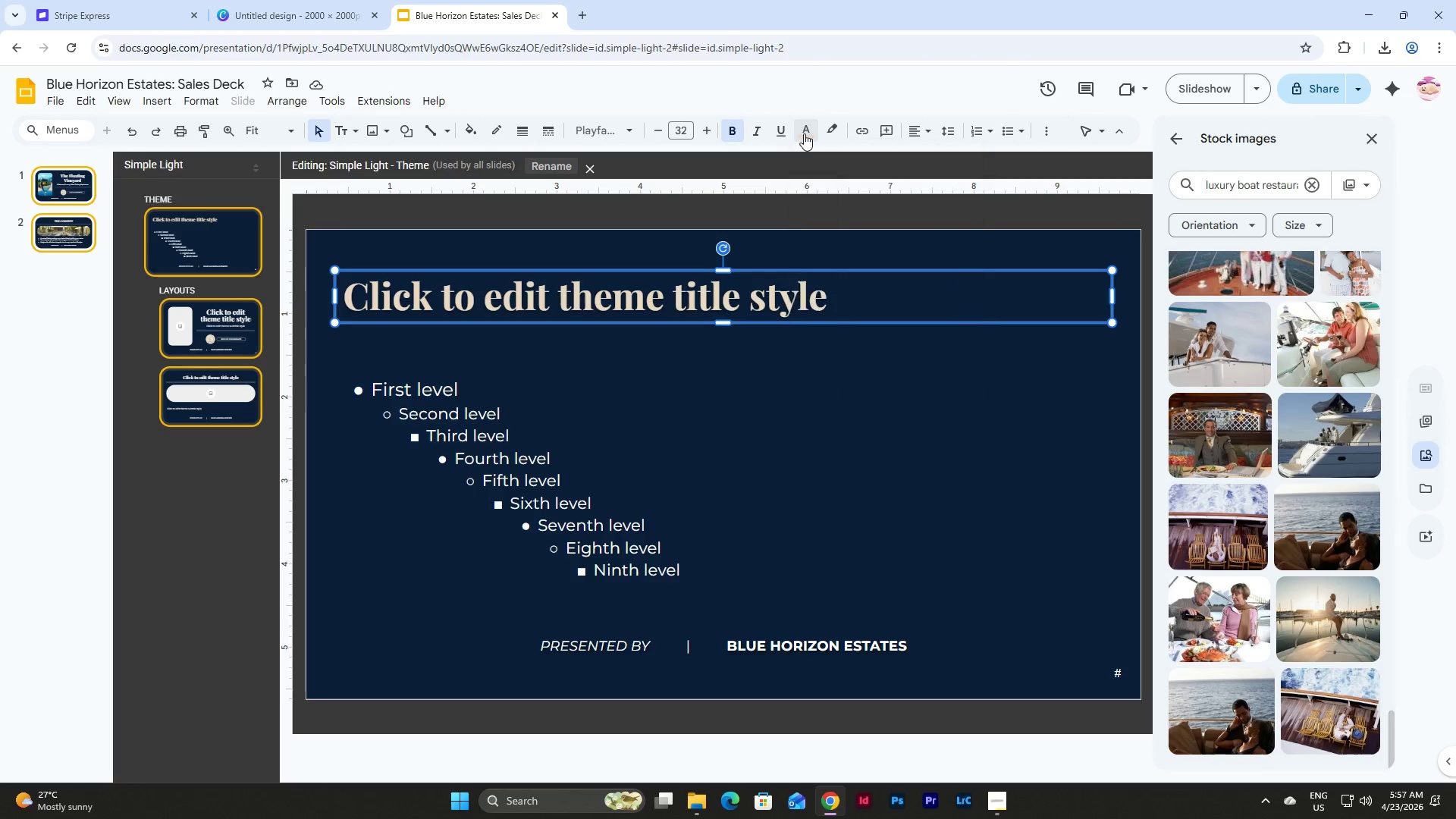 
double_click([804, 133])
 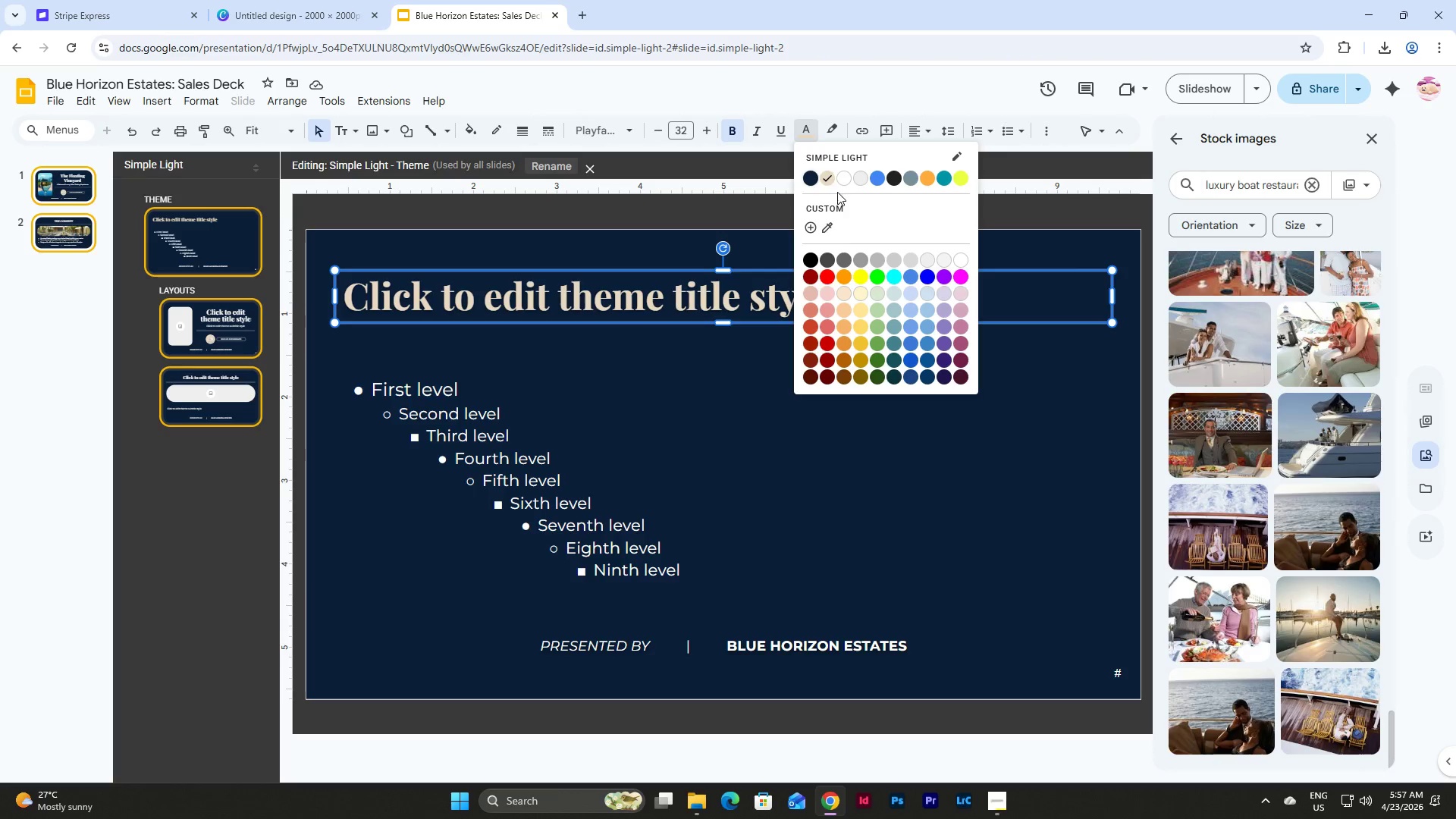 
left_click([843, 179])
 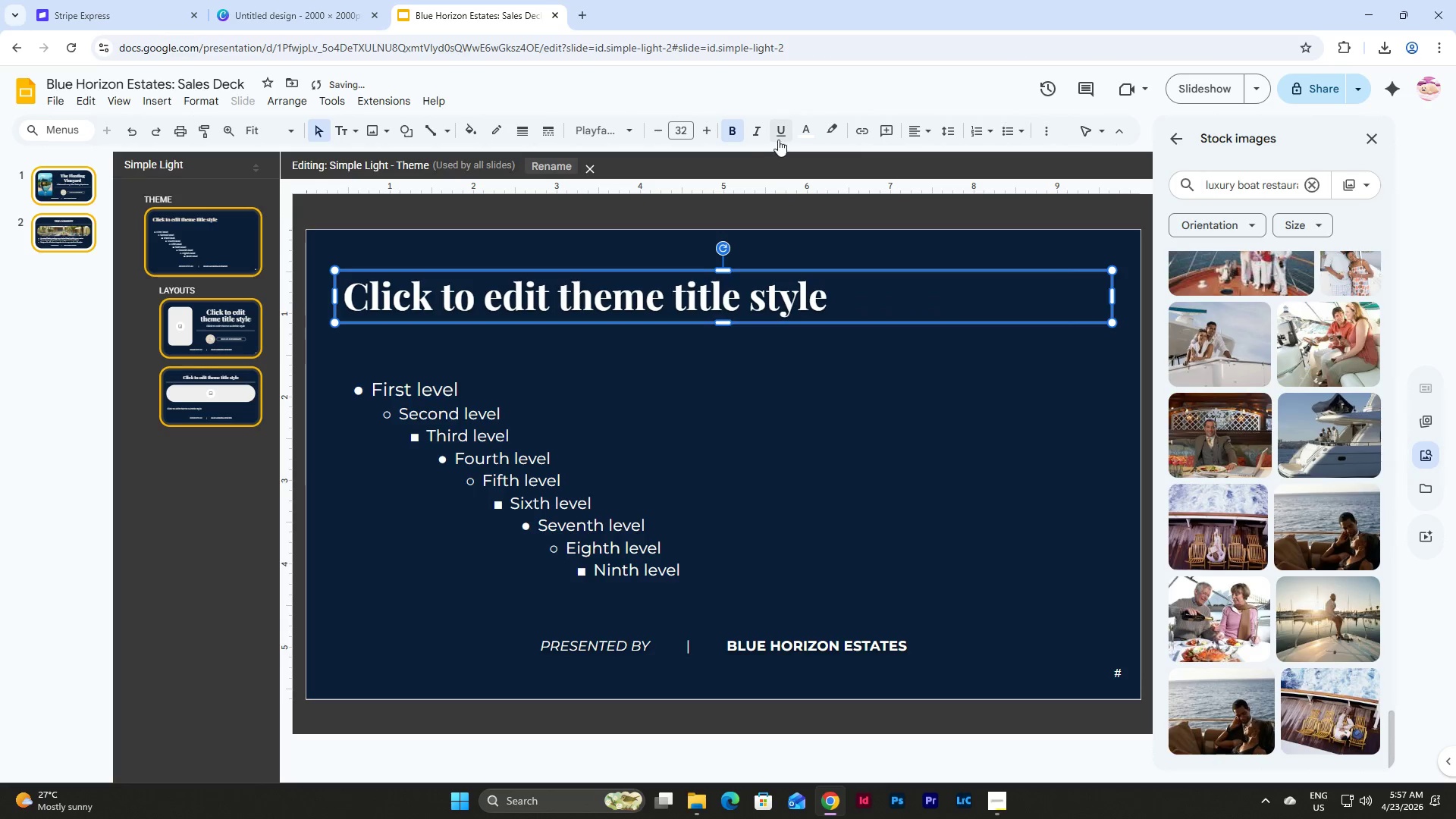 
left_click([711, 128])
 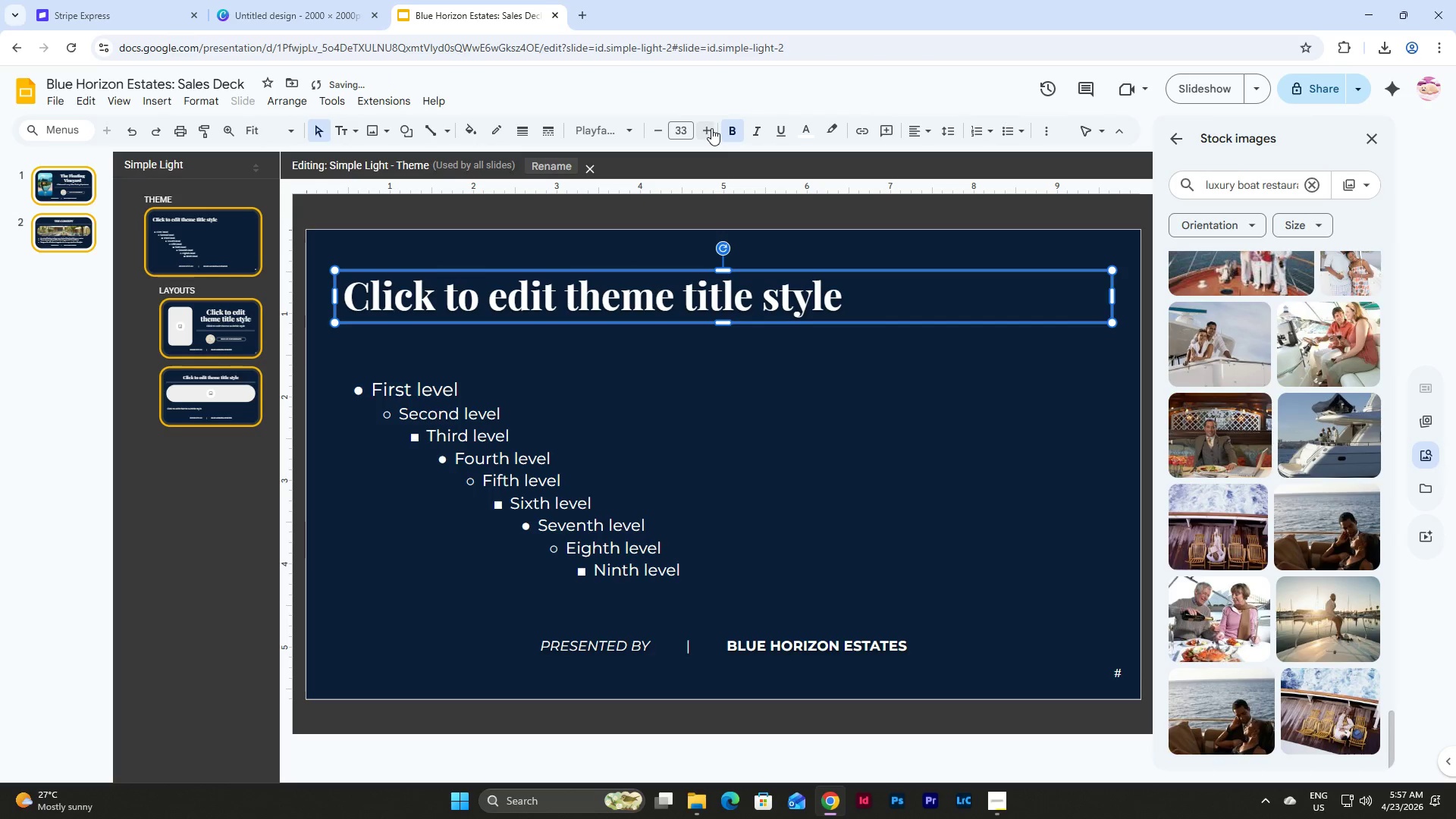 
left_click([711, 128])
 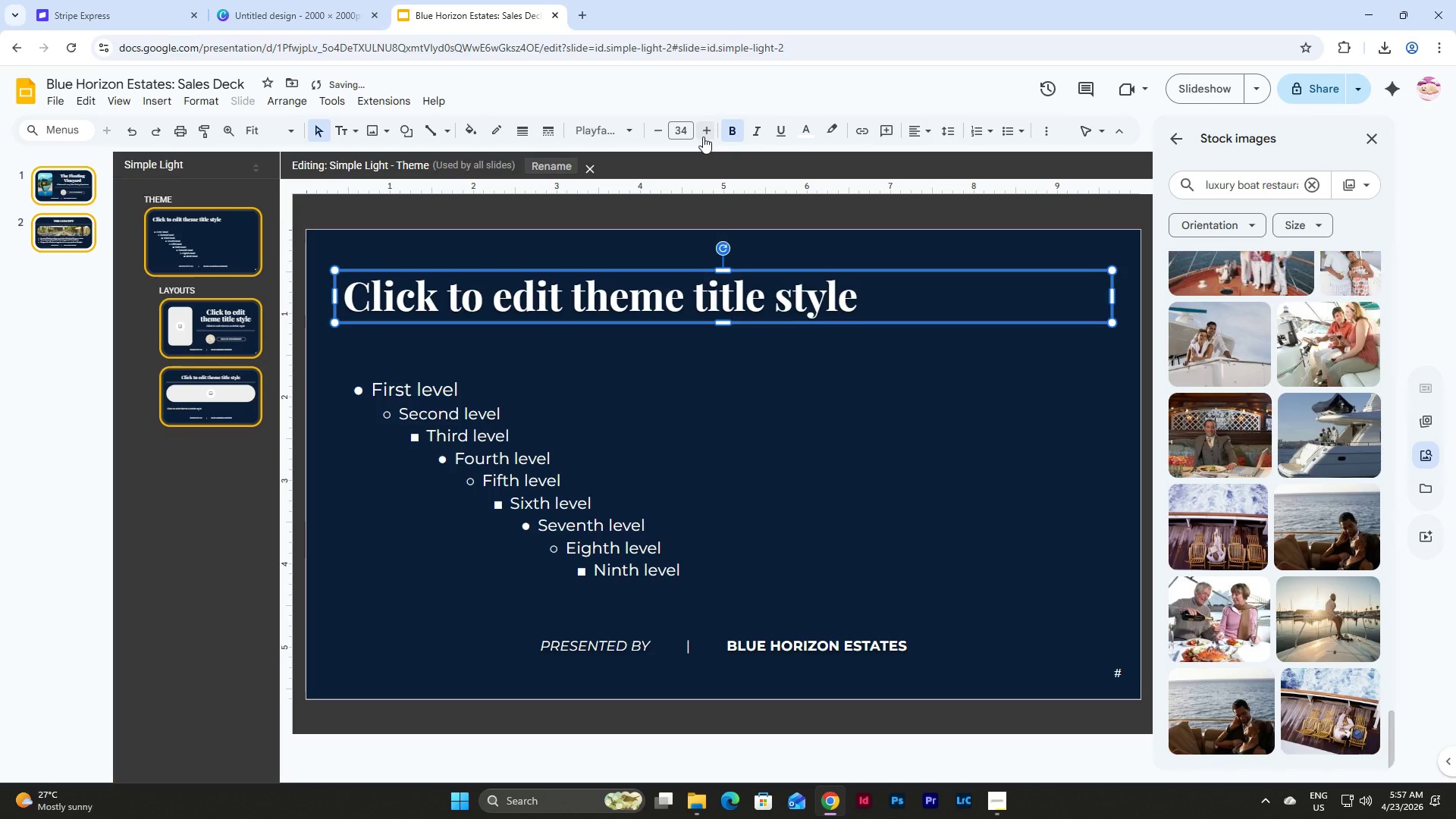 
left_click([704, 130])
 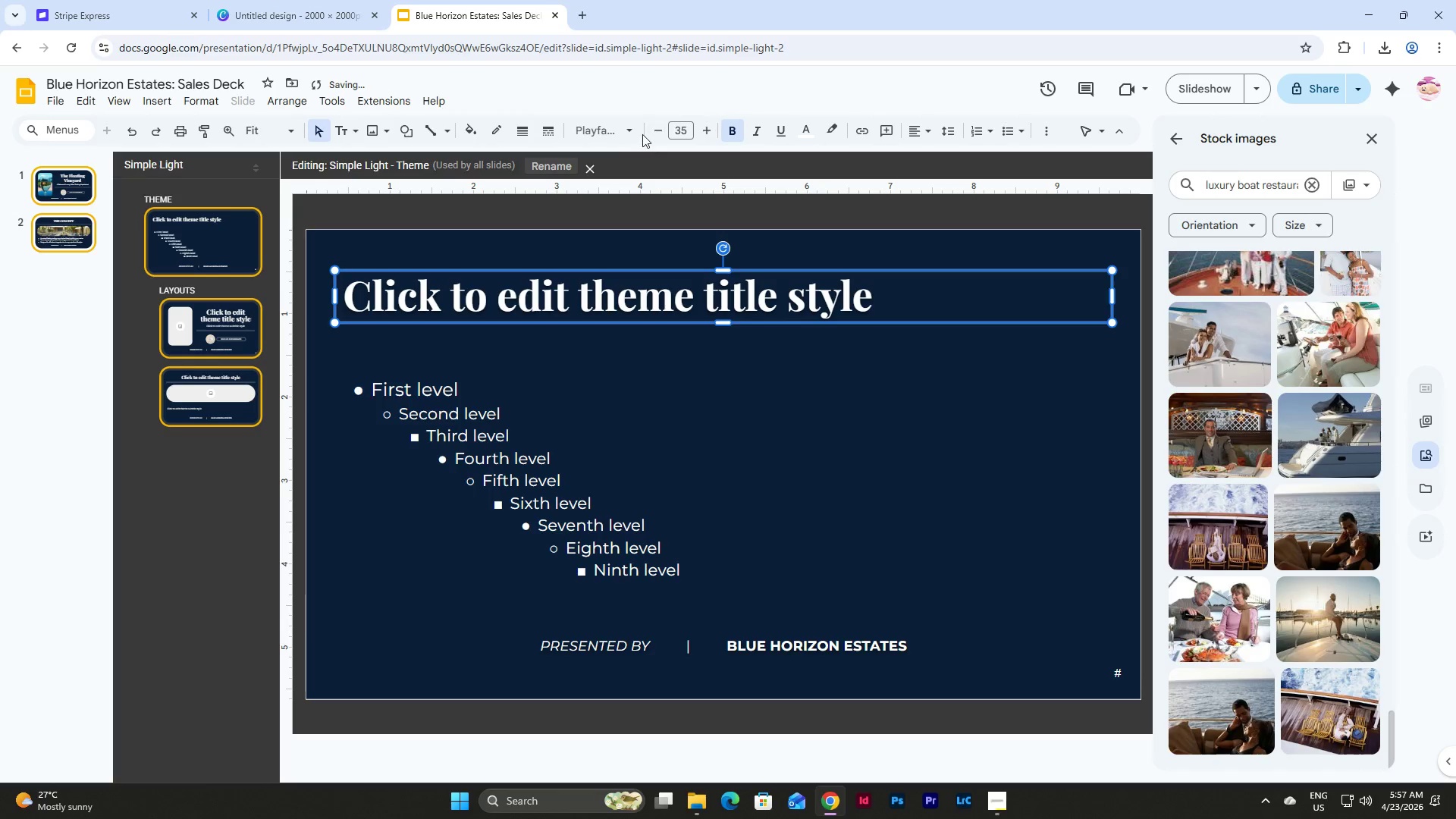 
left_click([654, 130])
 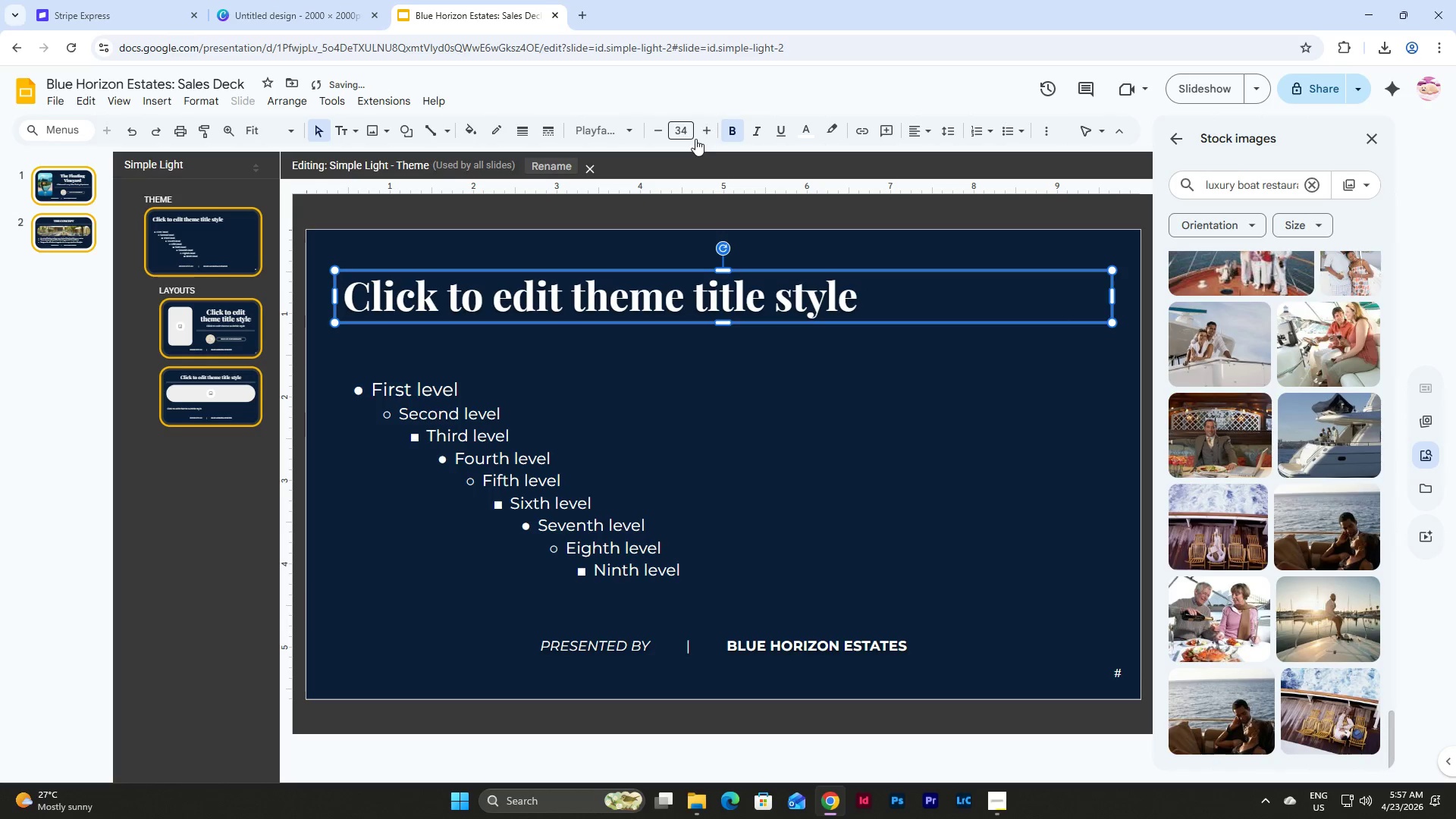 
left_click([705, 130])
 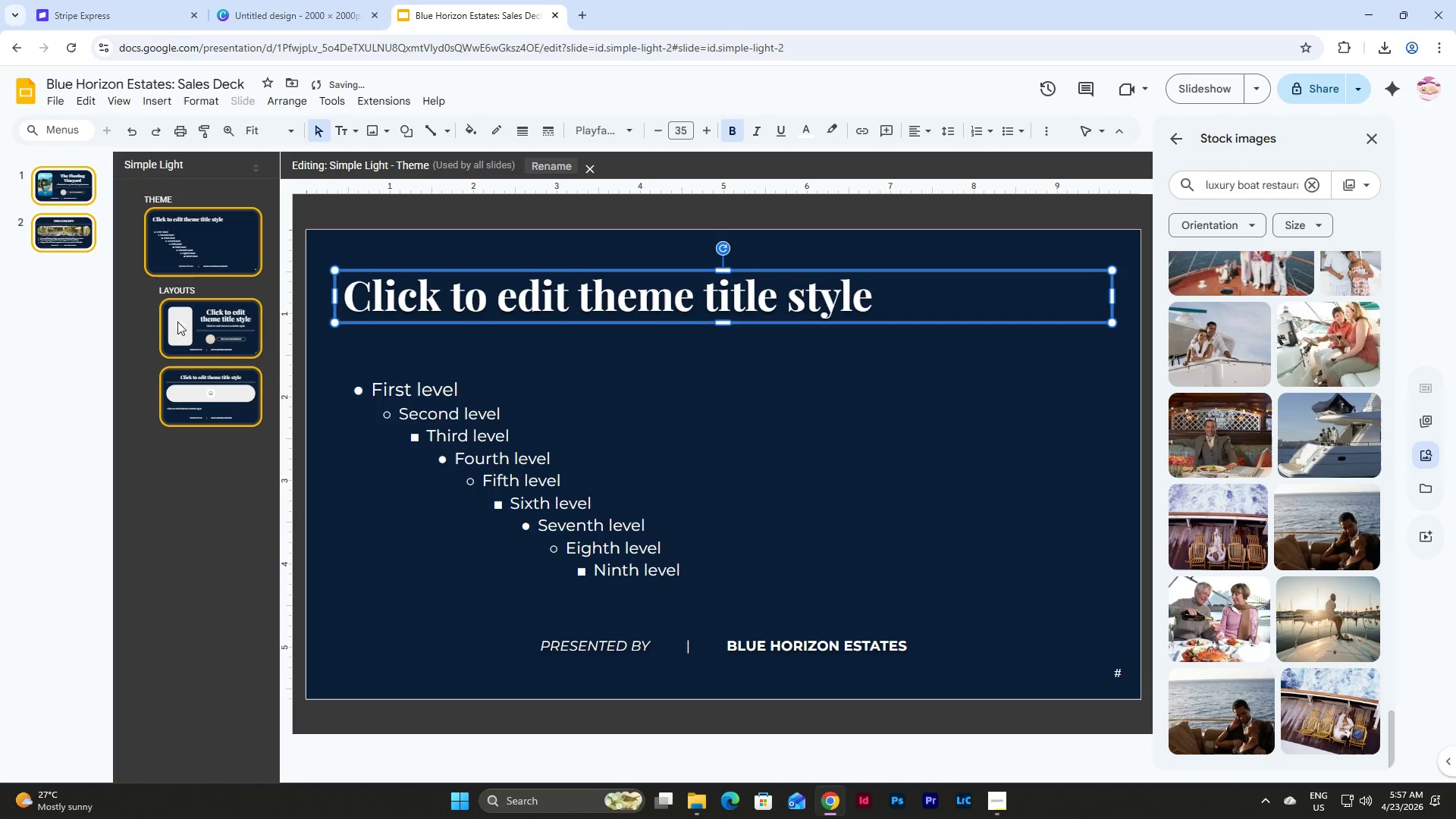 
left_click([246, 318])
 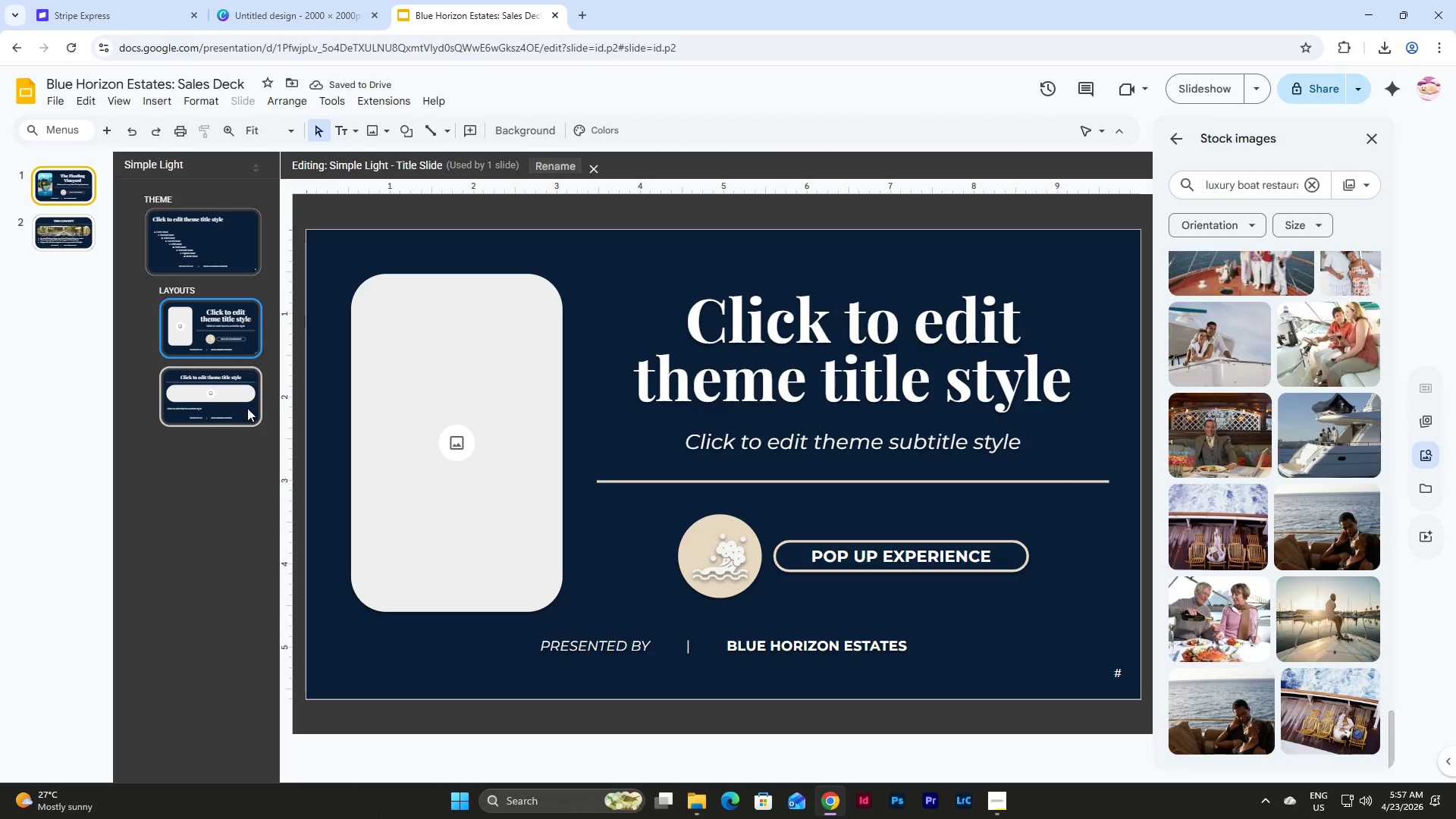 
left_click([244, 408])
 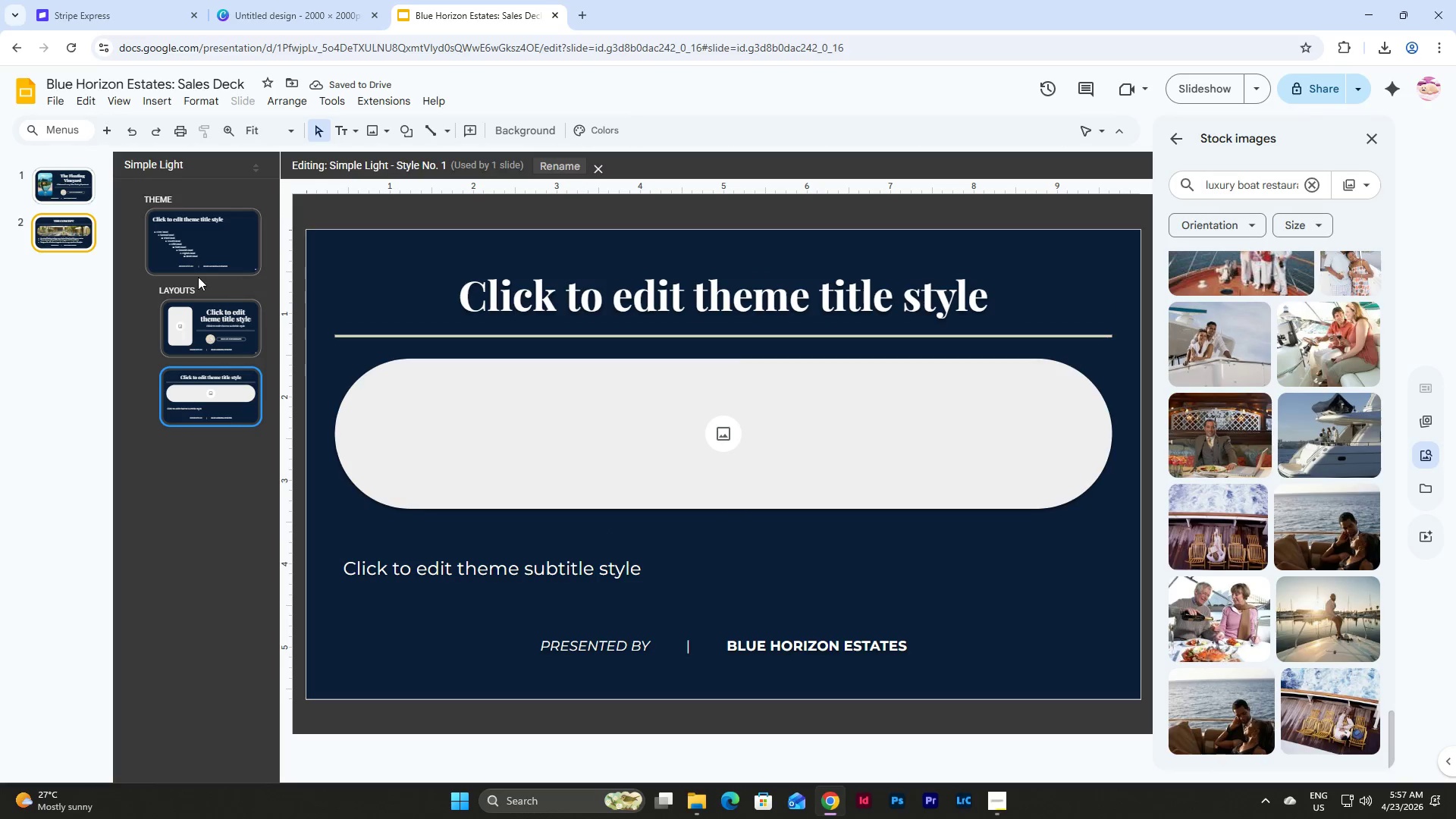 
left_click([75, 175])
 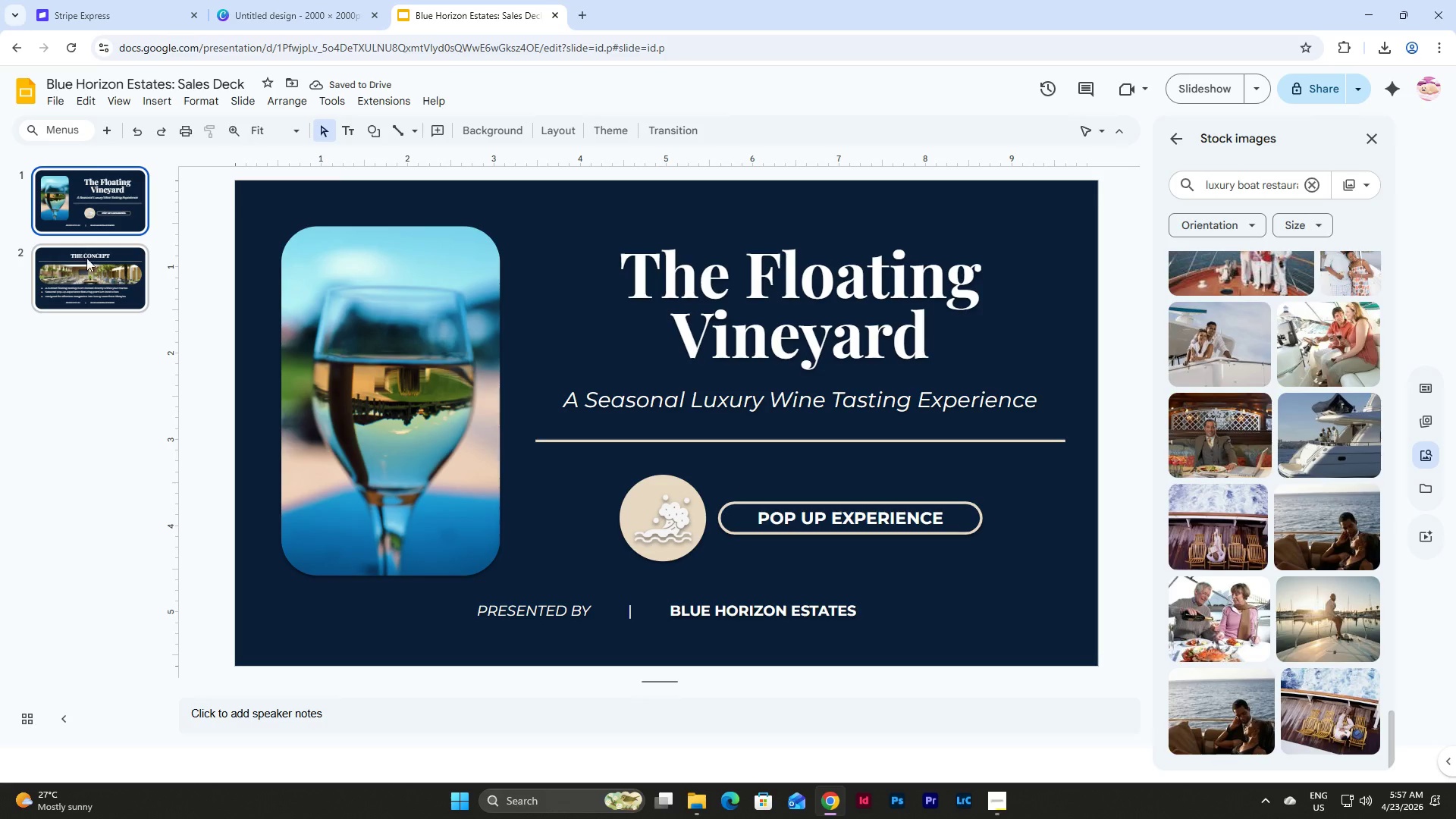 
left_click([93, 268])
 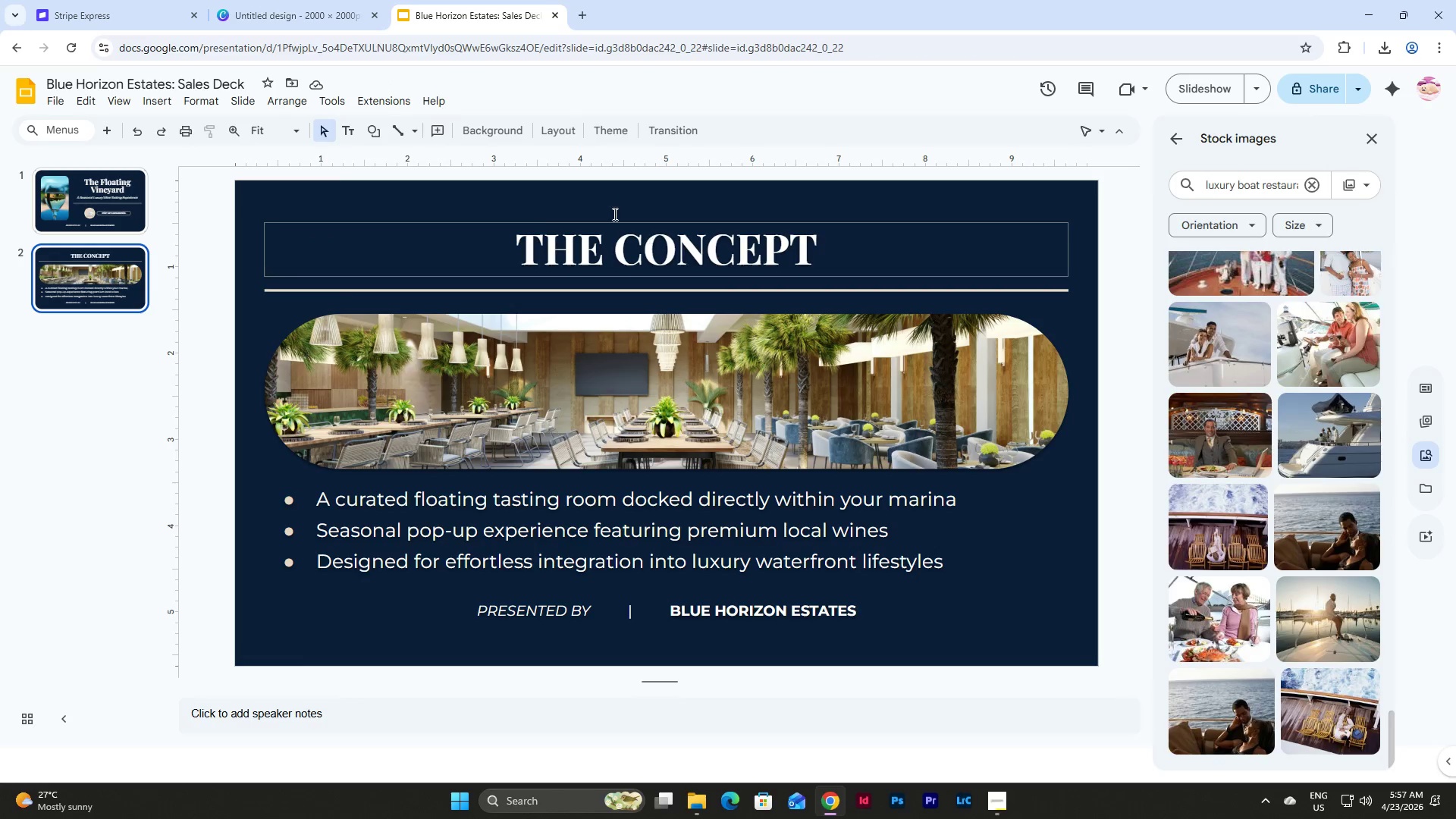 
left_click([497, 211])
 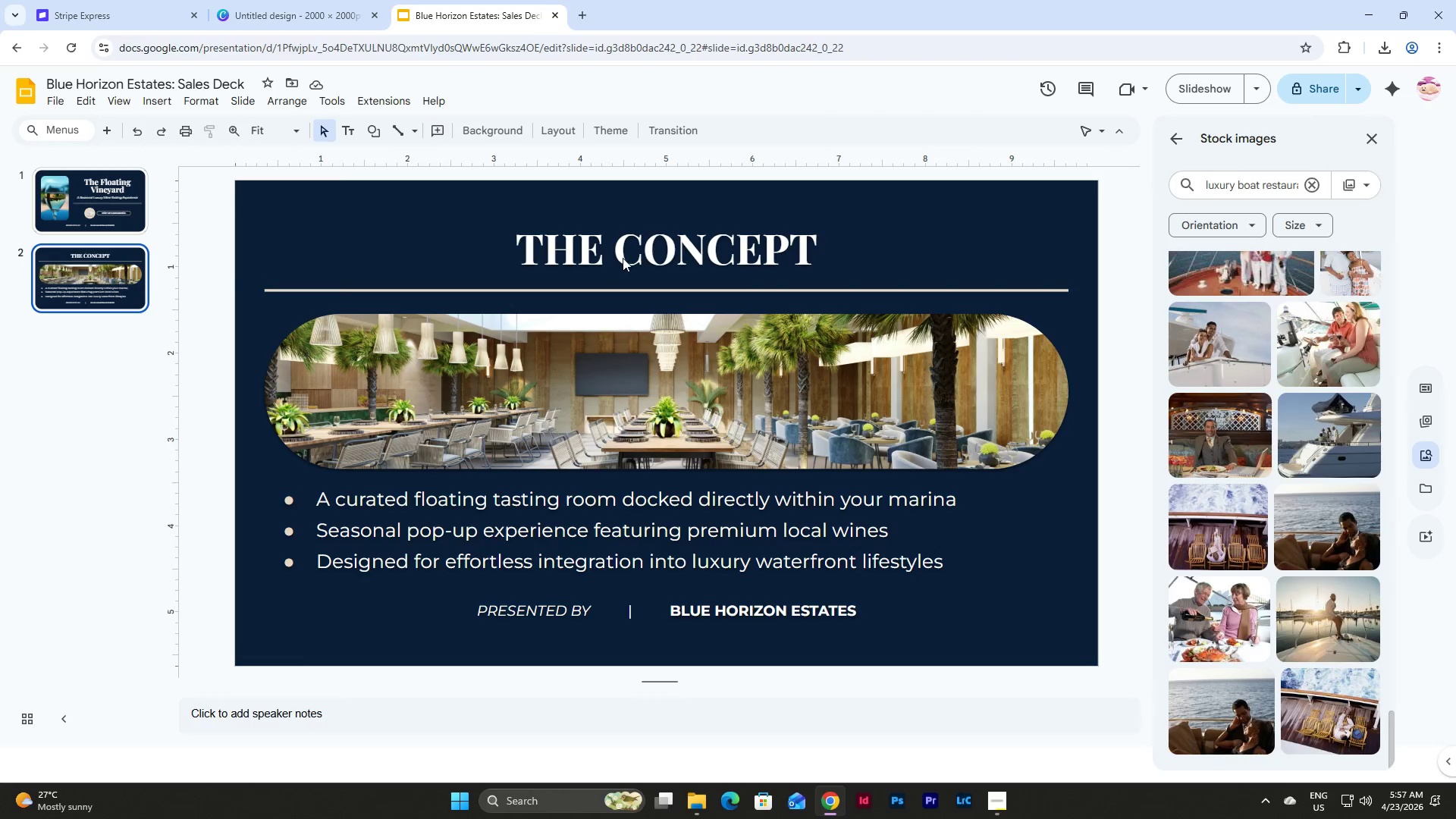 
left_click([623, 258])
 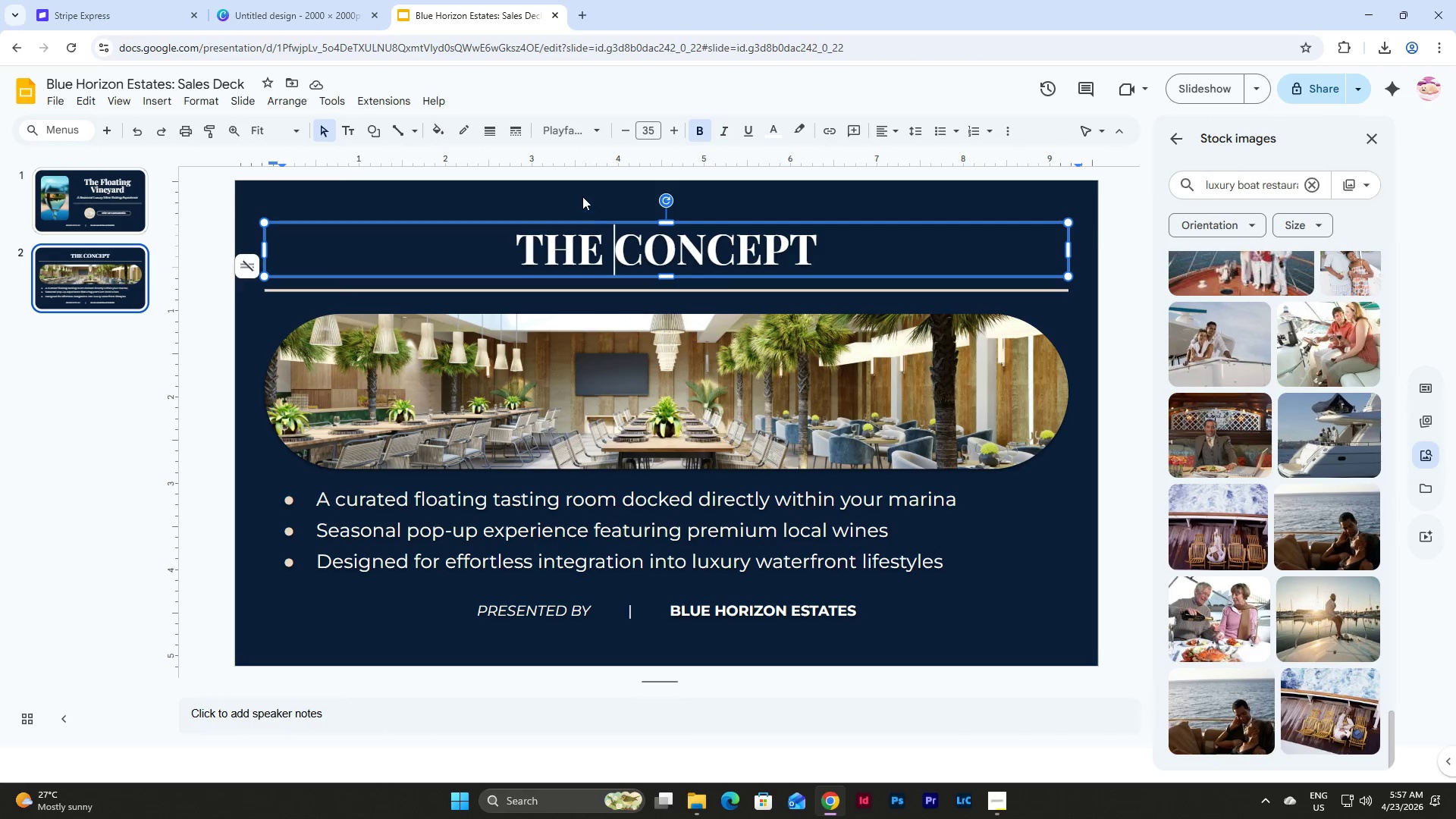 
left_click([582, 196])
 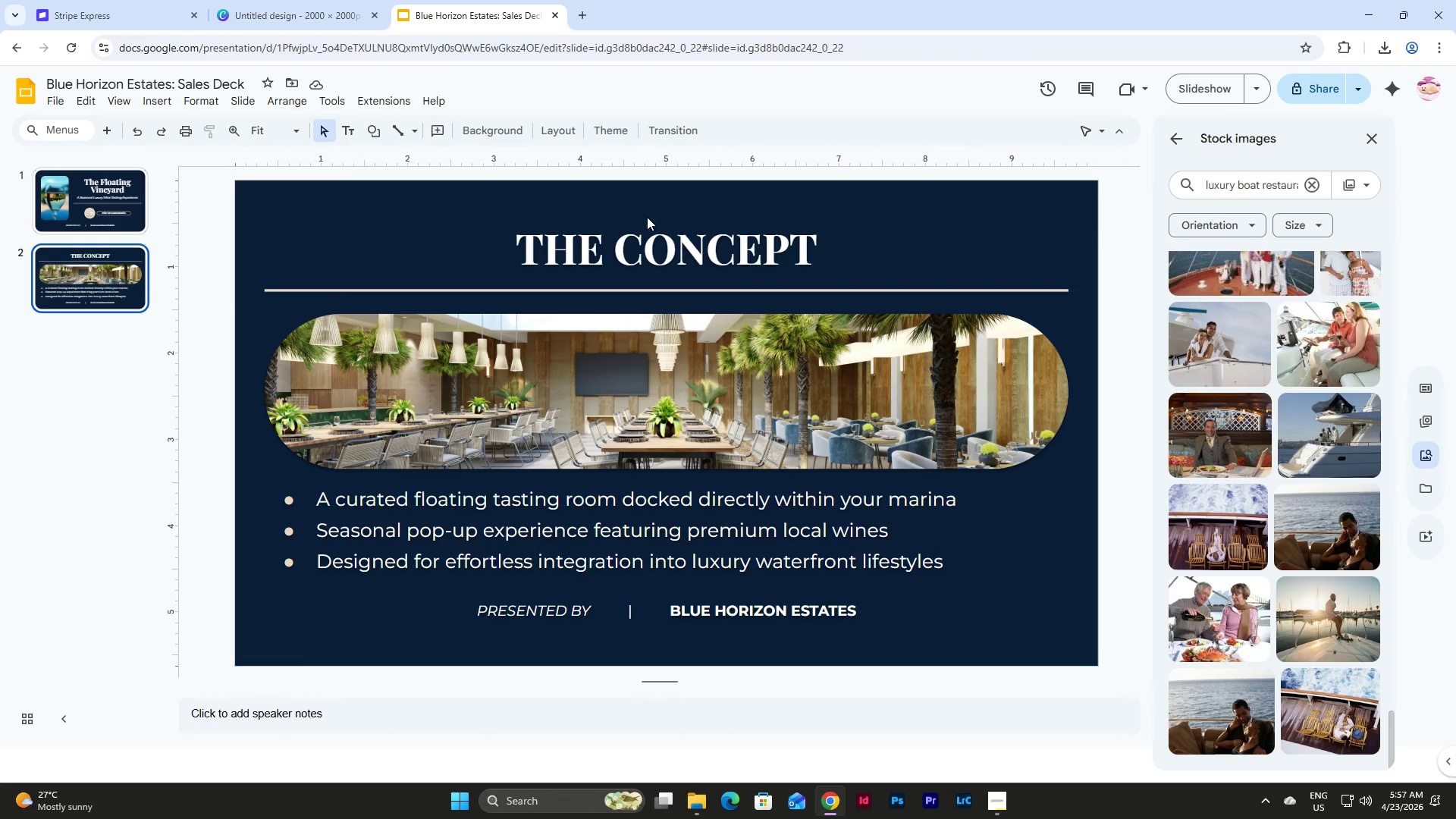 
left_click([654, 214])
 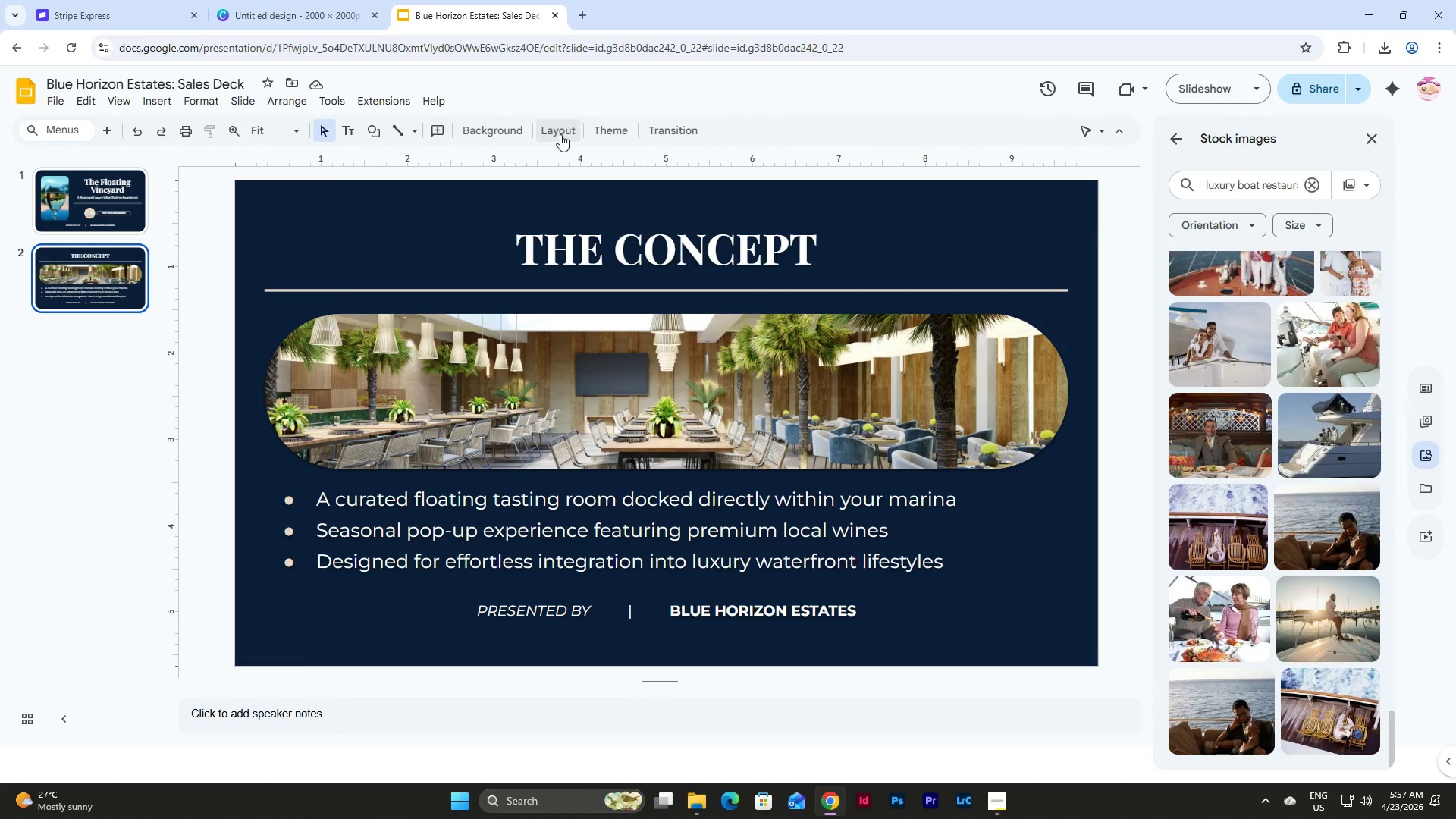 
left_click([553, 131])
 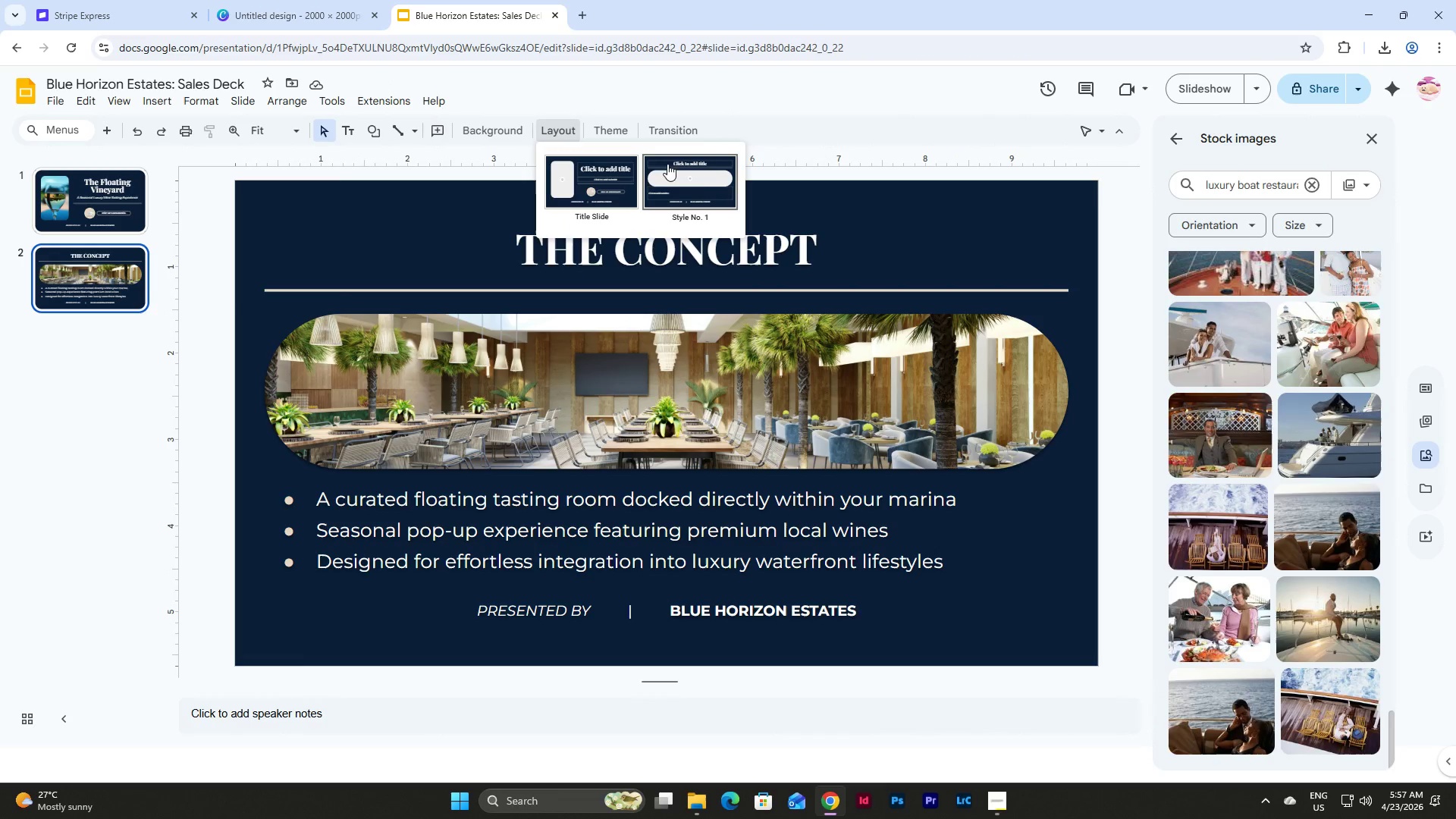 
left_click([694, 179])
 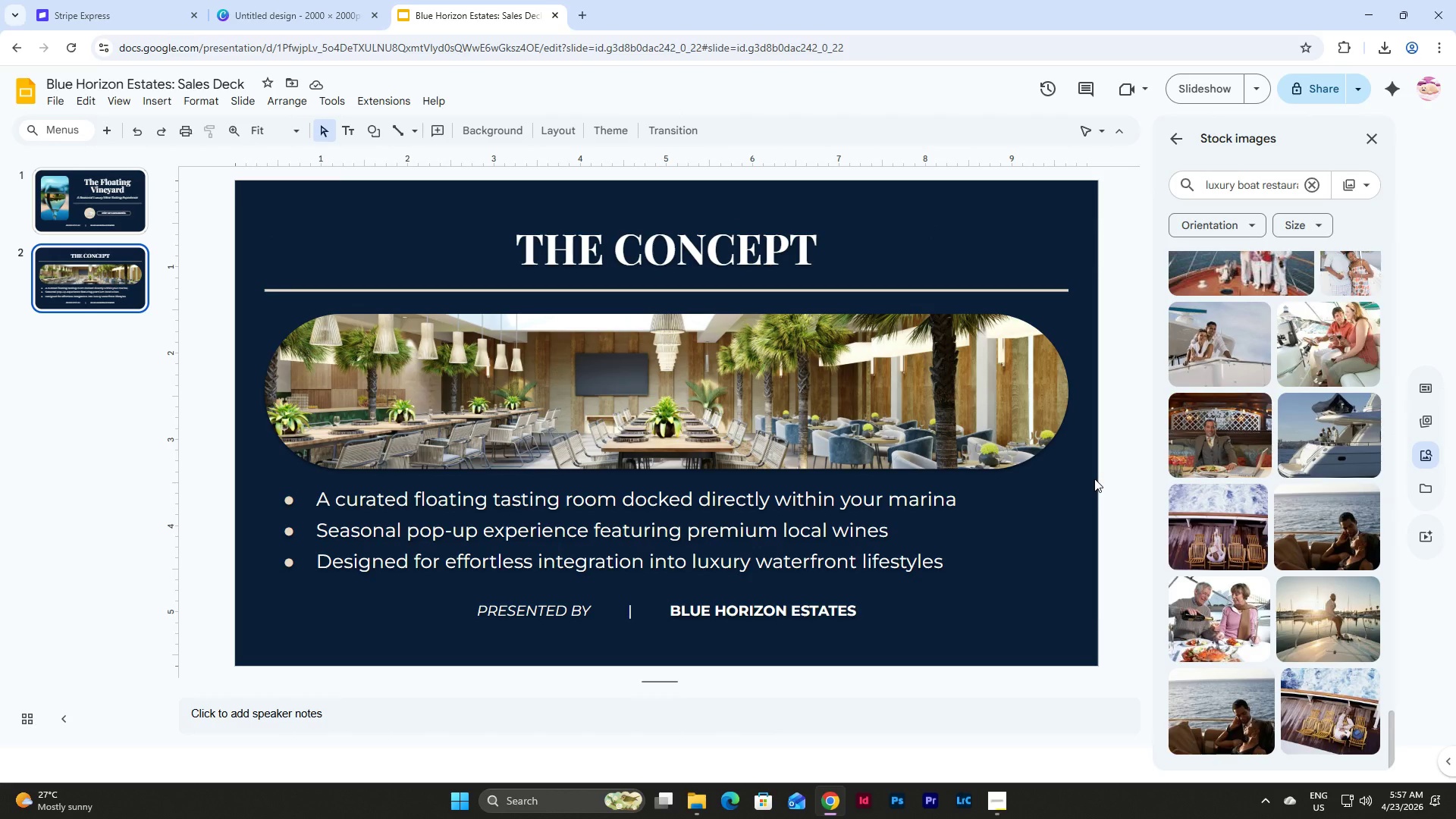 
wait(10.88)
 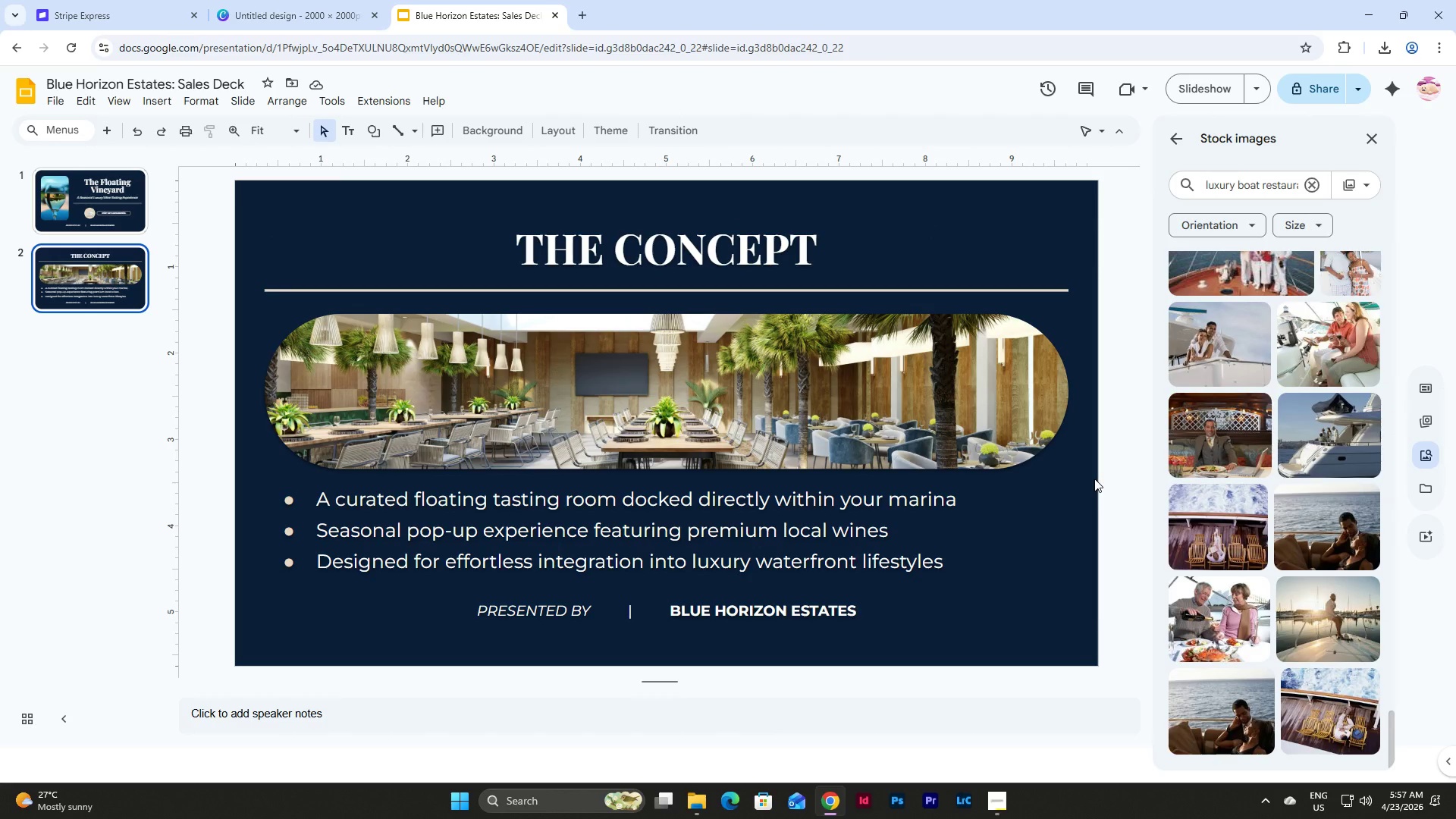 
left_click([834, 400])
 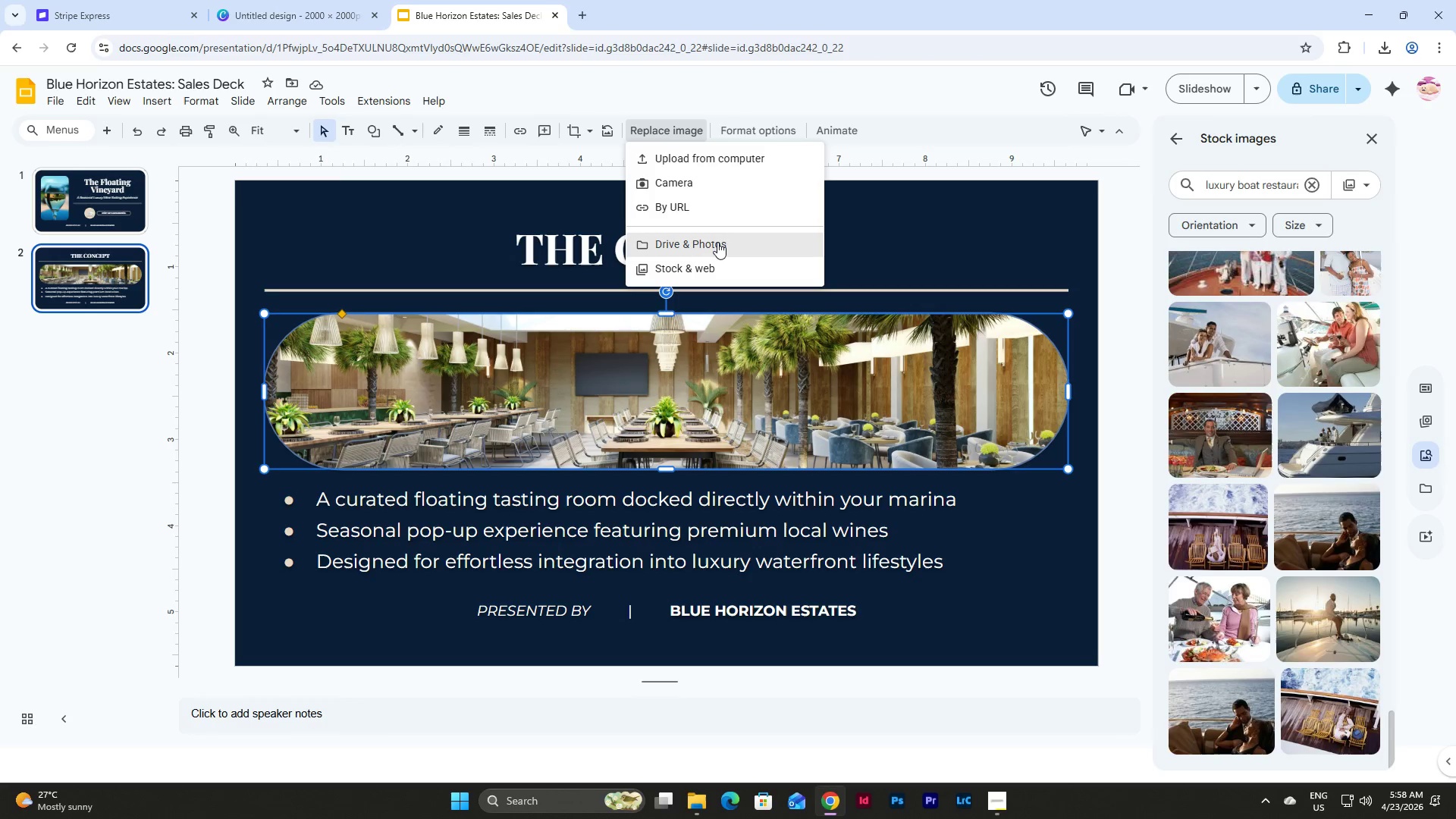 
left_click([717, 265])
 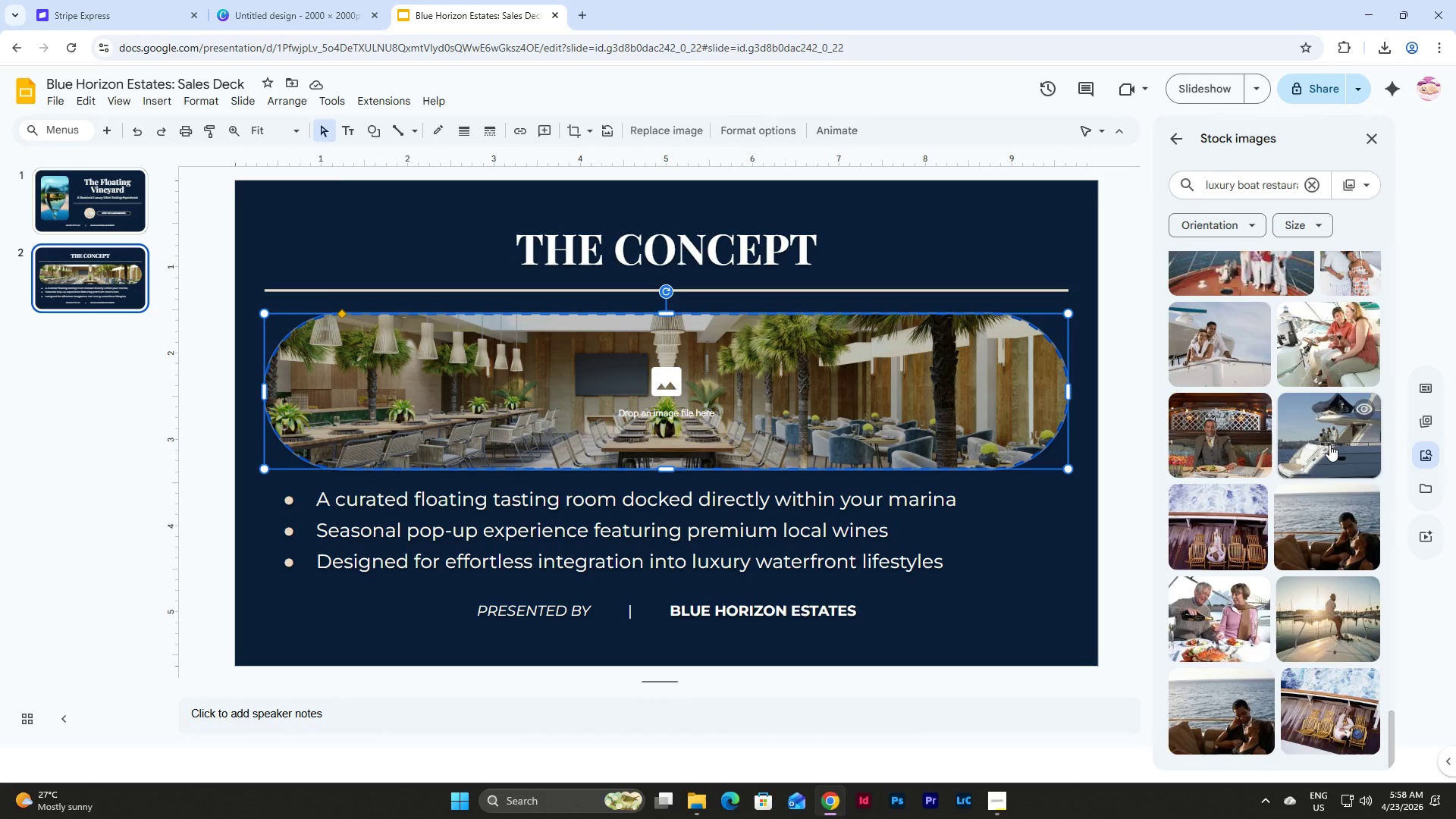 
scroll: coordinate [1329, 444], scroll_direction: down, amount: 4.0
 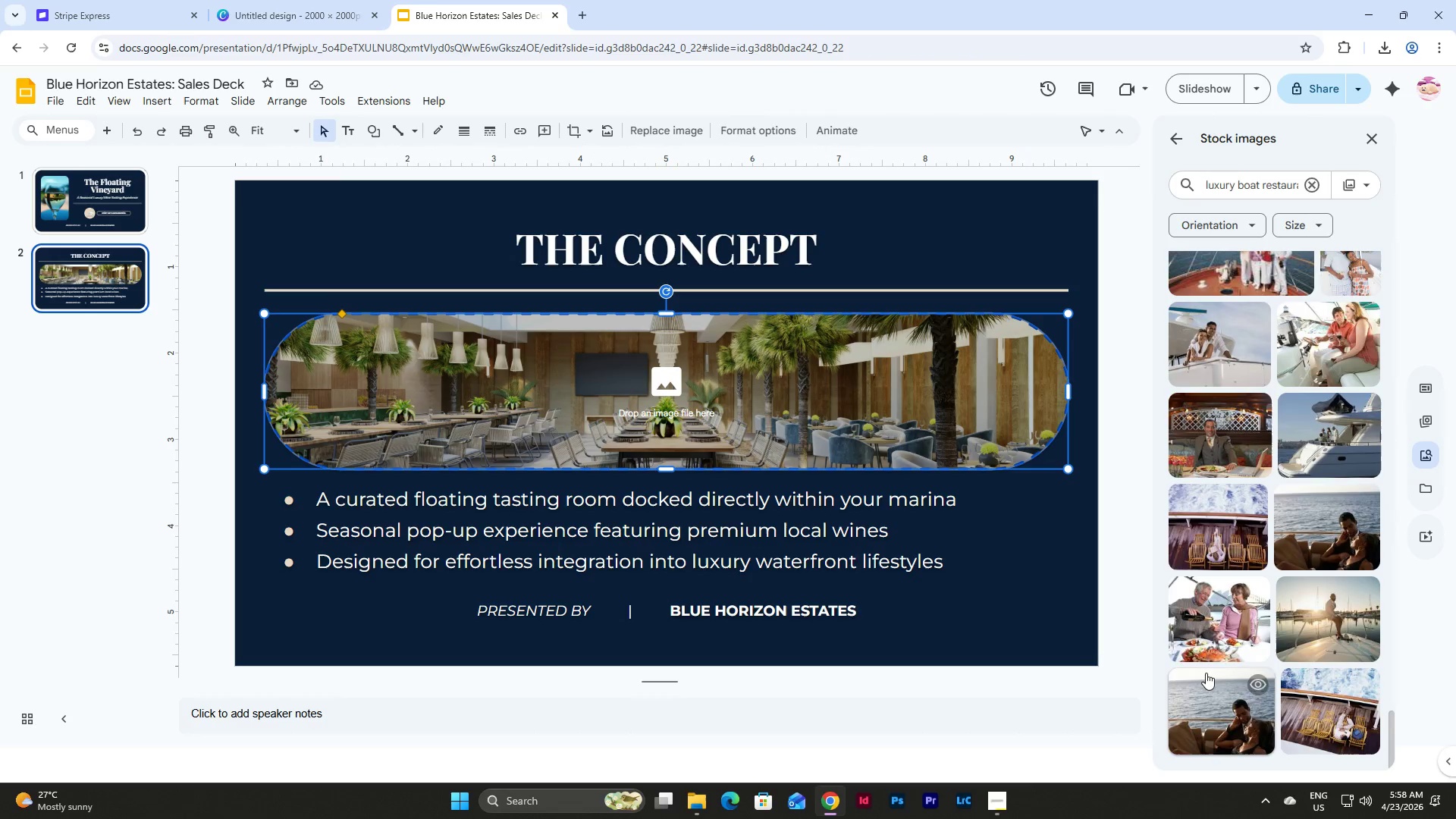 
left_click([1221, 630])
 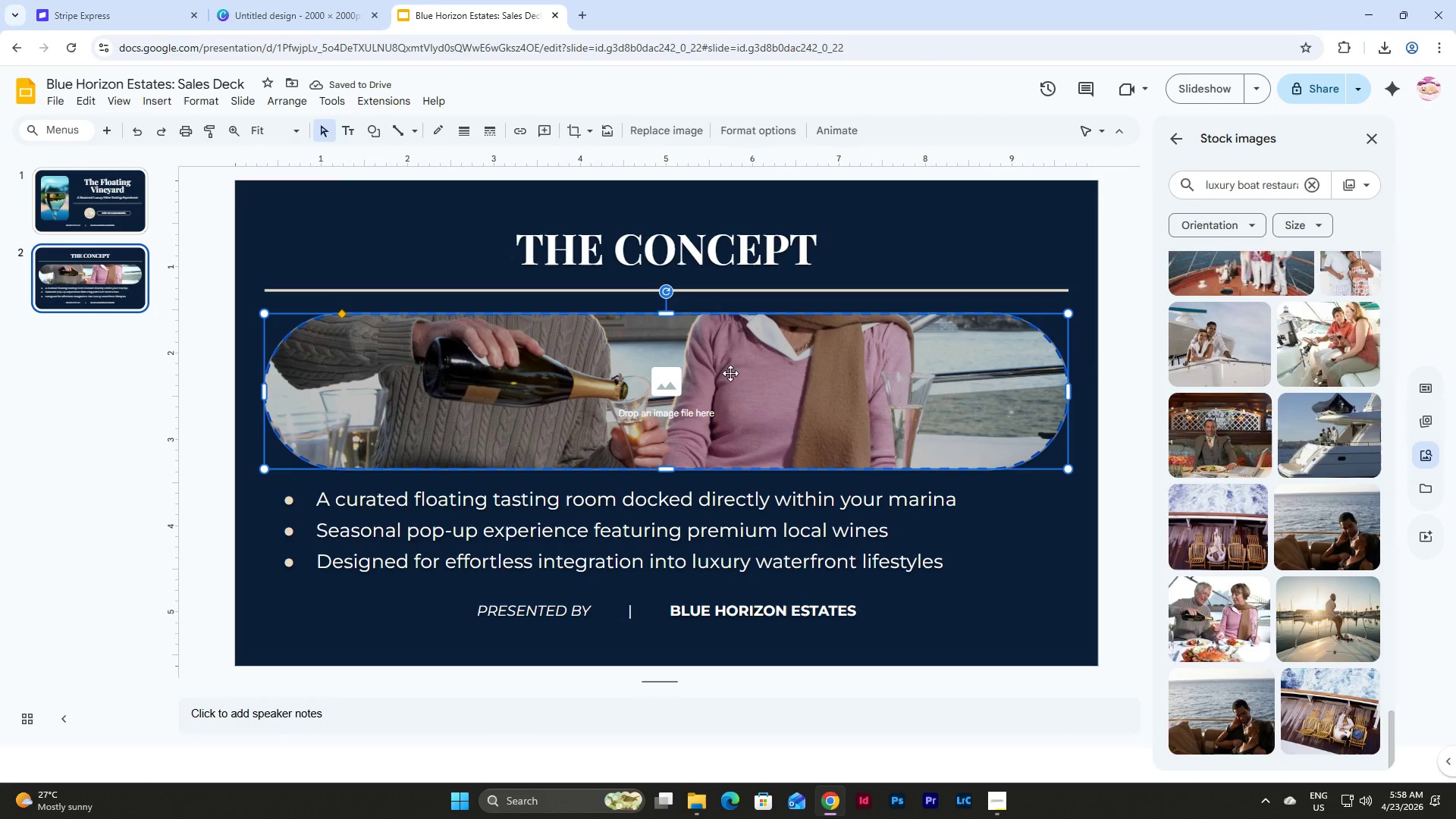 
wait(6.09)
 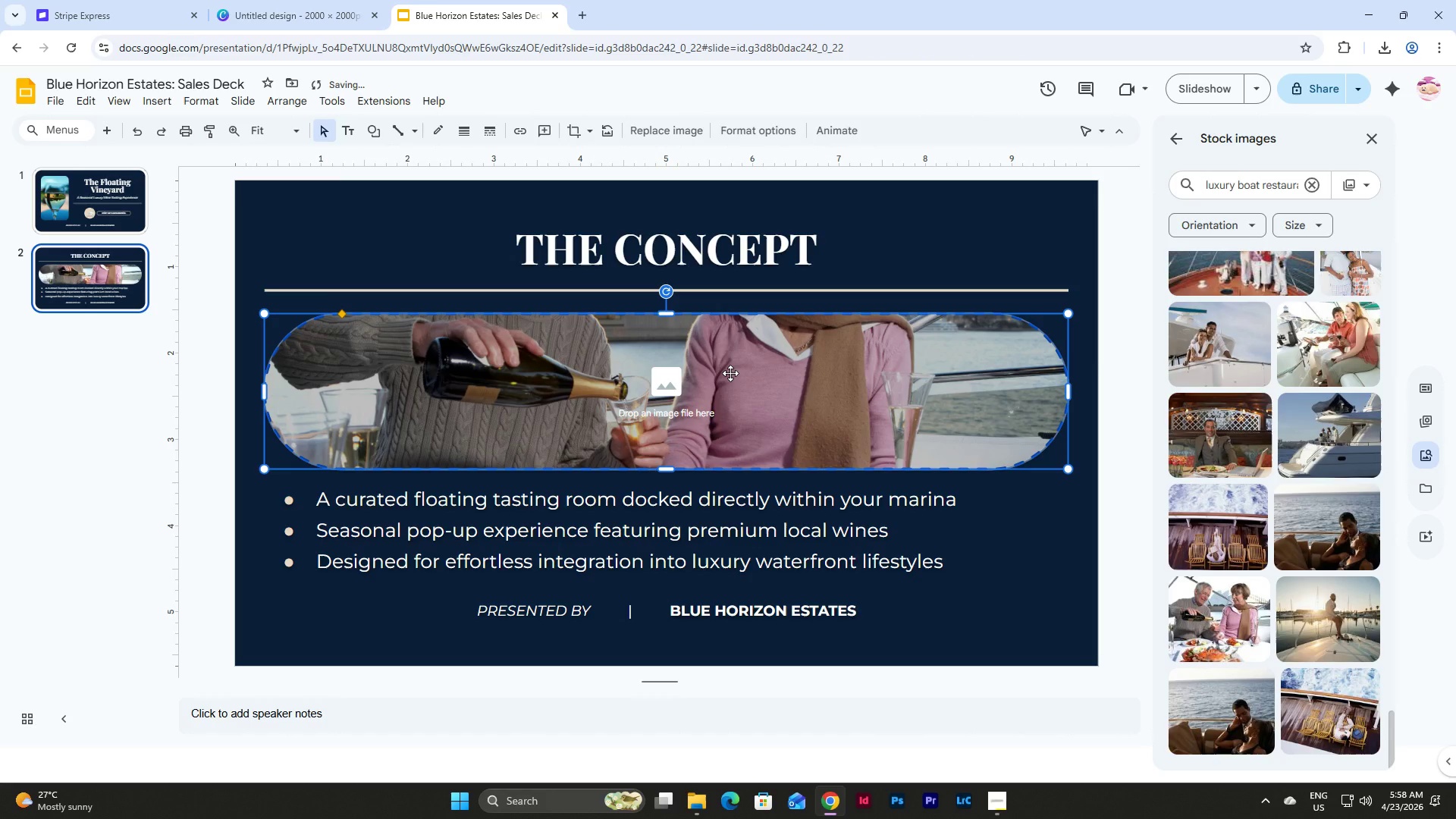 
left_click([1079, 501])
 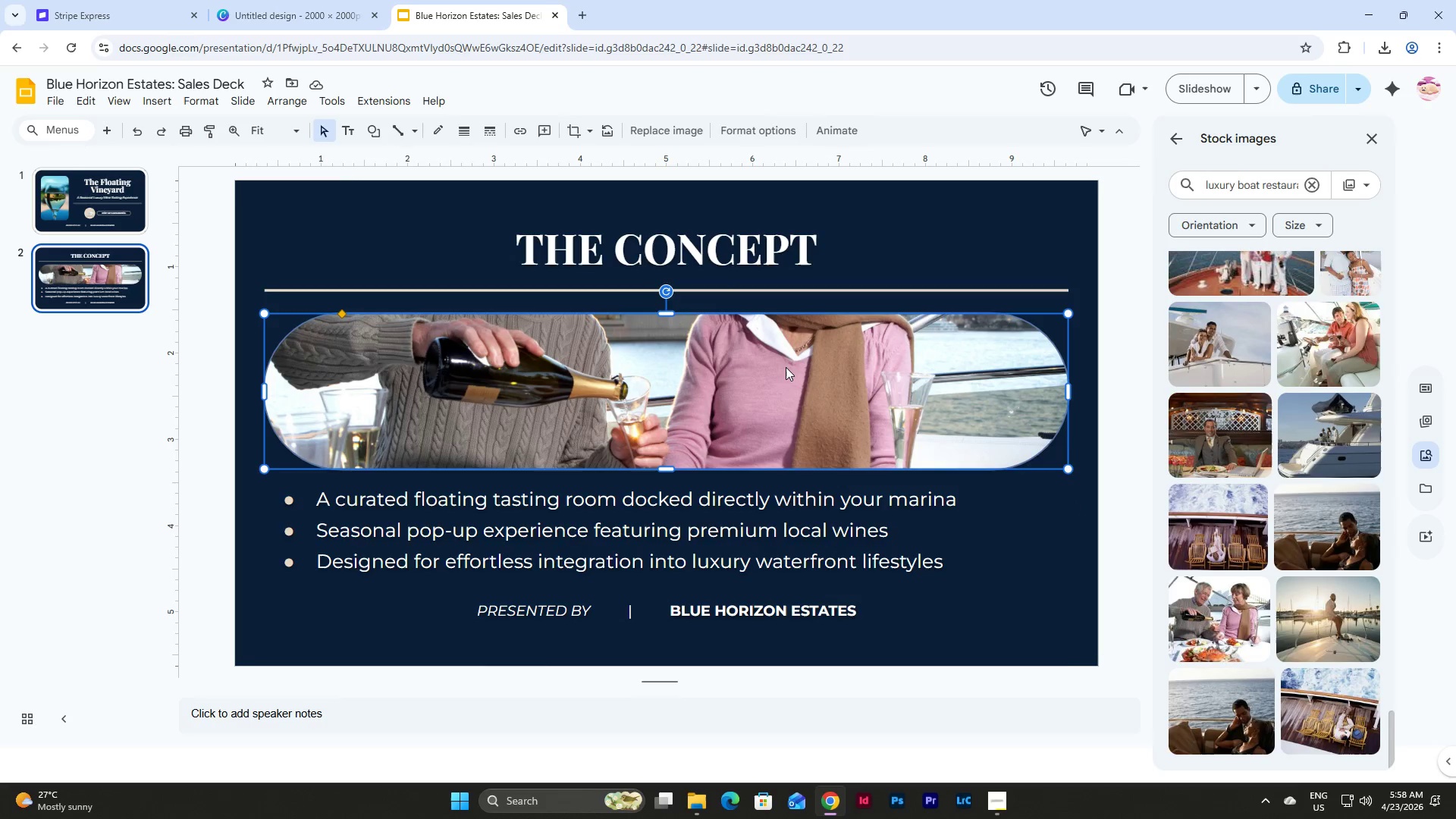 
double_click([786, 367])
 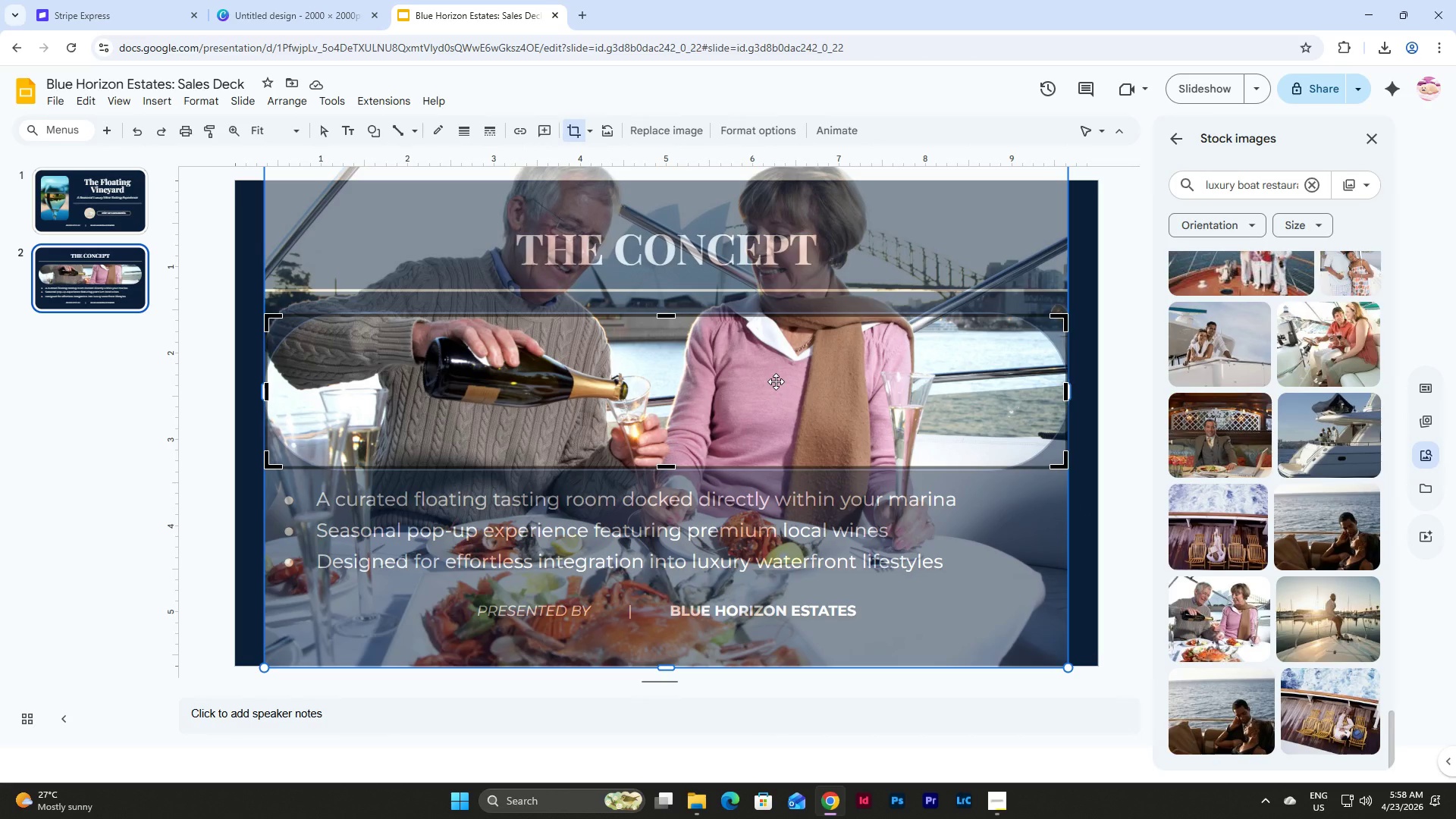 
left_click_drag(start_coordinate=[733, 369], to_coordinate=[733, 373])
 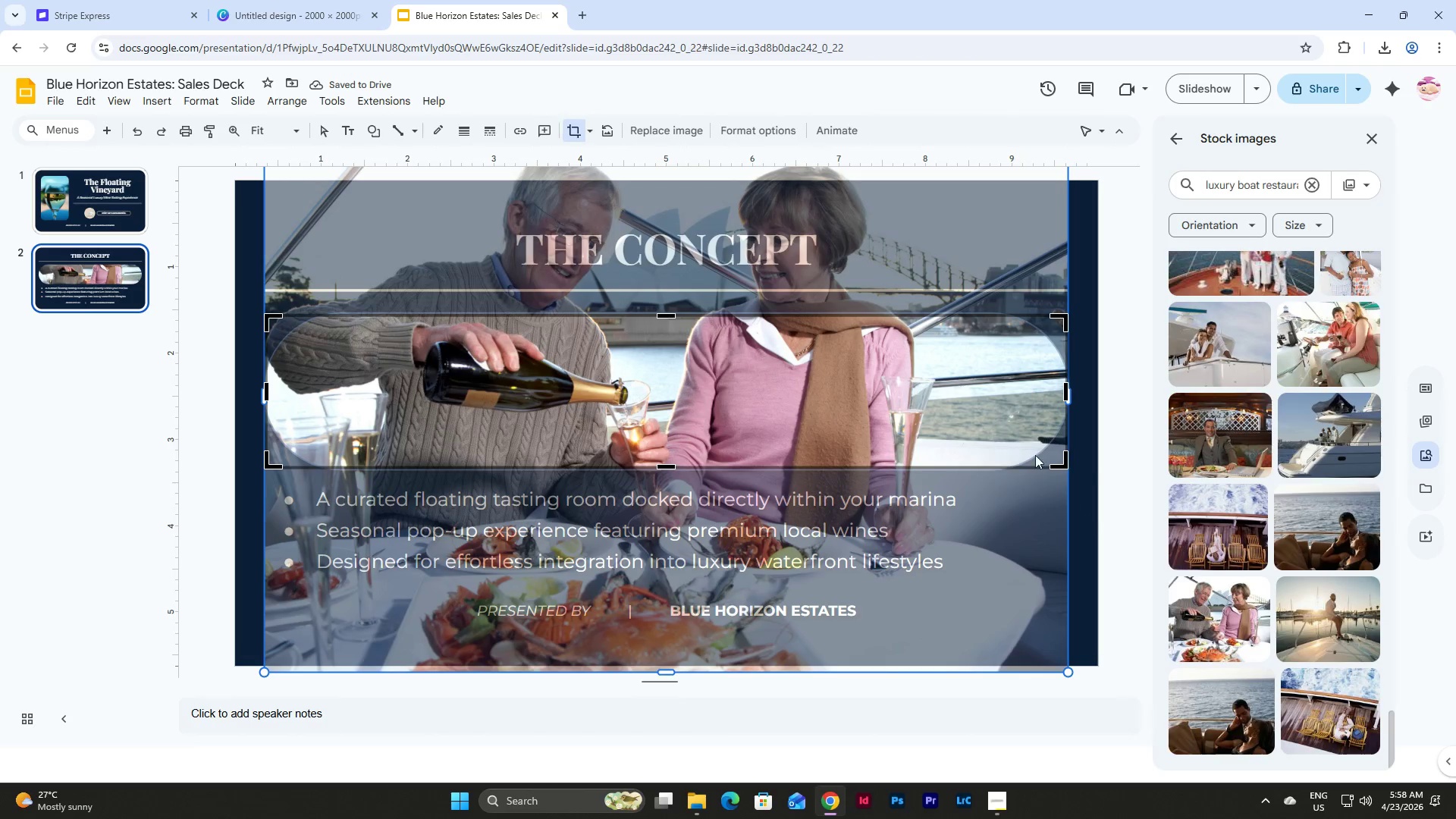 
double_click([1087, 464])
 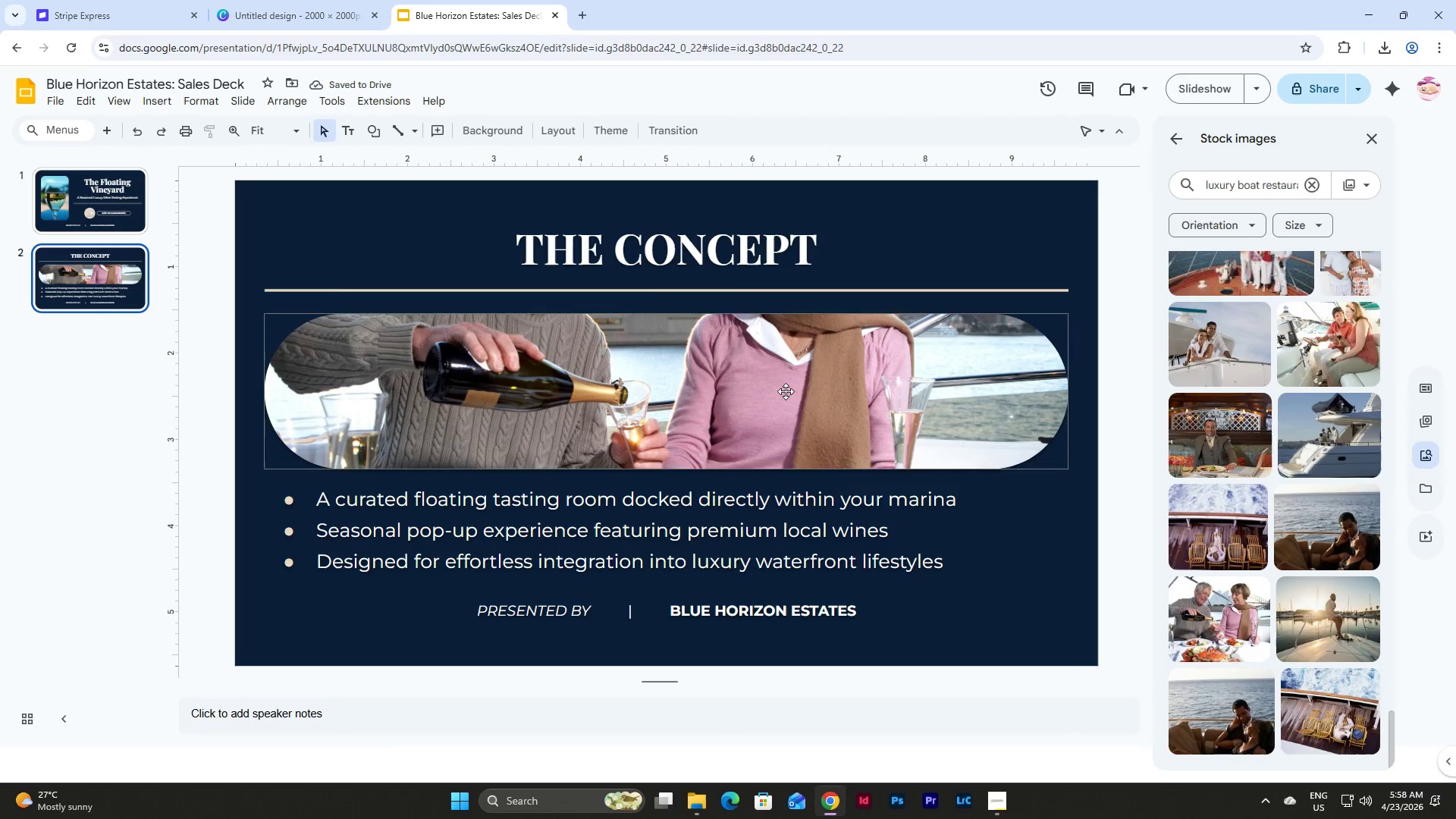 
double_click([786, 391])
 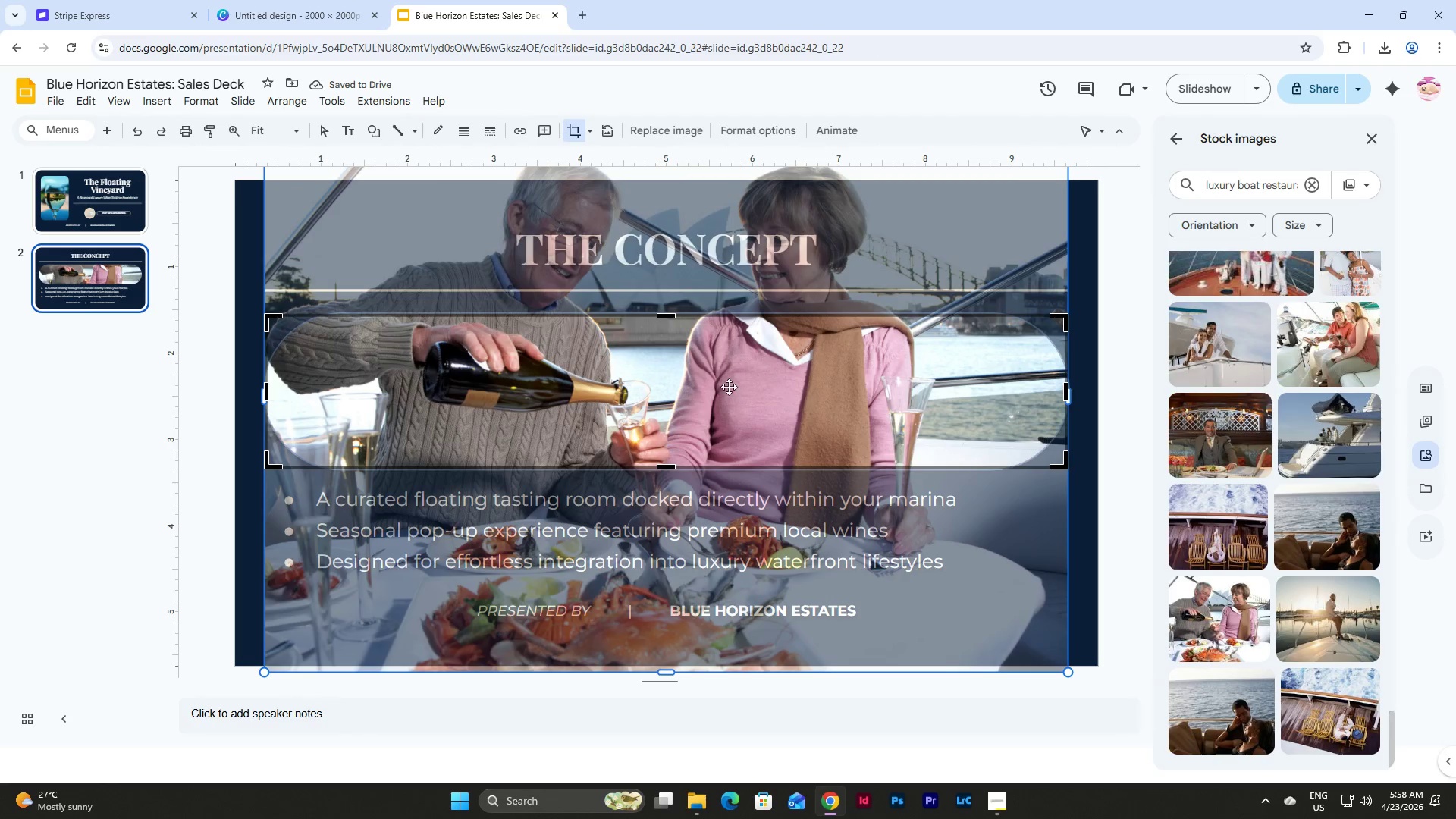 
left_click_drag(start_coordinate=[729, 387], to_coordinate=[728, 393])
 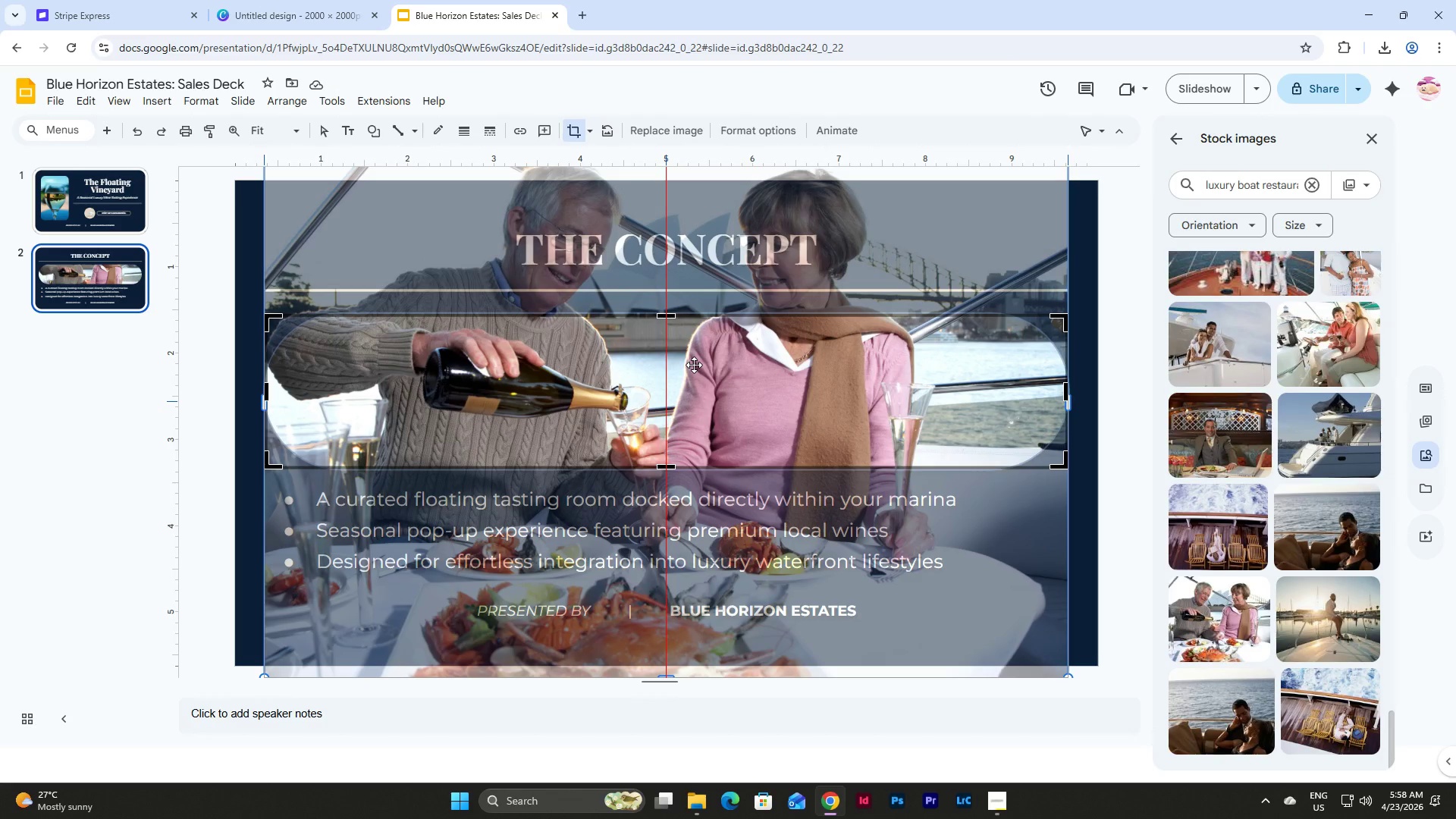 
wait(7.05)
 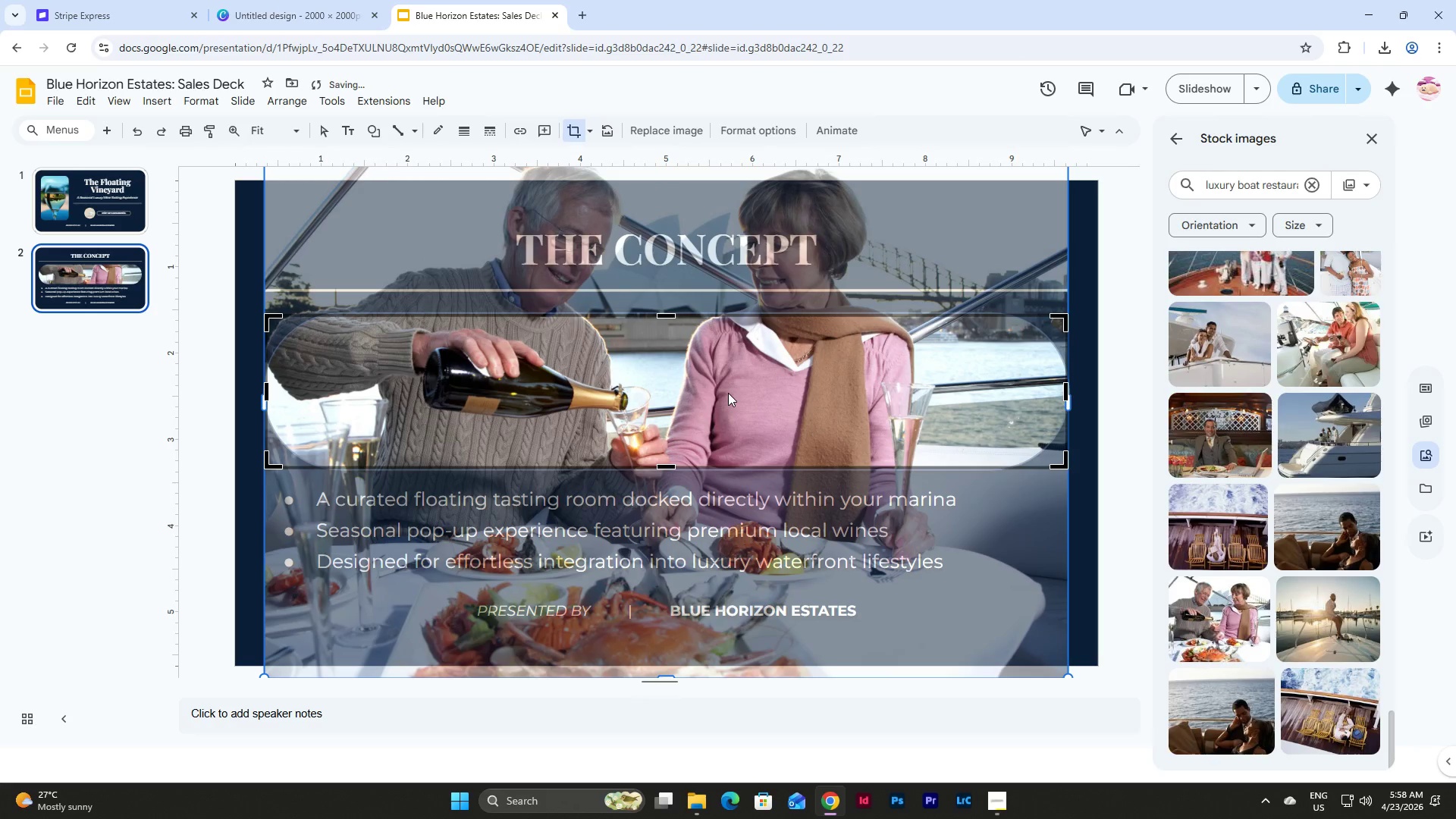 
double_click([1069, 413])
 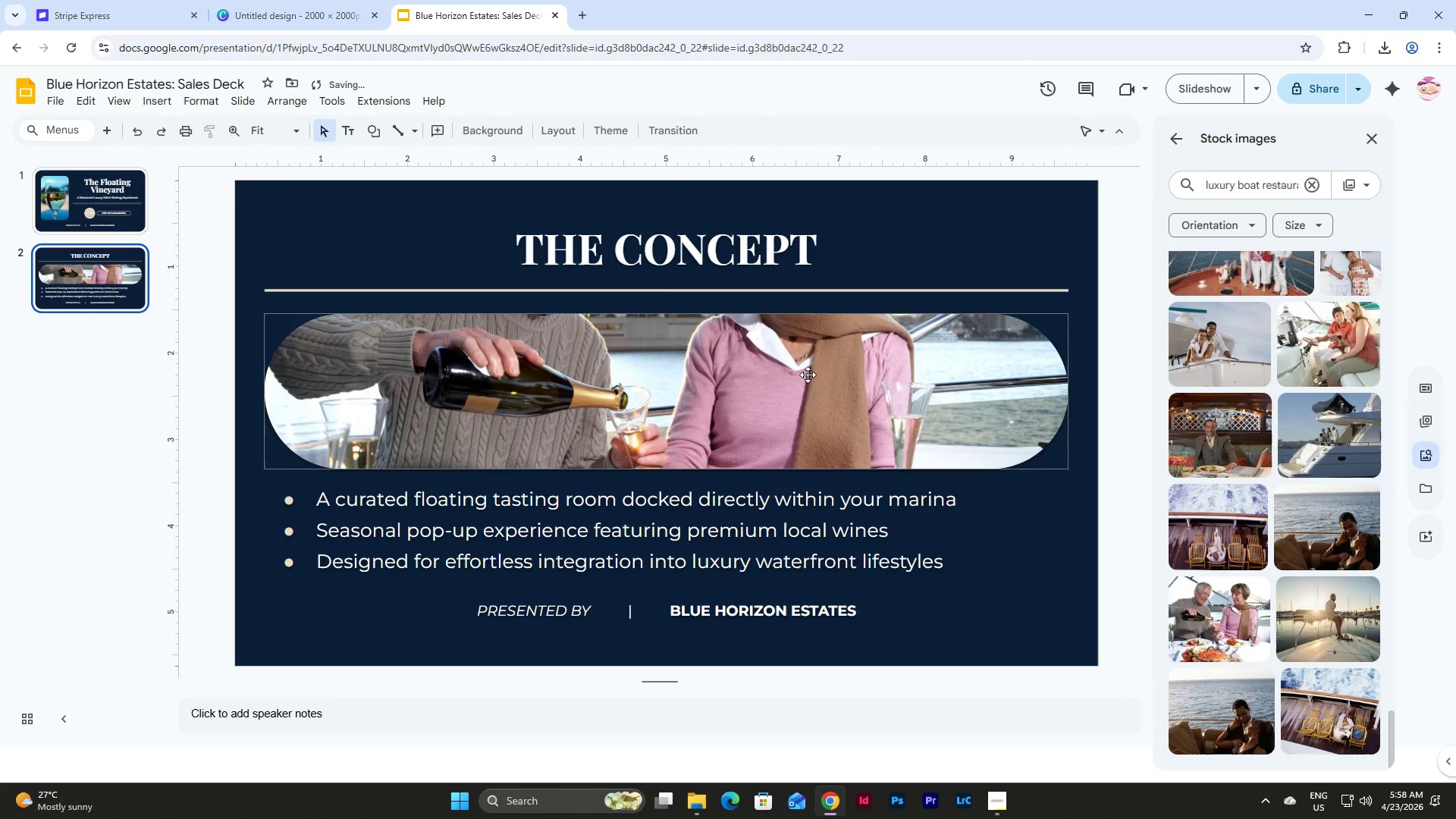 
left_click([803, 374])
 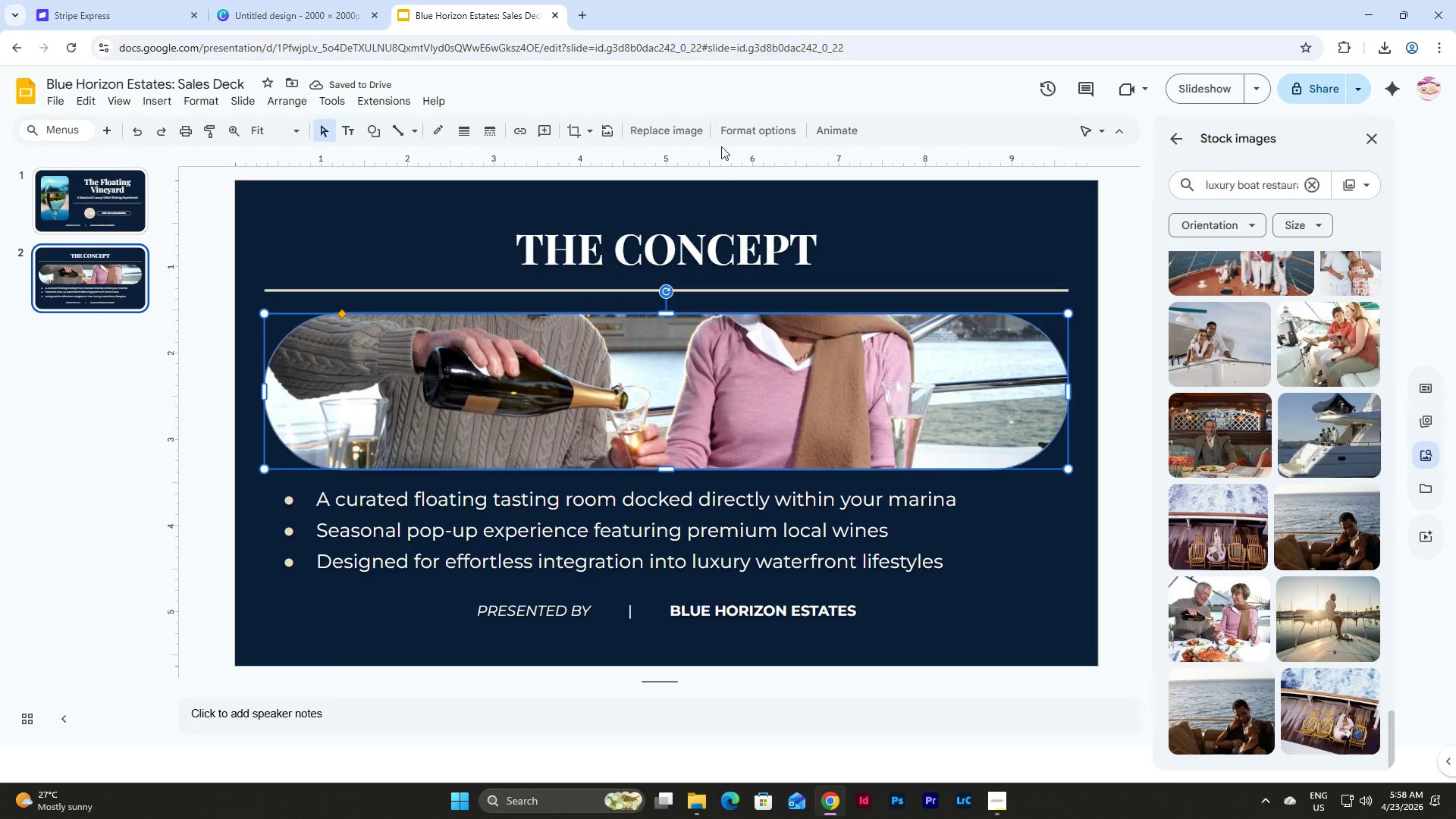 
left_click([746, 129])
 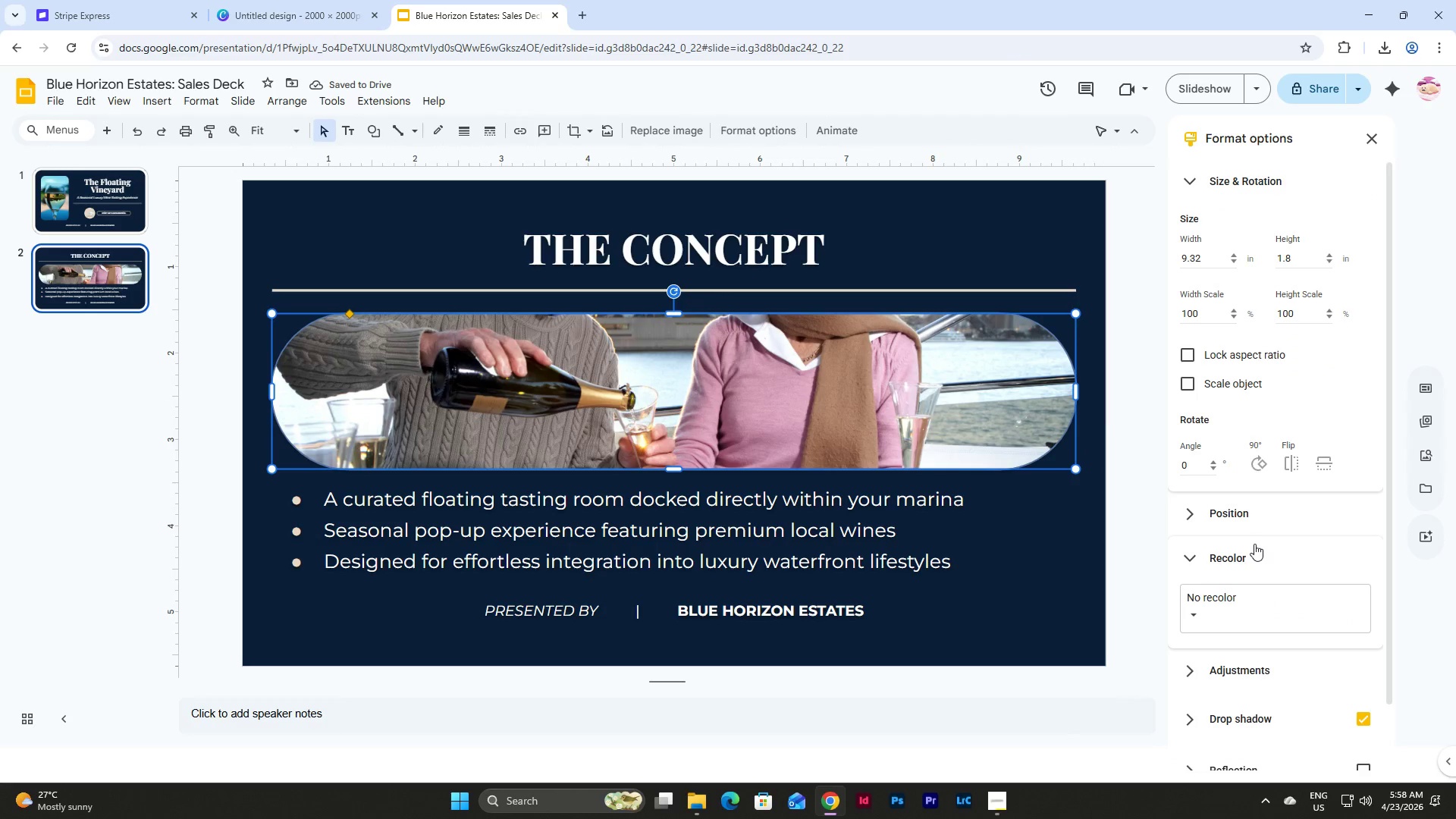 
scroll: coordinate [1260, 537], scroll_direction: down, amount: 4.0
 